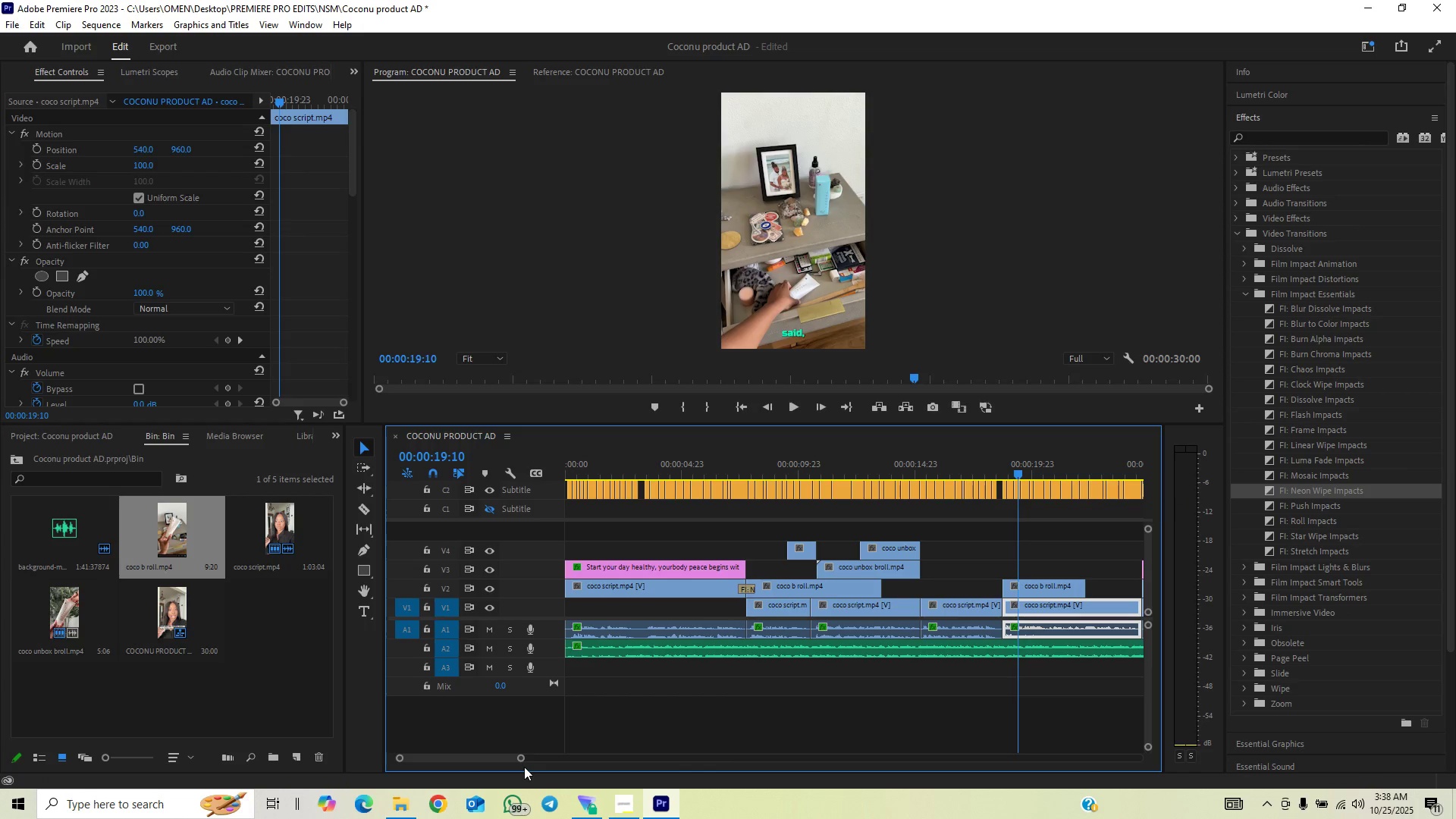 
left_click_drag(start_coordinate=[522, 758], to_coordinate=[546, 749])
 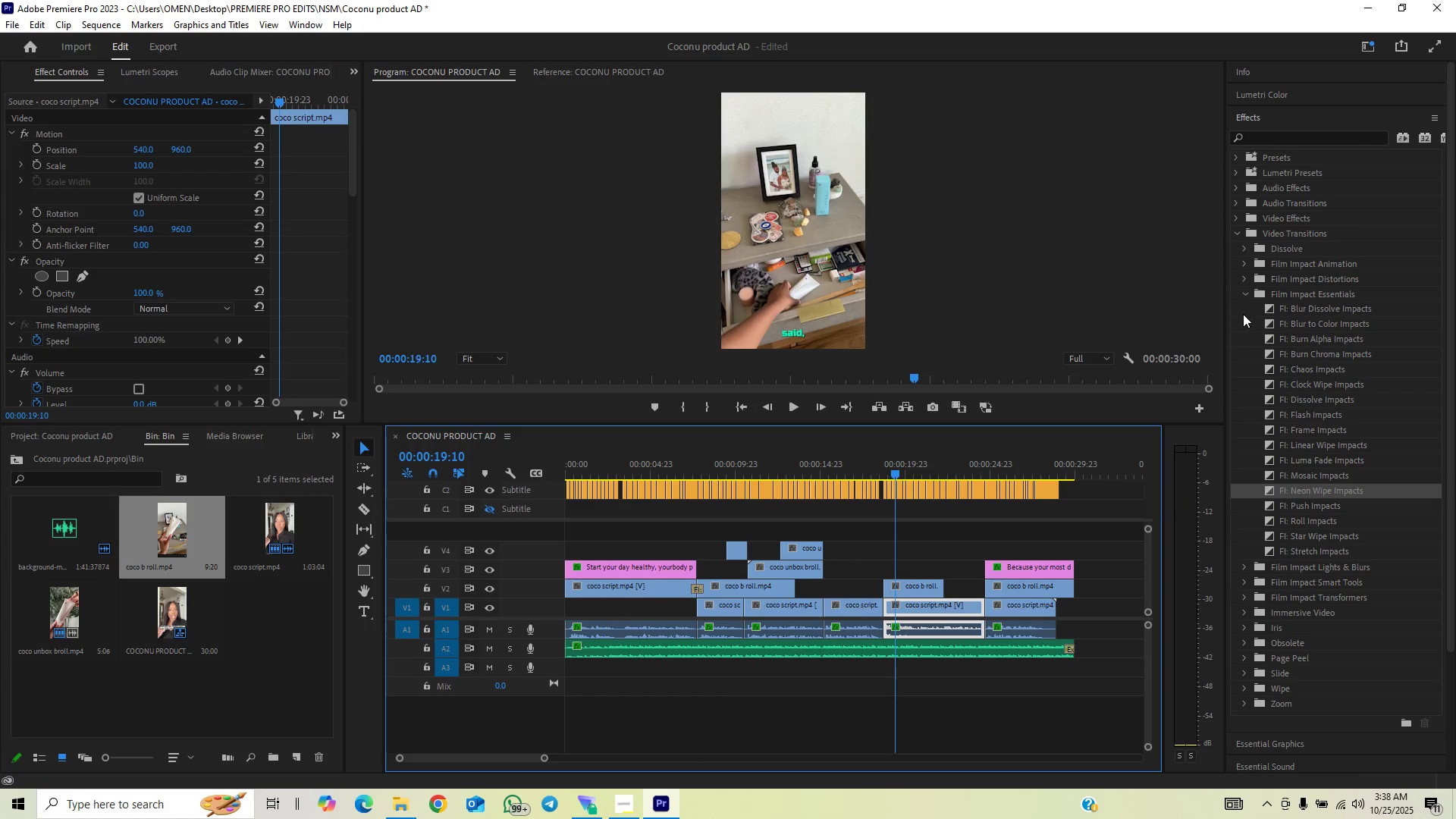 
left_click([1247, 296])
 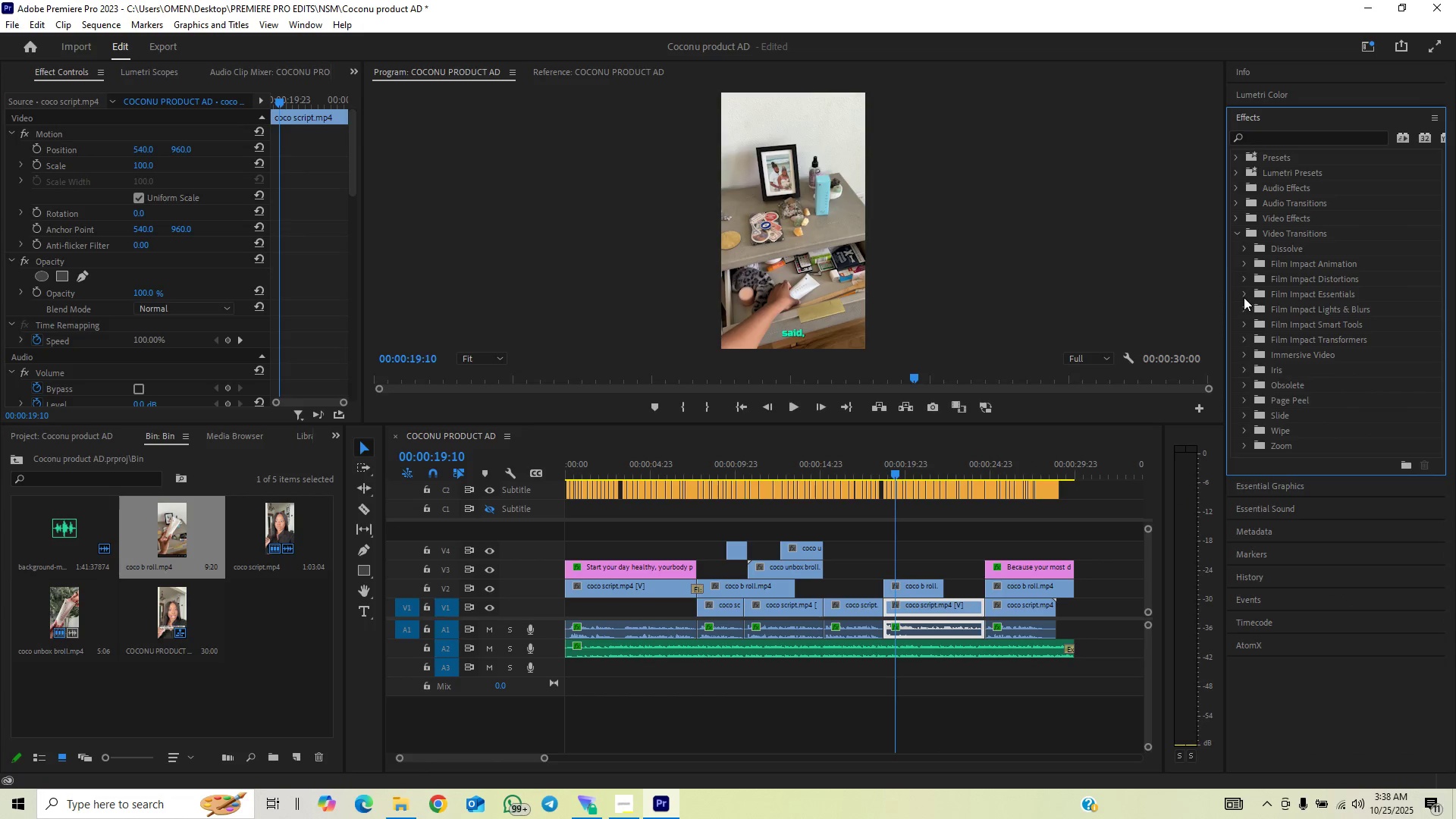 
left_click([1244, 297])
 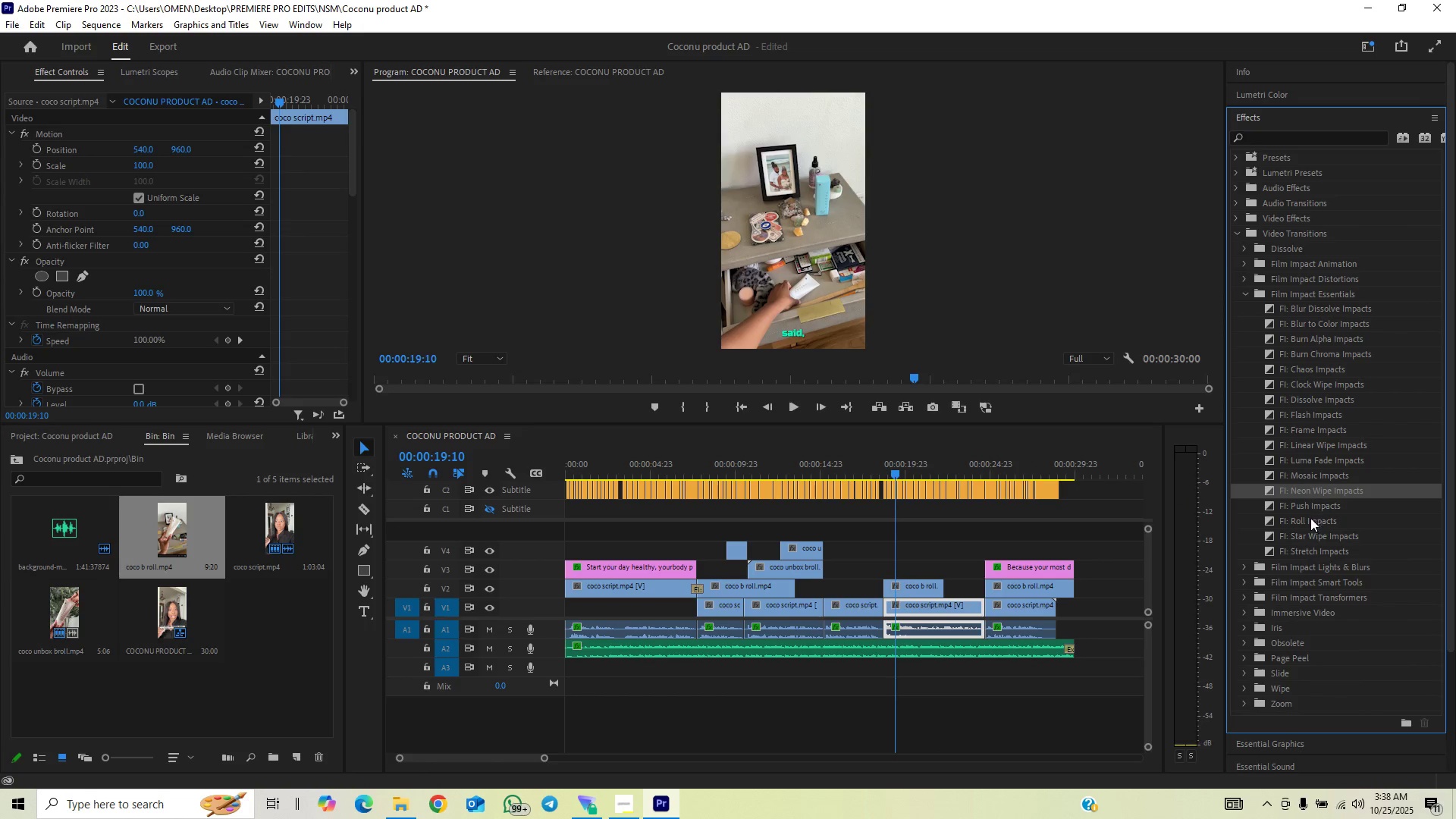 
left_click_drag(start_coordinate=[1303, 535], to_coordinate=[886, 588])
 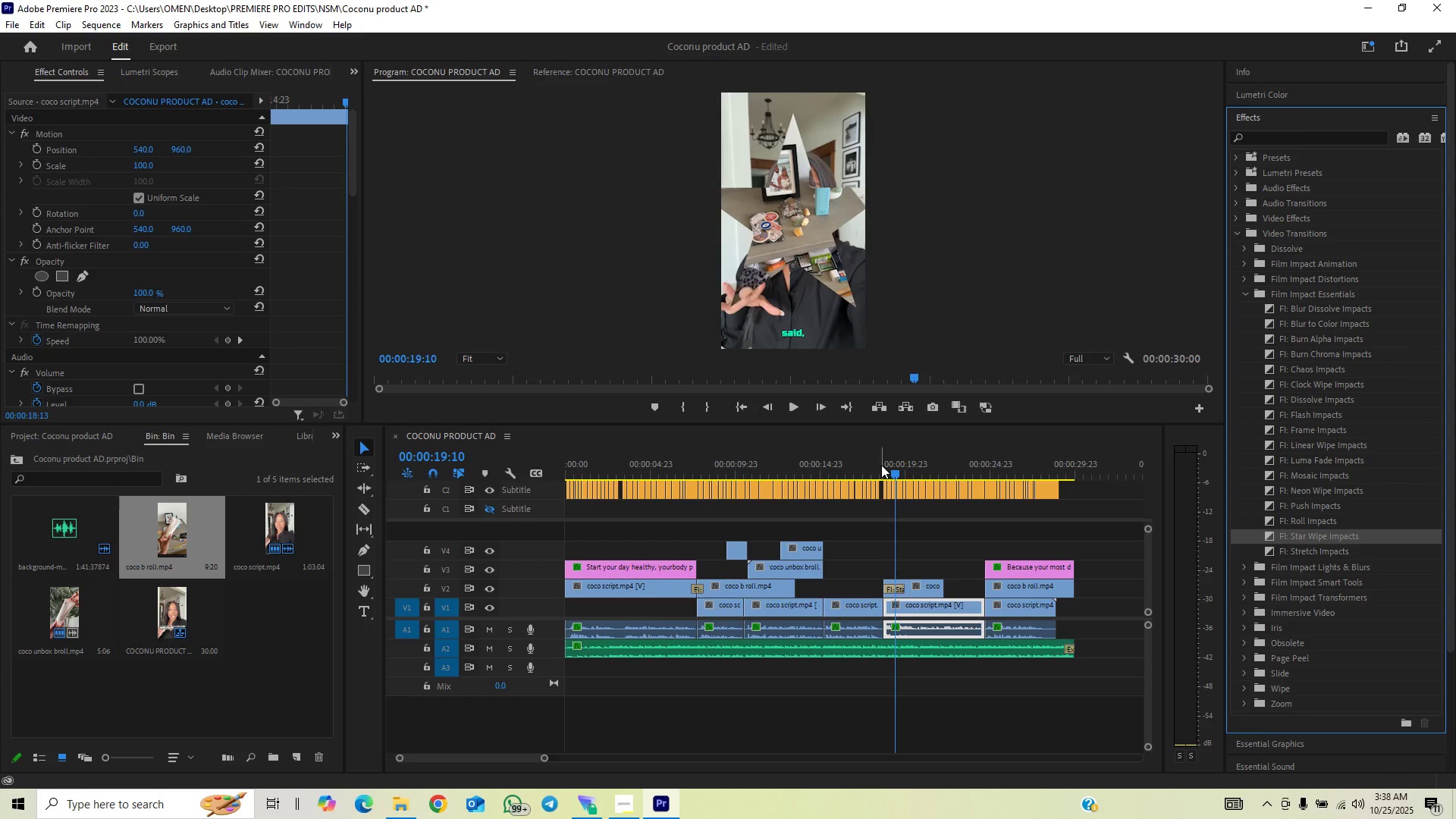 
key(Space)
 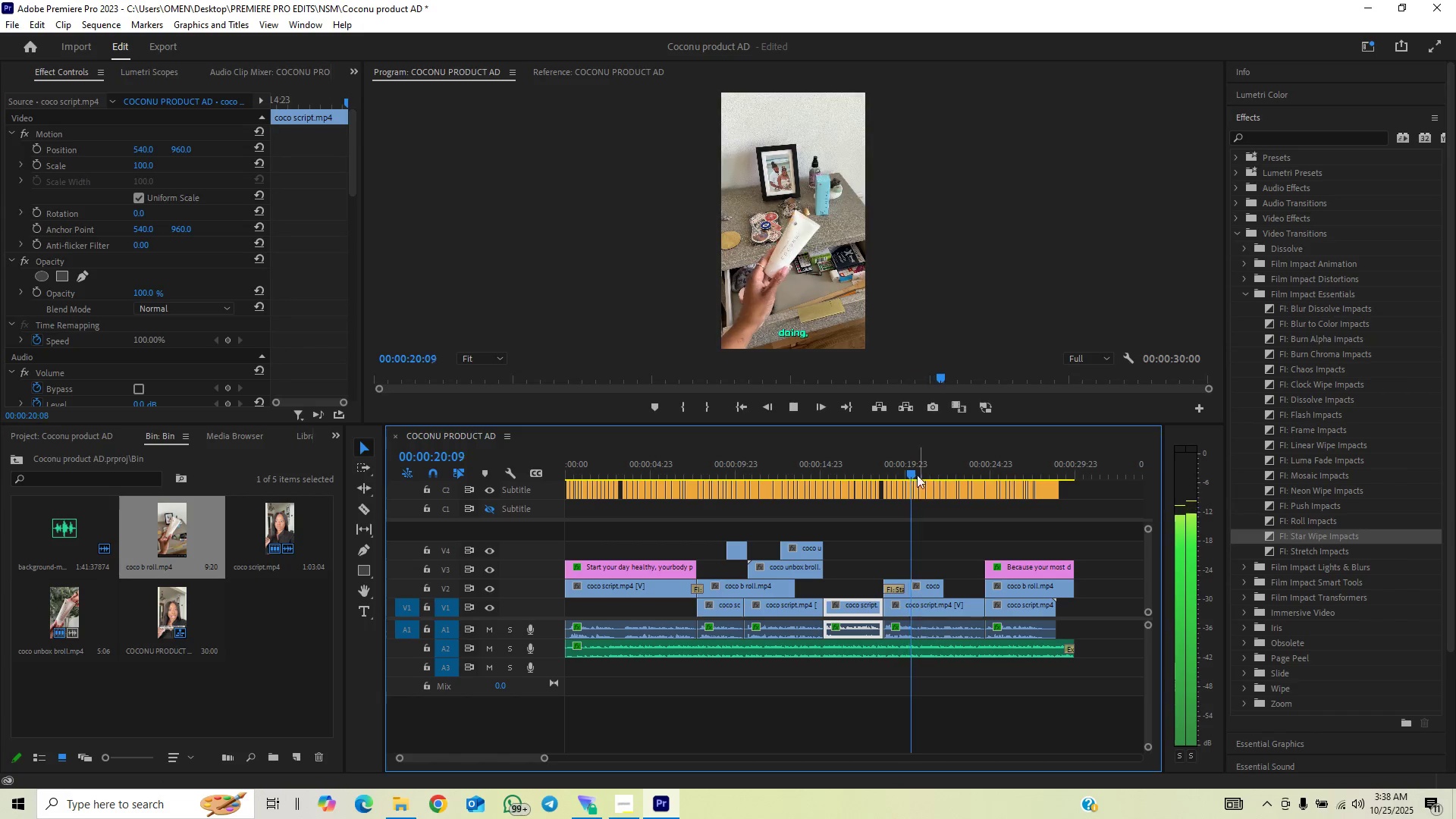 
key(Space)
 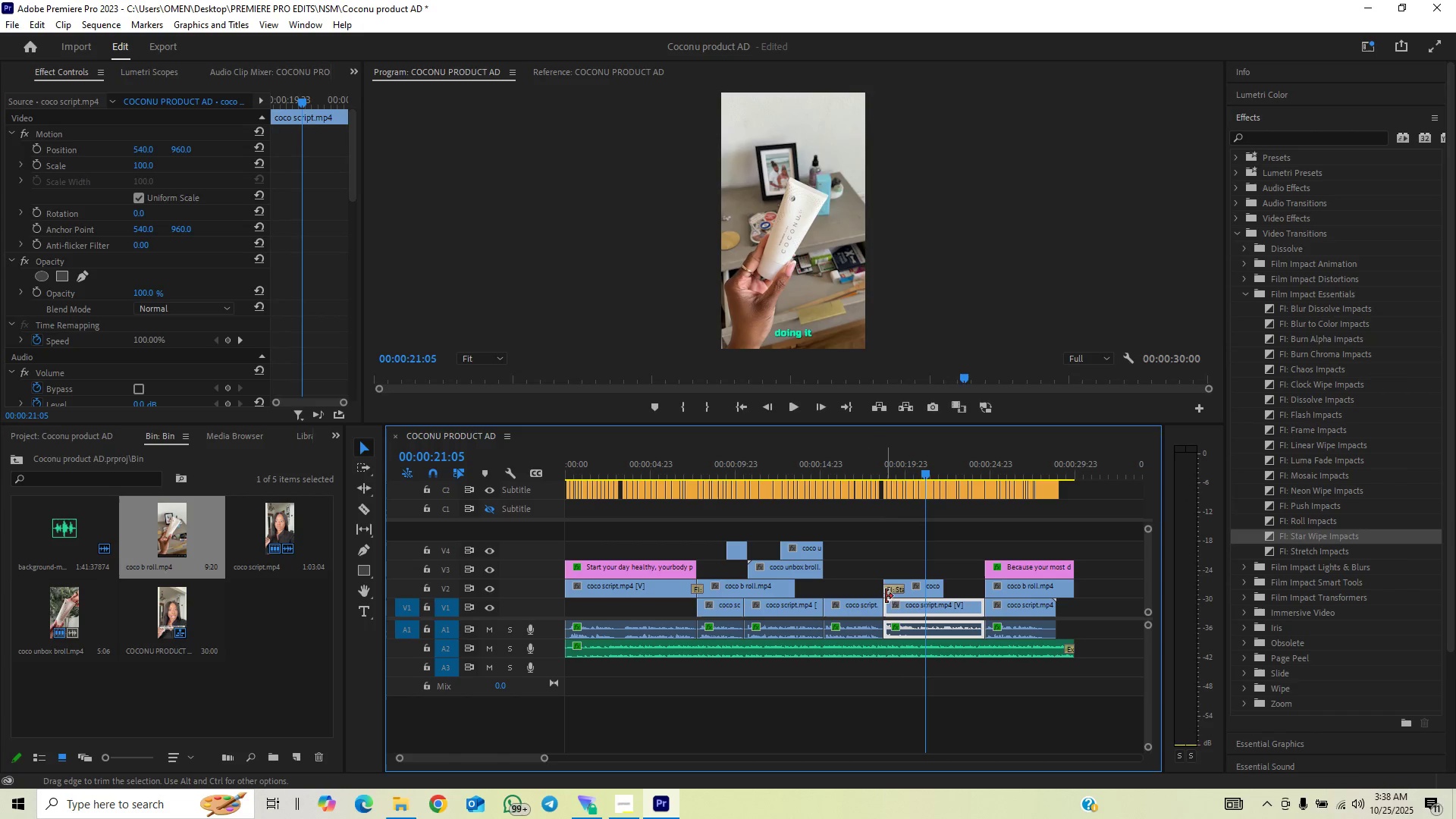 
left_click([895, 589])
 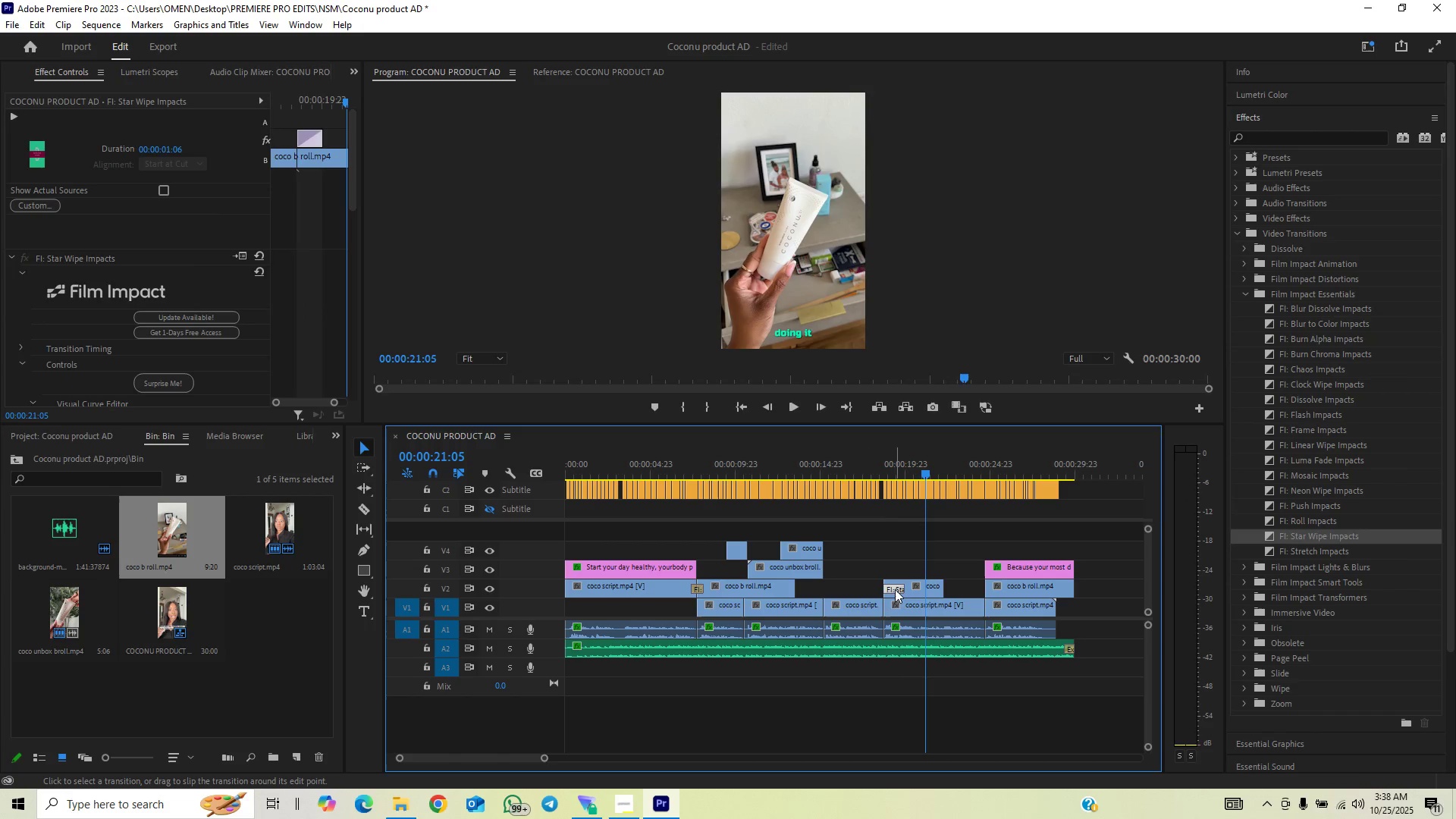 
key(Backspace)
 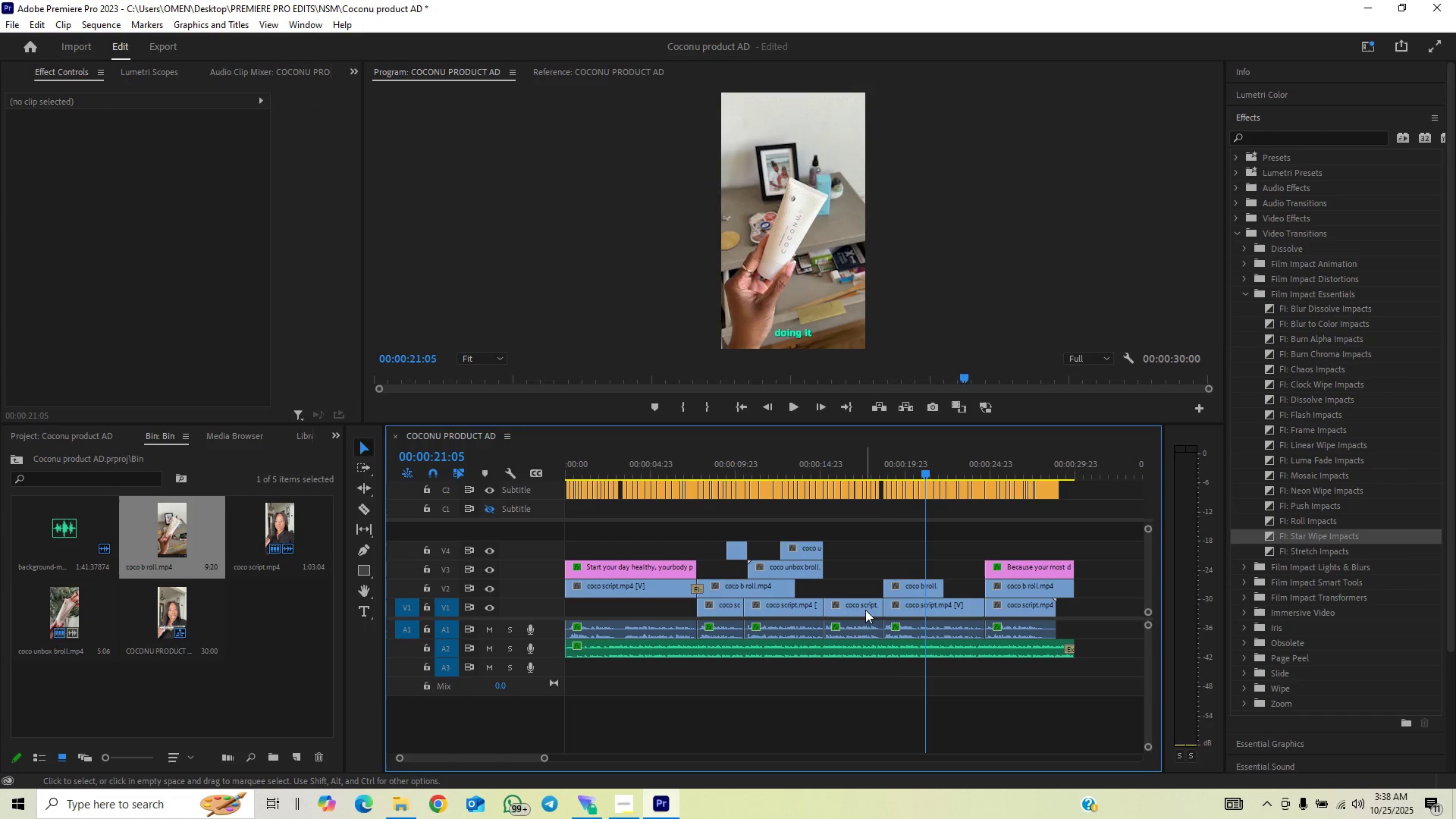 
left_click_drag(start_coordinate=[864, 609], to_coordinate=[866, 592])
 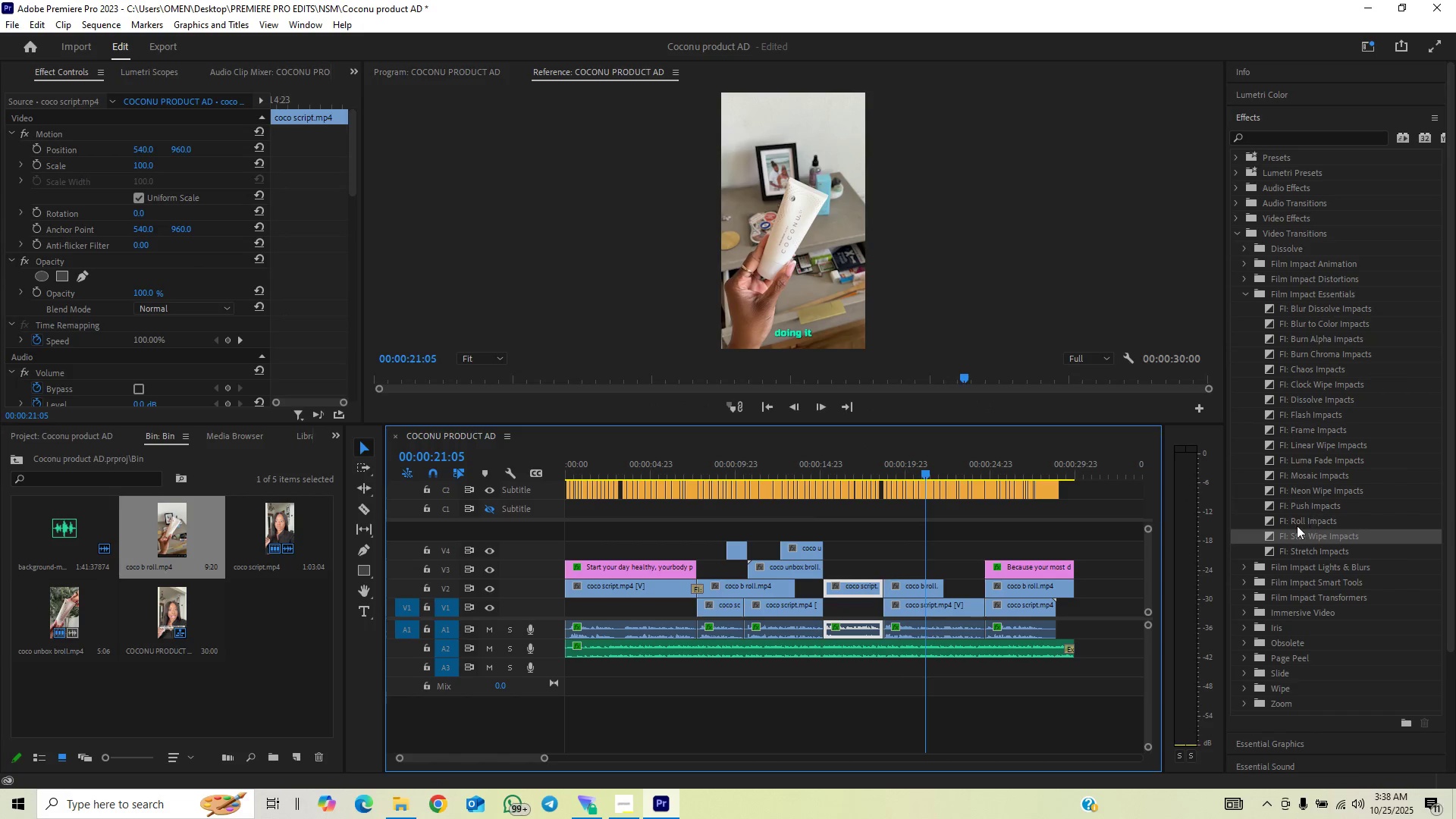 
left_click_drag(start_coordinate=[1288, 535], to_coordinate=[886, 588])
 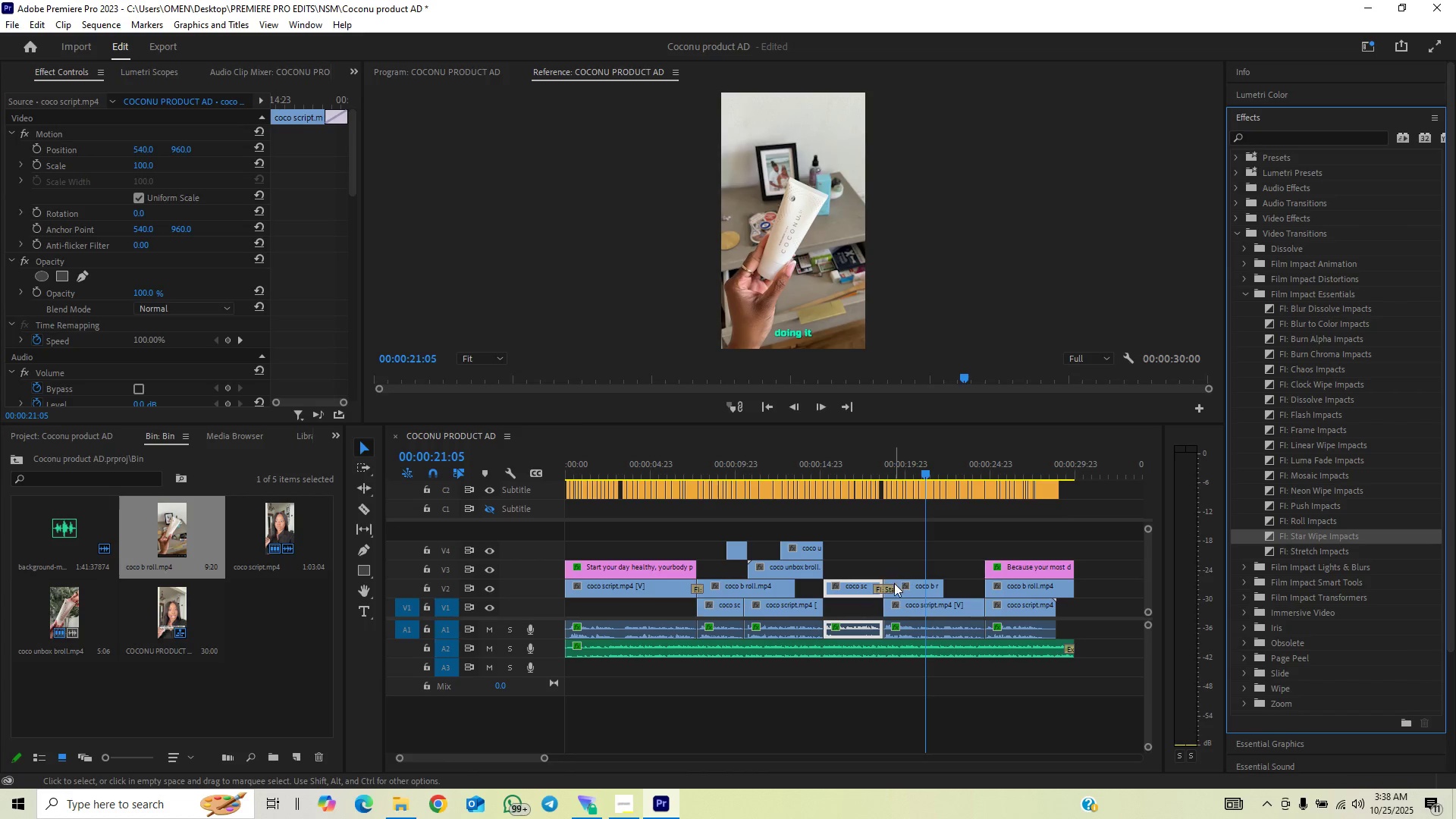 
left_click_drag(start_coordinate=[892, 588], to_coordinate=[888, 597])
 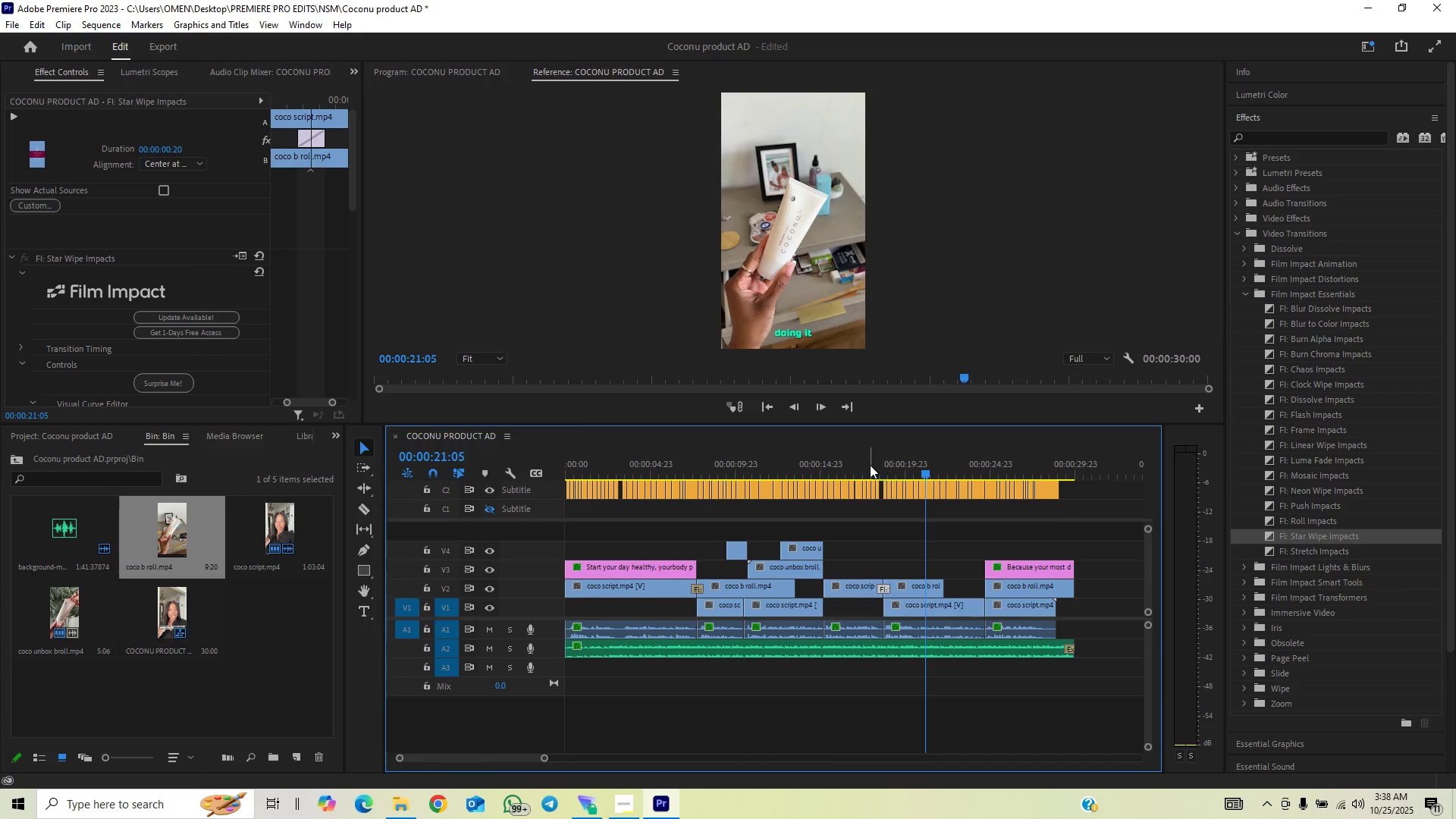 
left_click([864, 463])
 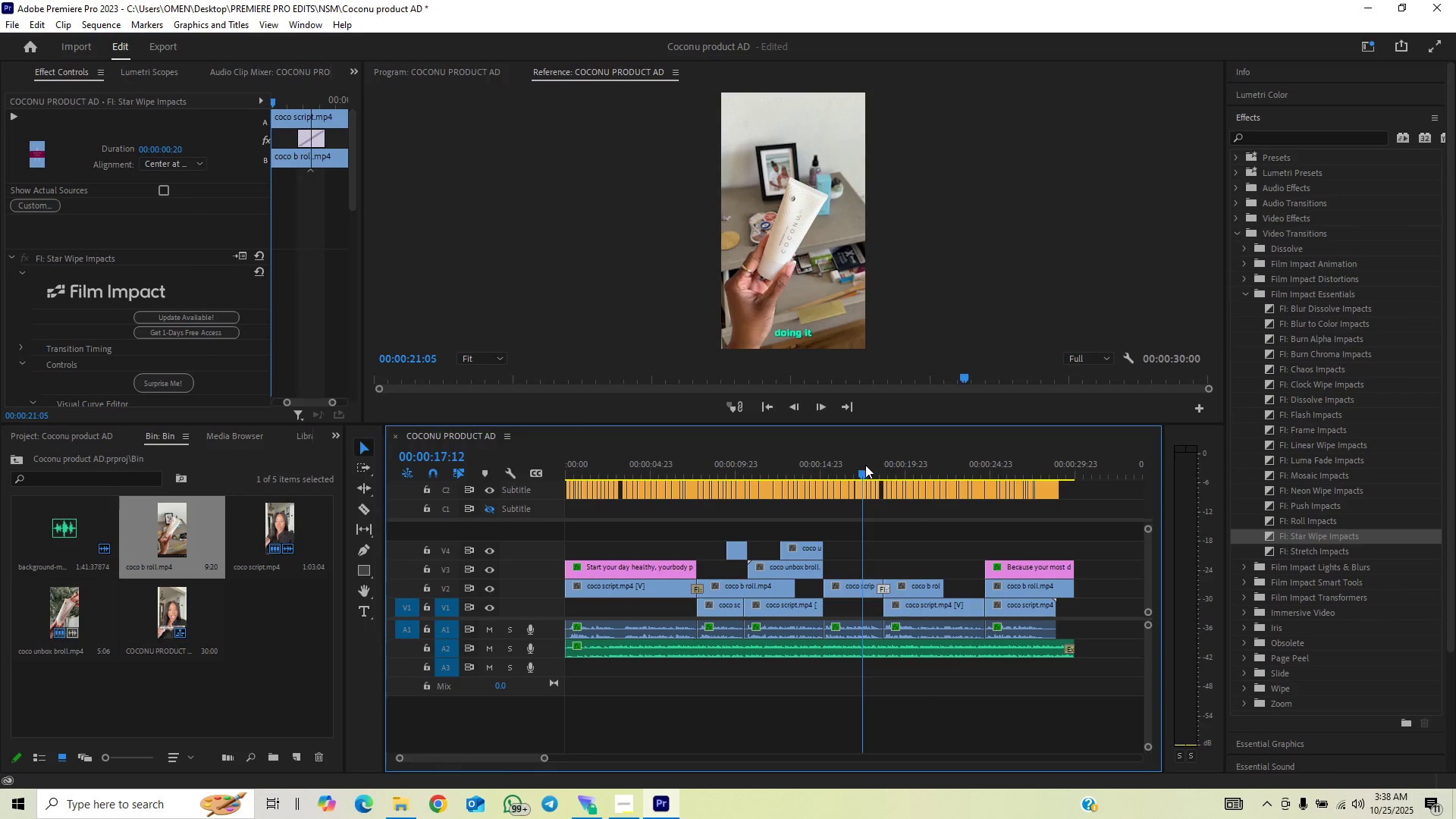 
key(Space)
 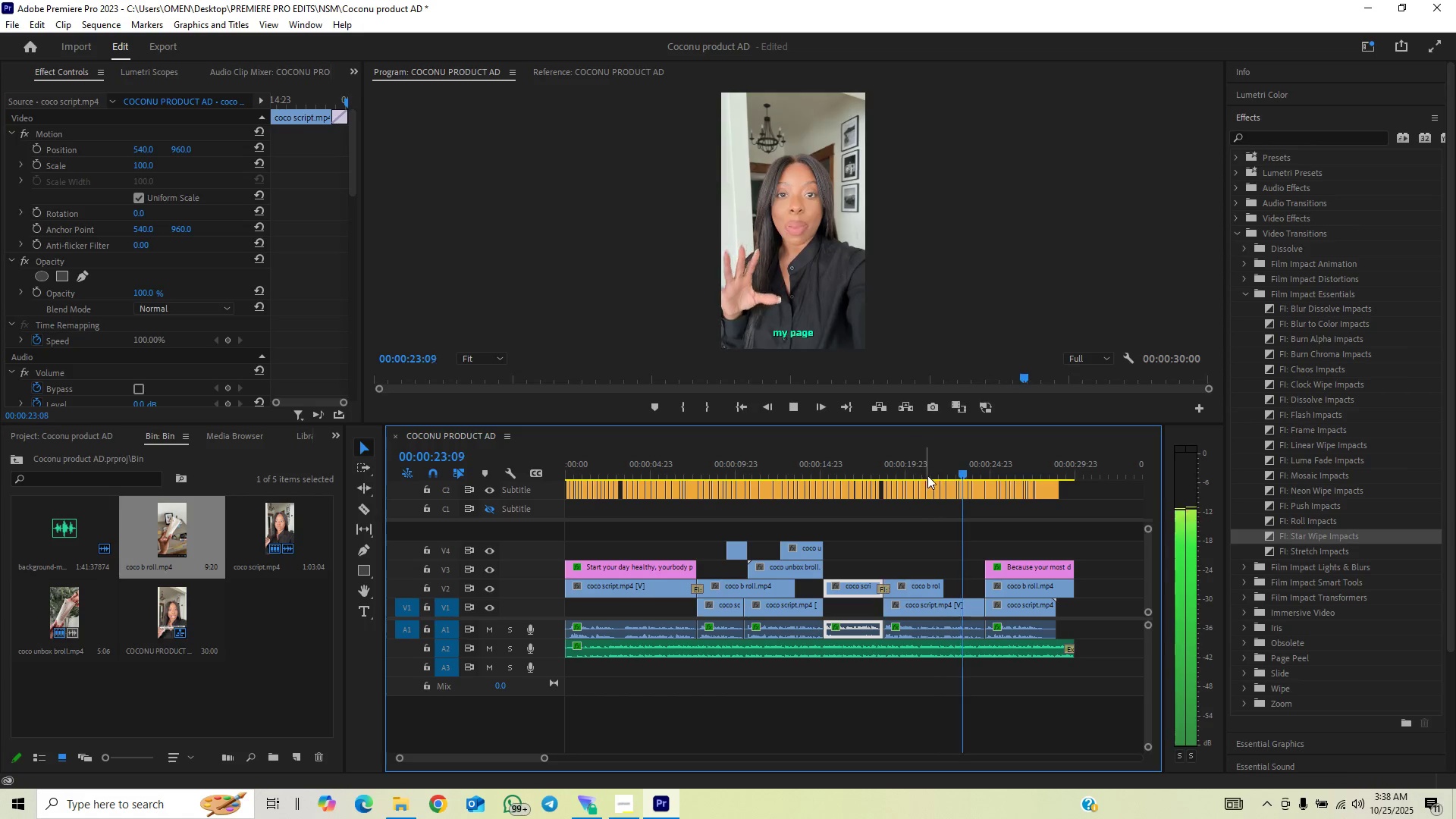 
wait(11.33)
 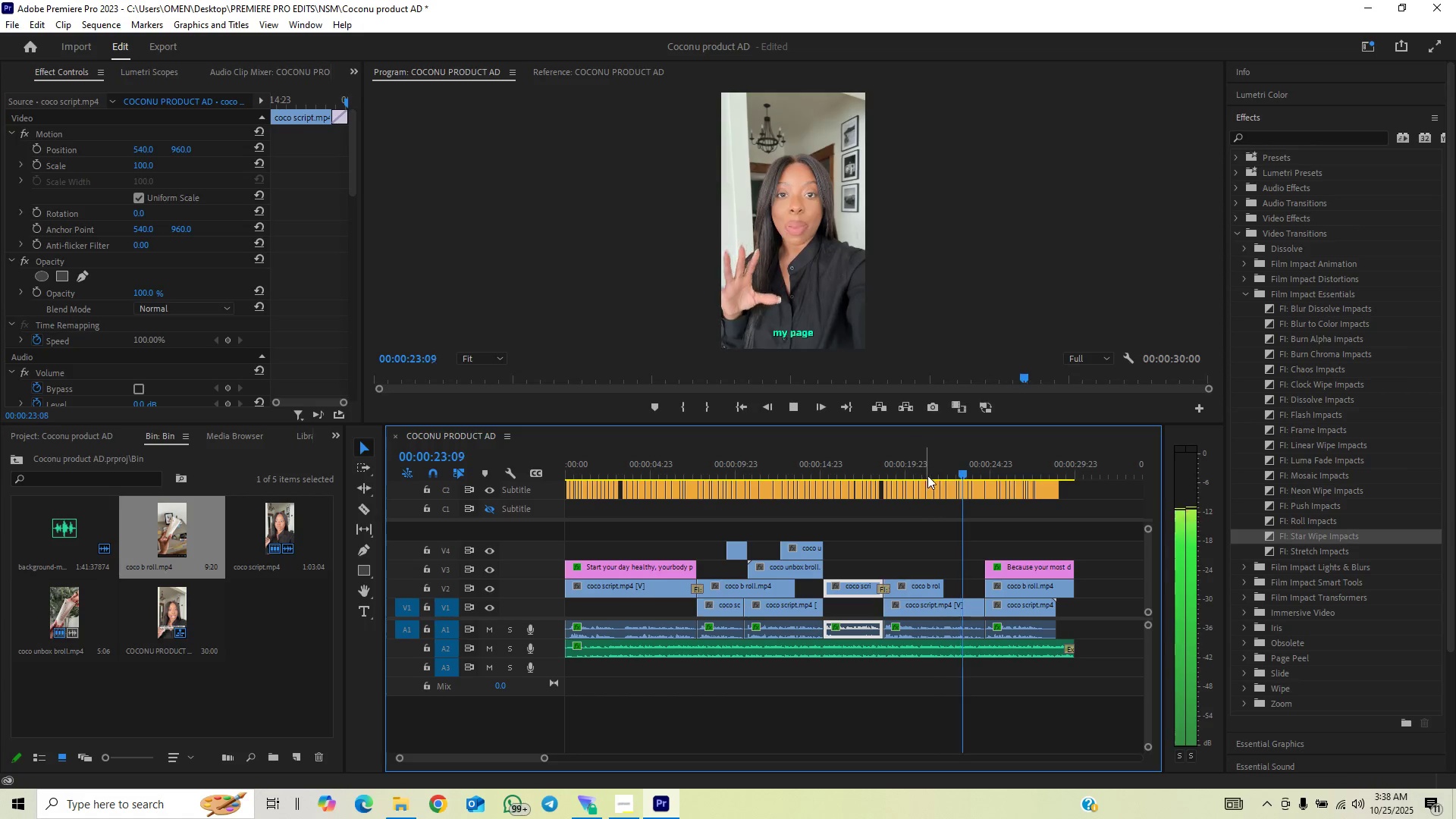 
key(Space)
 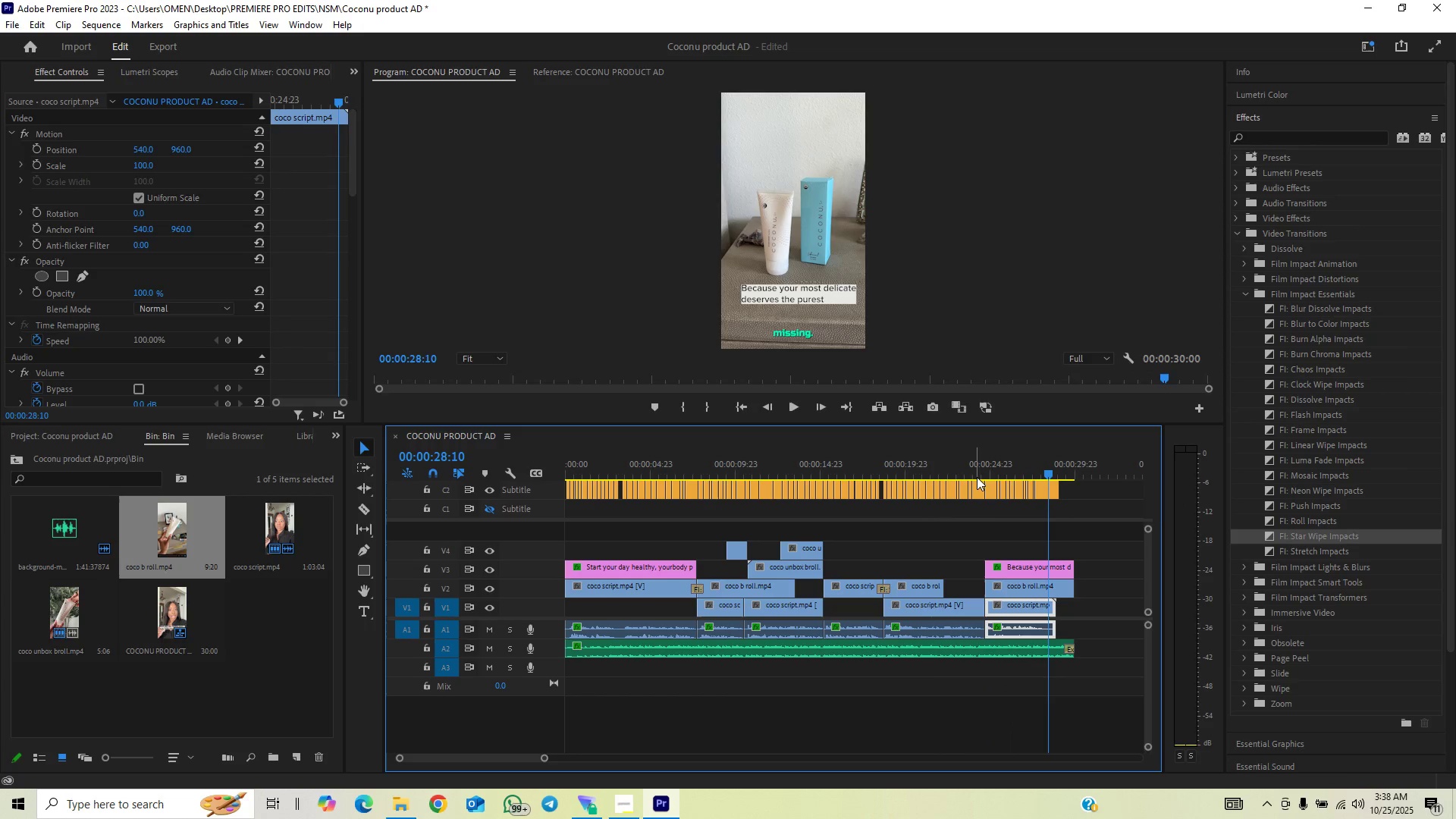 
left_click_drag(start_coordinate=[977, 469], to_coordinate=[970, 479])
 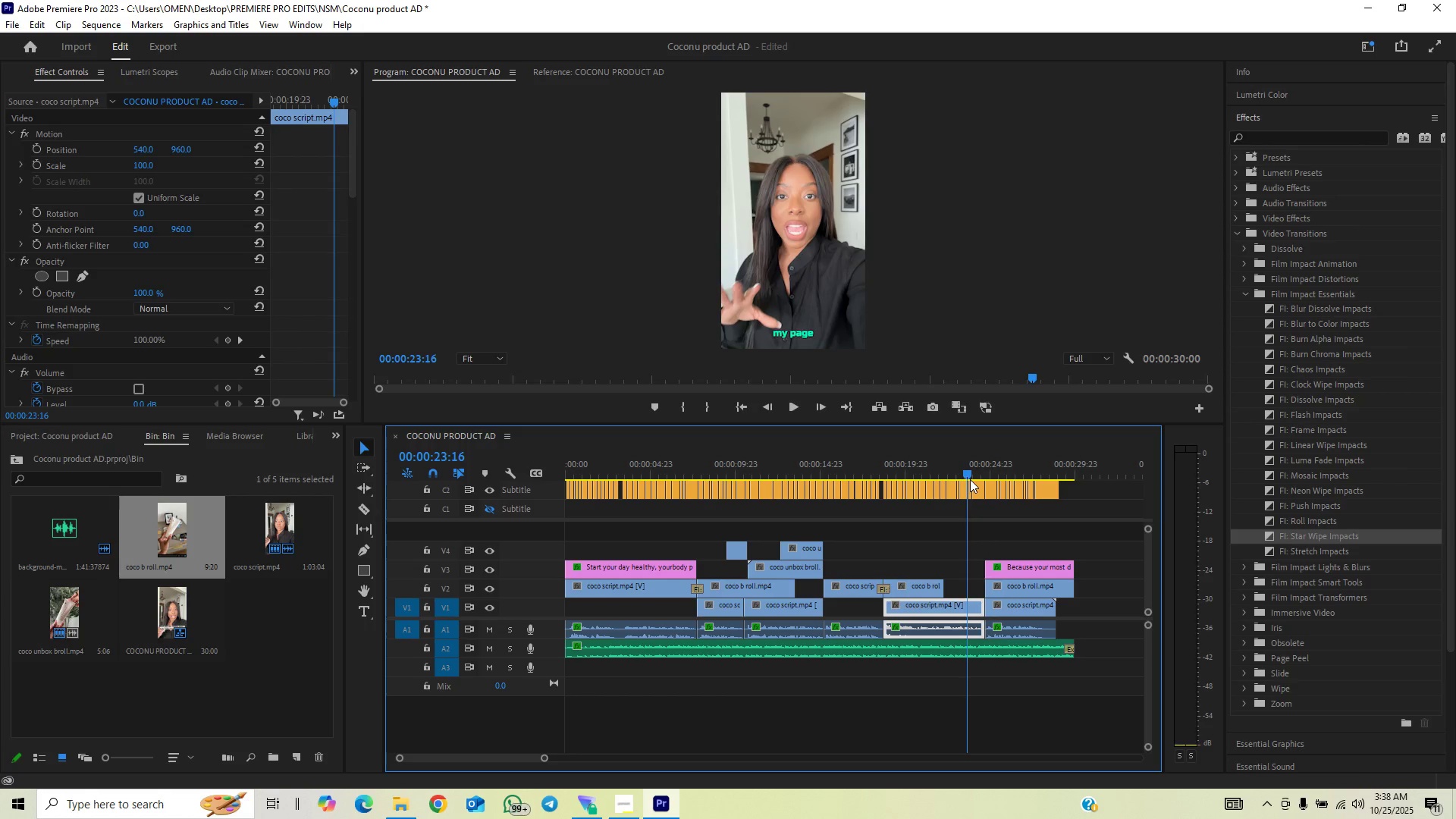 
key(Control+S)
 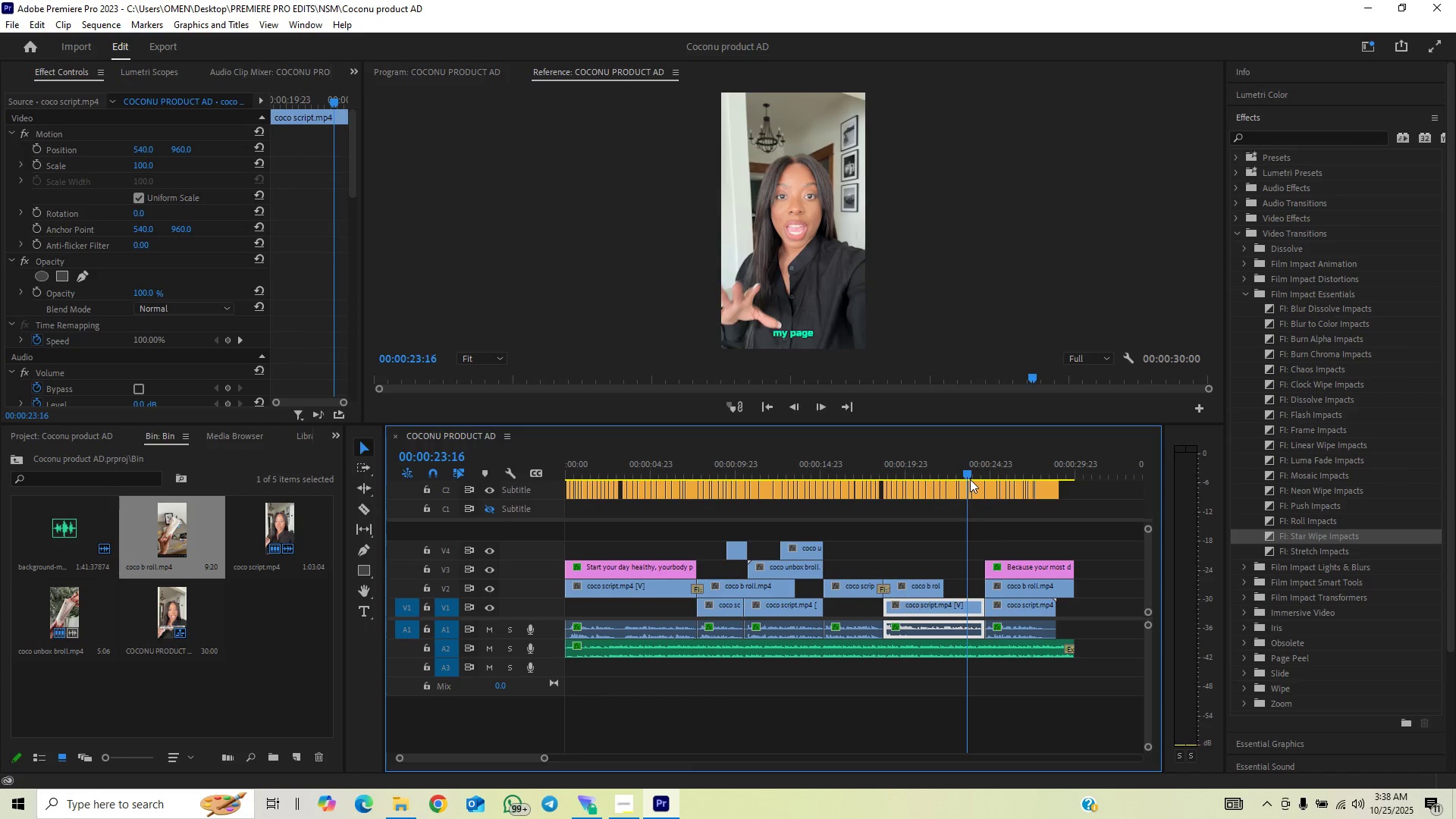 
key(Space)
 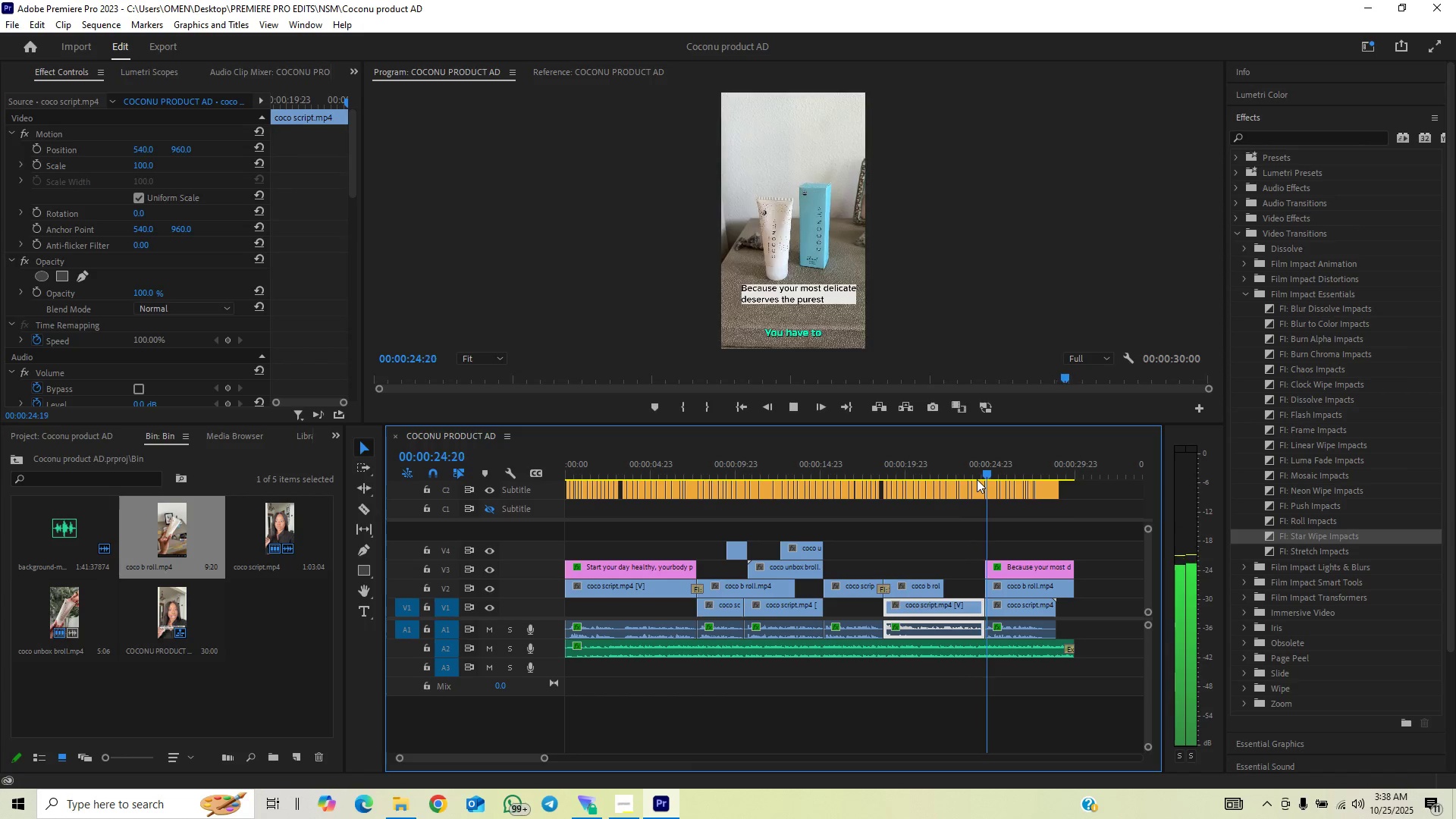 
key(Space)
 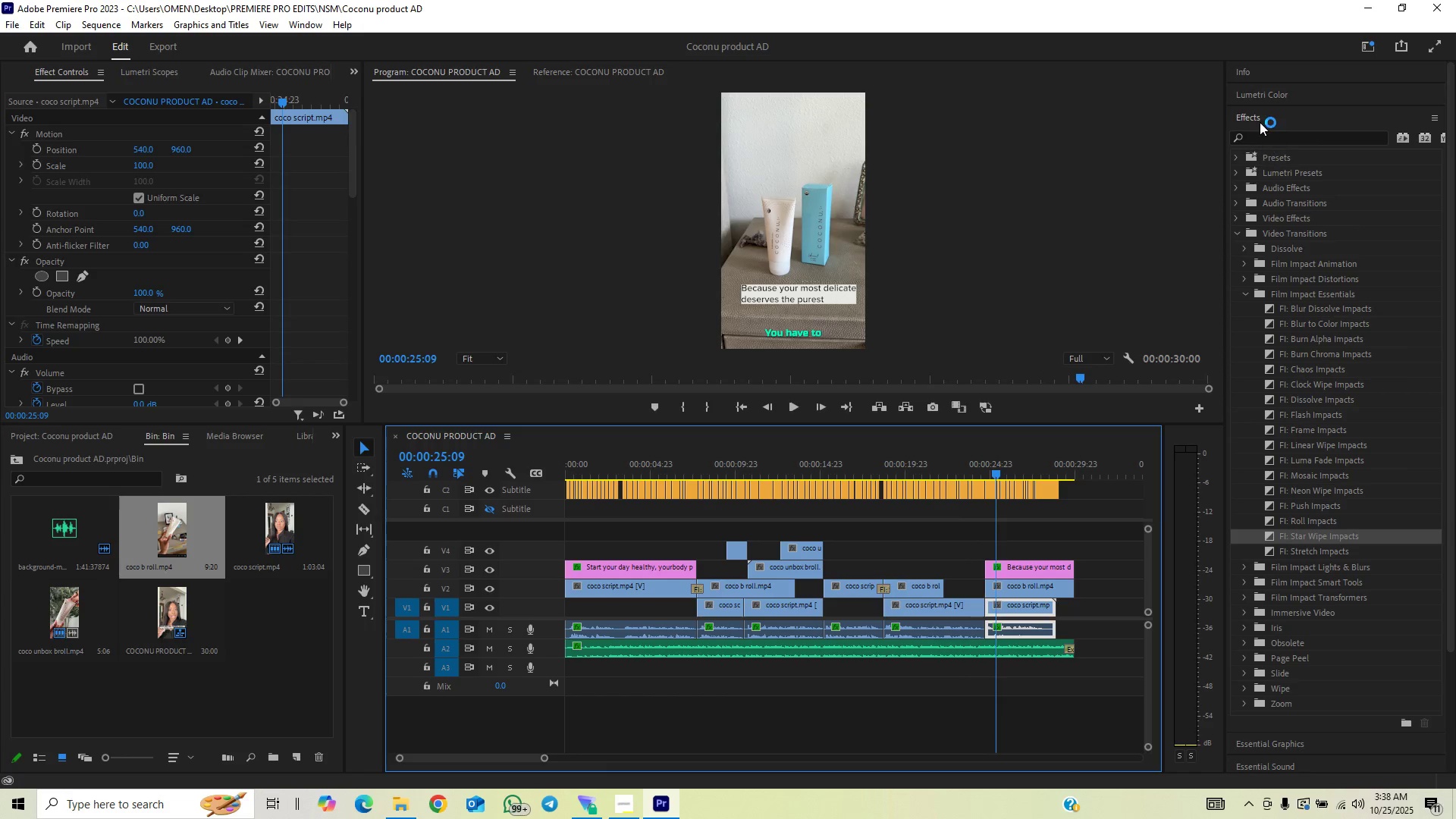 
left_click([1262, 116])
 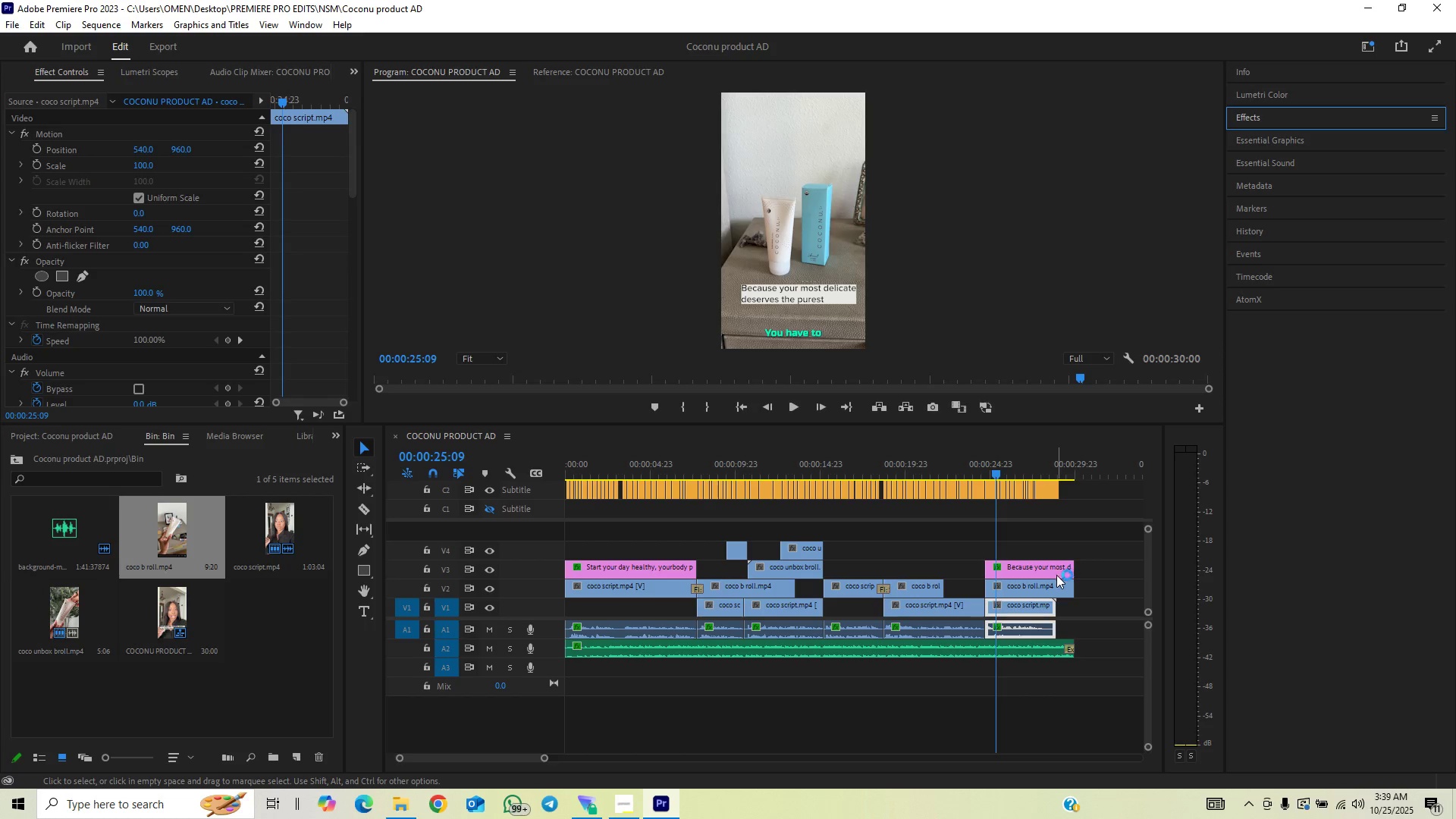 
wait(7.48)
 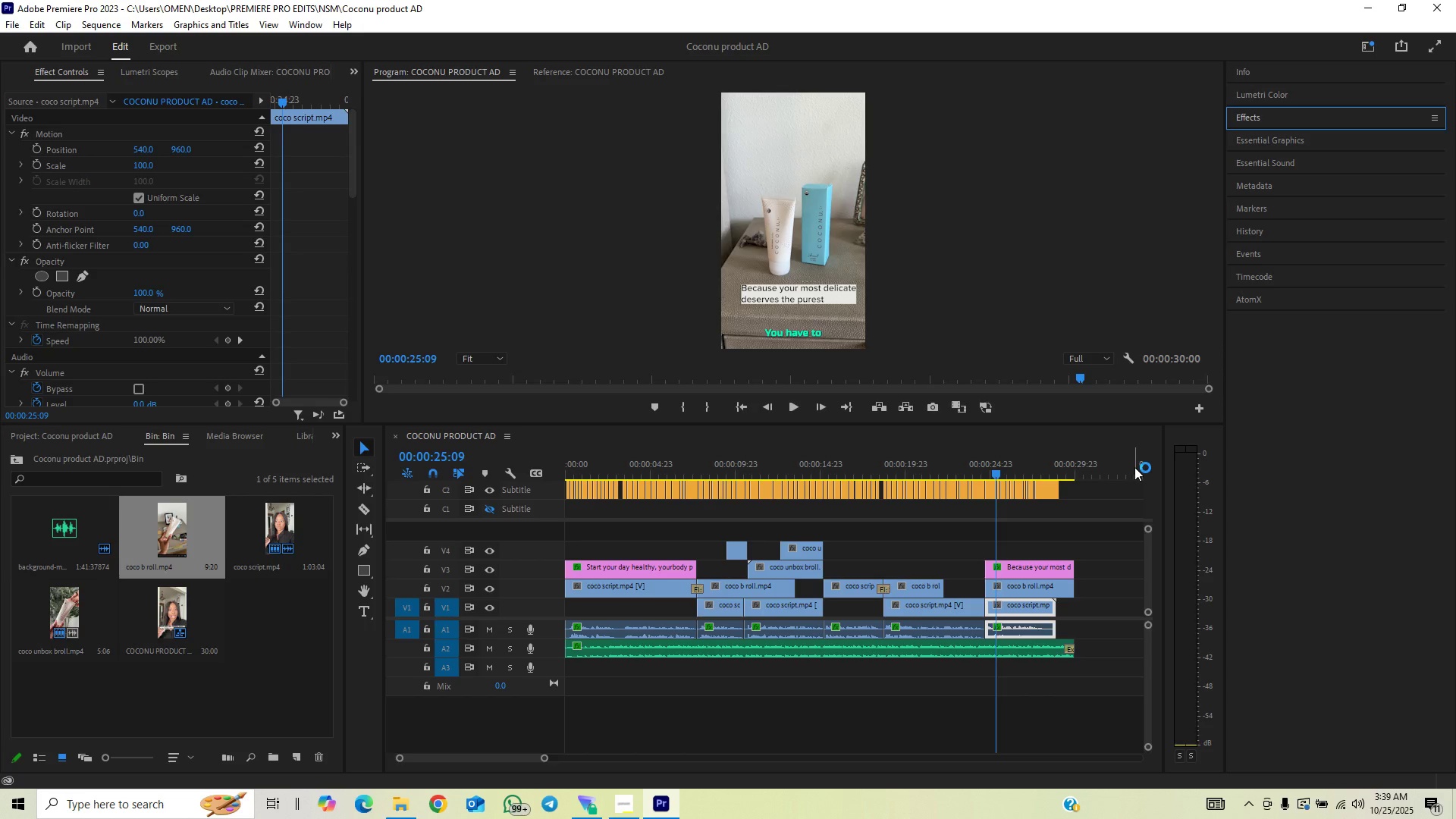 
left_click([1050, 566])
 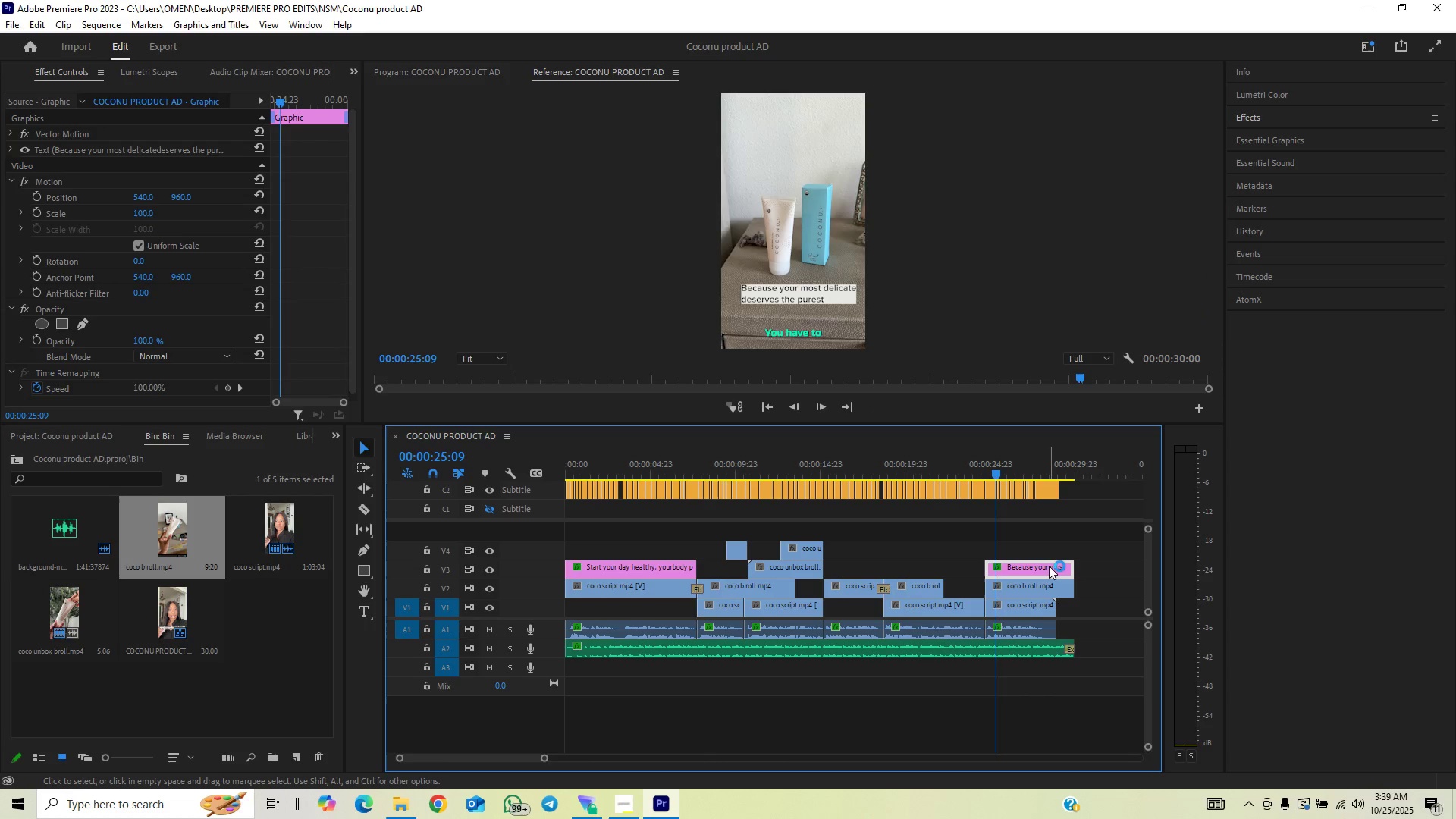 
hold_key(key=AltLeft, duration=1.51)
left_click_drag(start_coordinate=[1049, 566], to_coordinate=[1047, 554])
 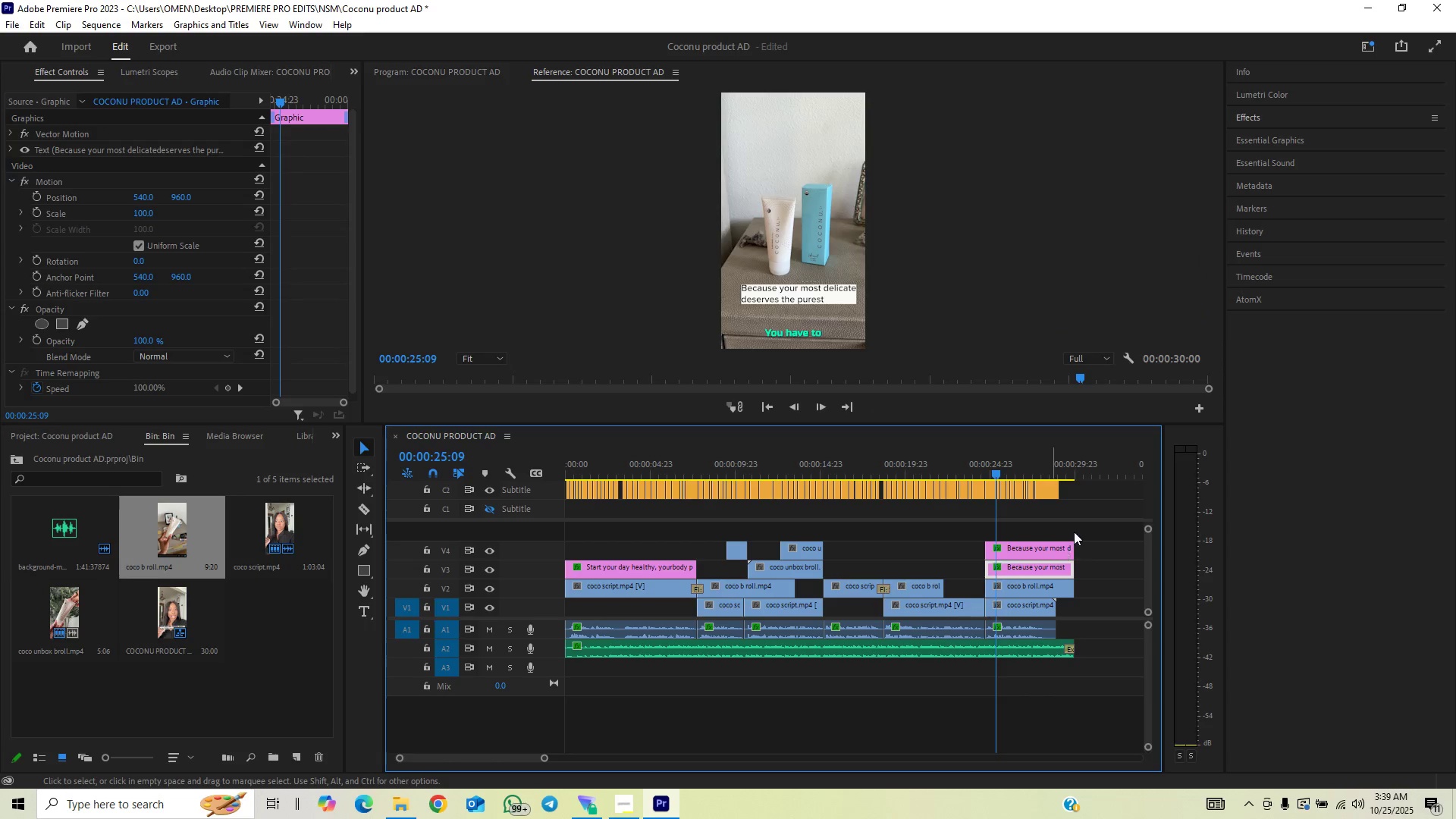 
hold_key(key=AltLeft, duration=1.52)
 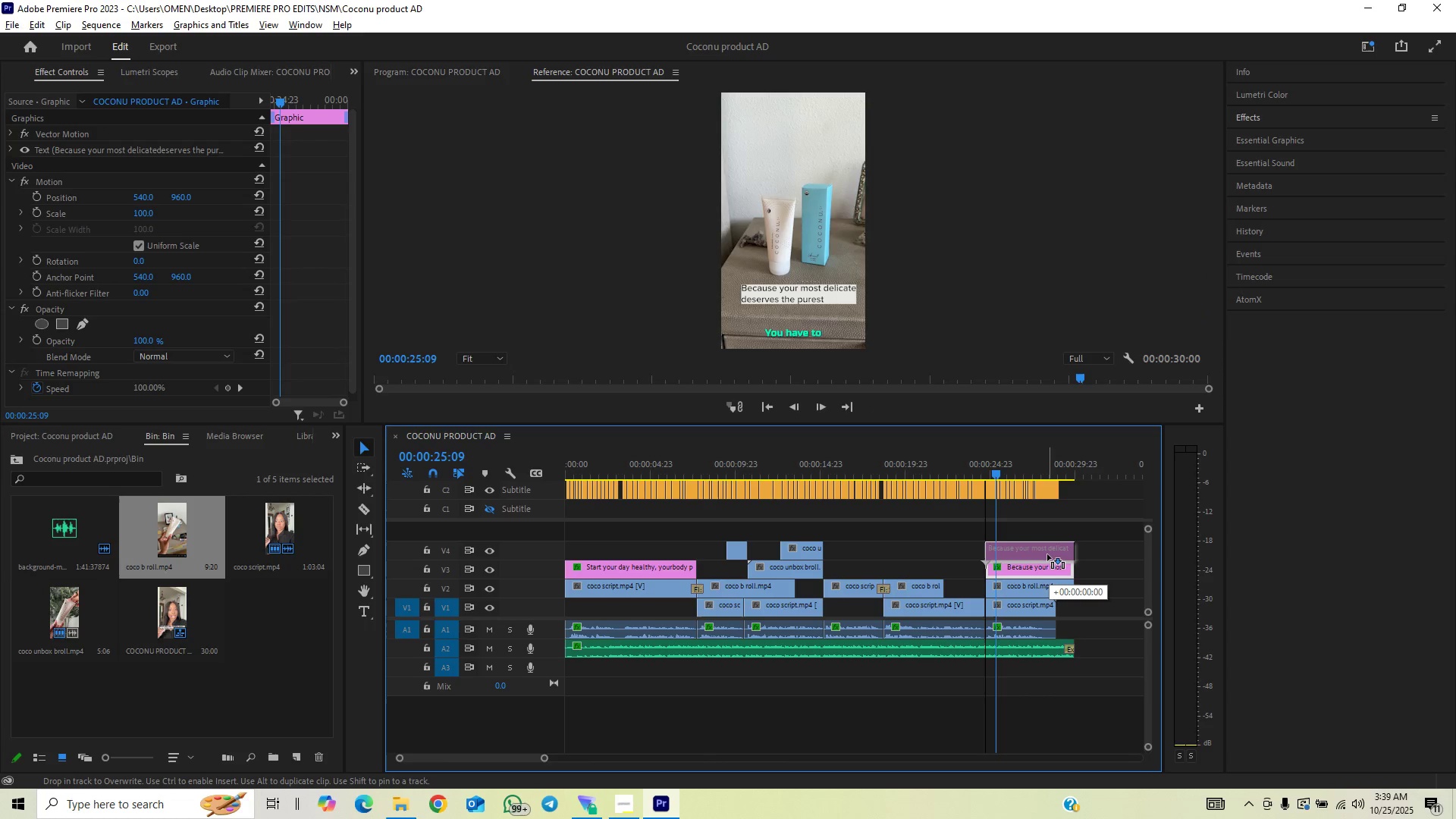 
hold_key(key=AltLeft, duration=1.03)
 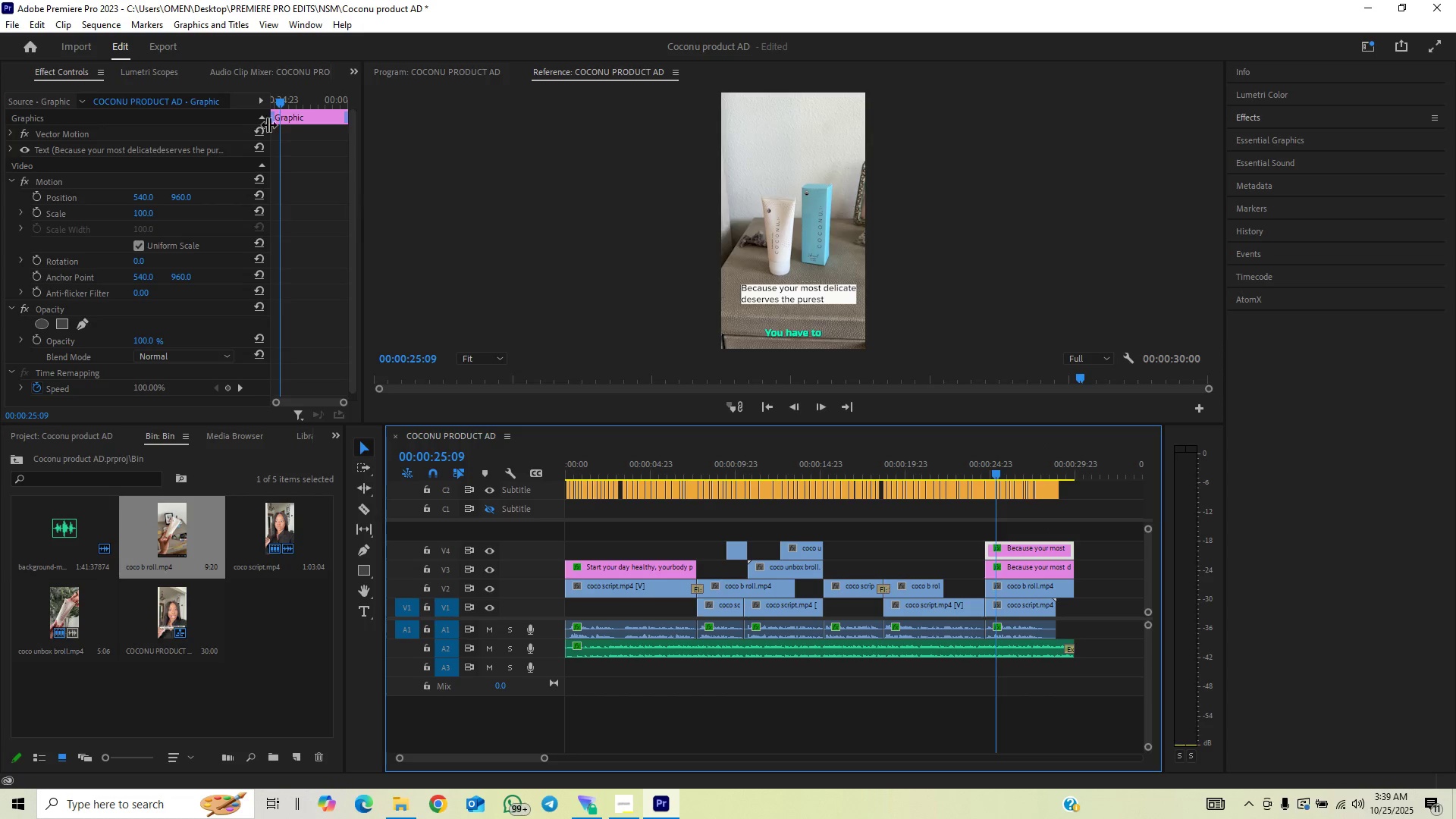 
left_click([349, 77])
 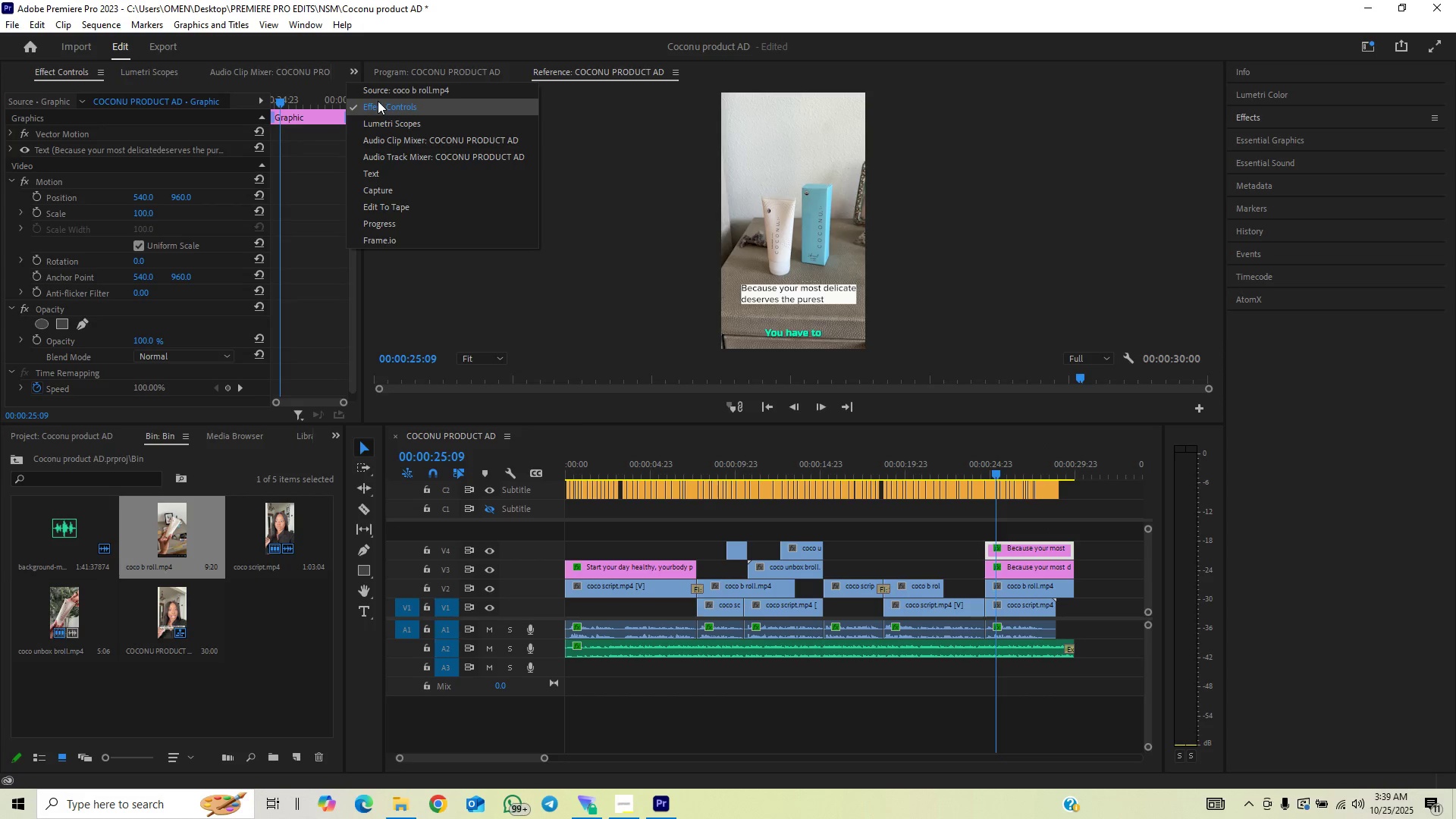 
left_click([379, 106])
 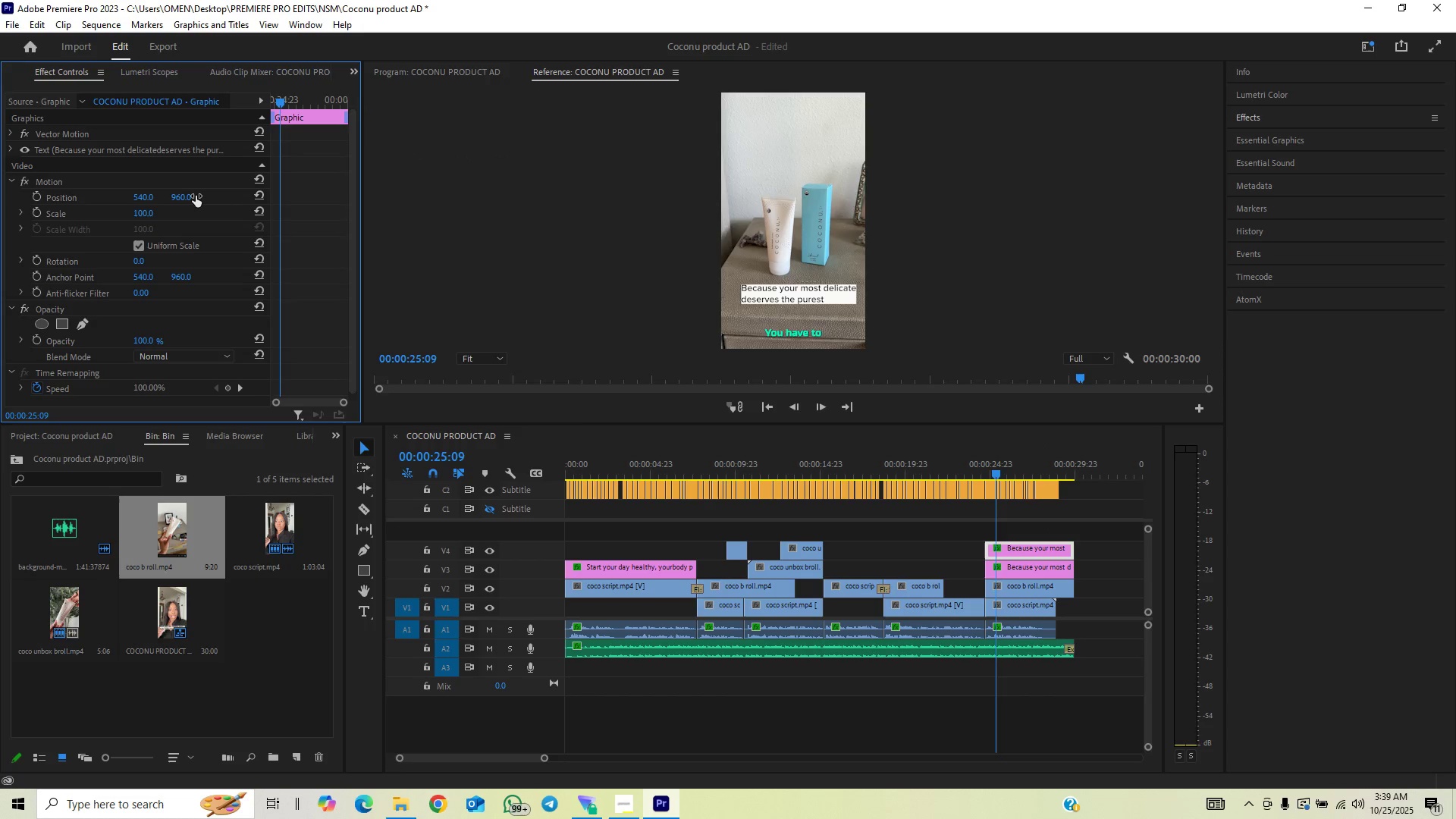 
left_click_drag(start_coordinate=[196, 196], to_coordinate=[130, 205])
 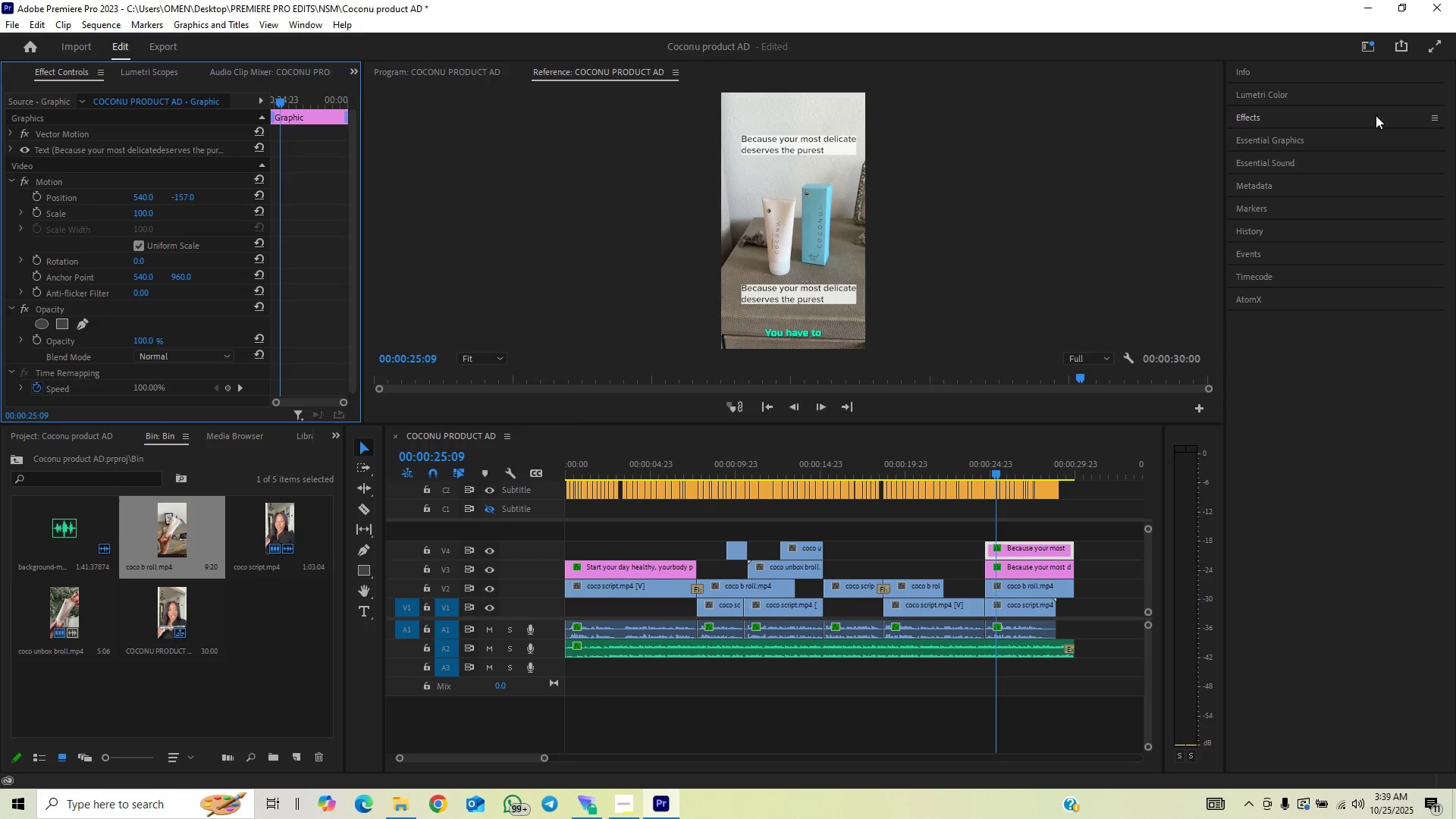 
left_click([1336, 142])
 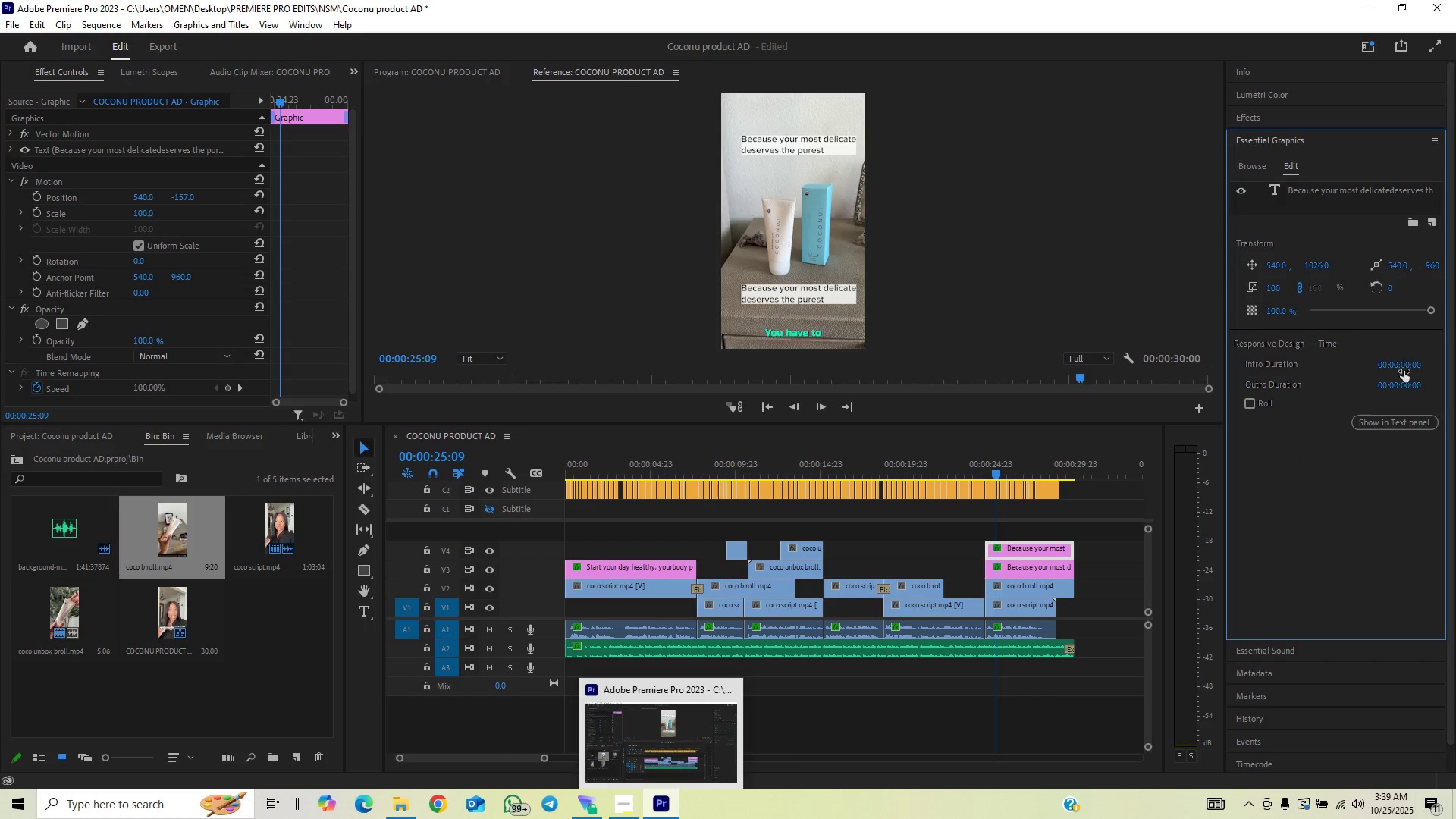 
wait(6.48)
 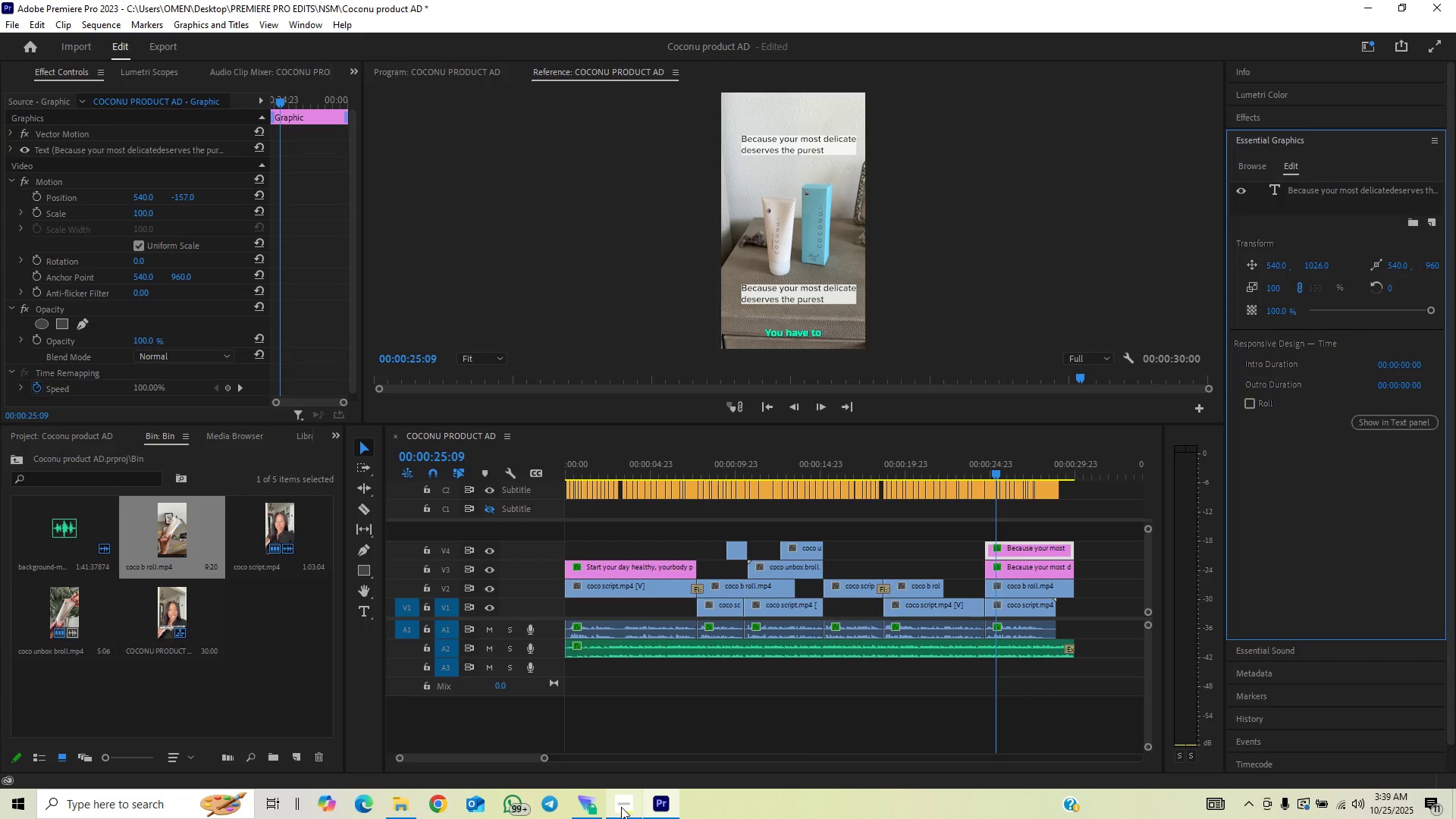 
double_click([1380, 193])
 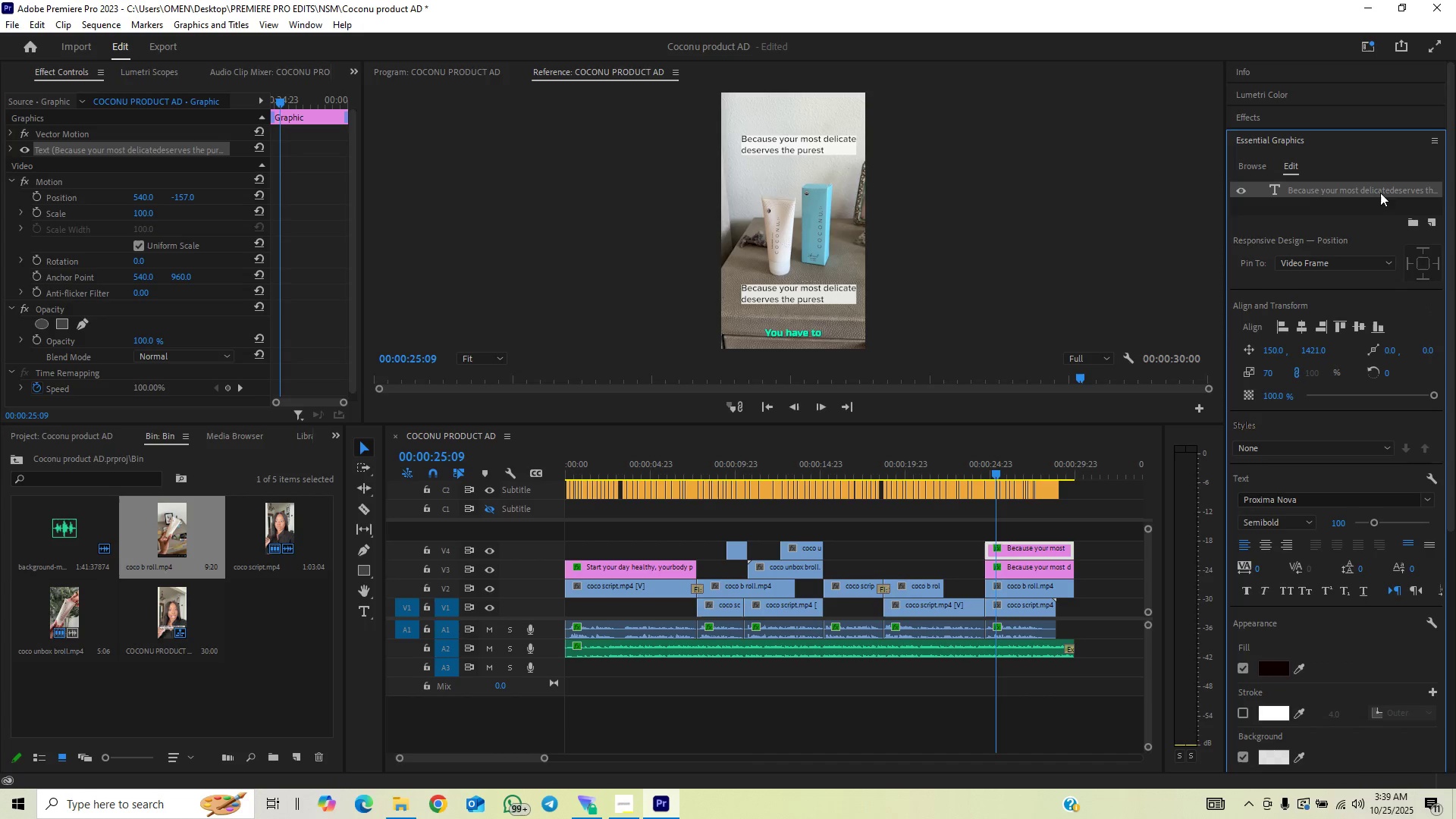 
double_click([1380, 193])
 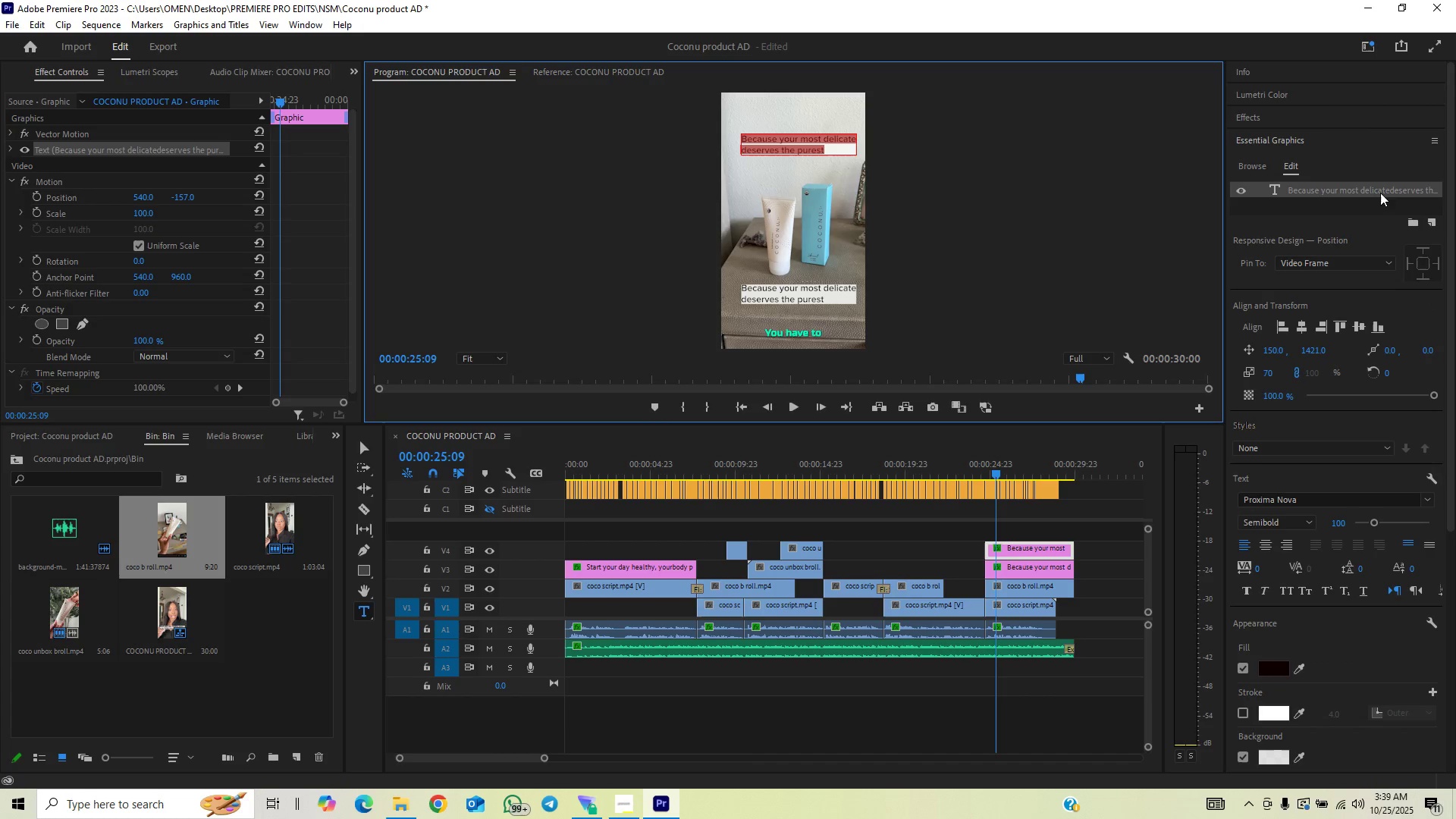 
type(ge)
key(Backspace)
key(Backspace)
type(GET COCONU TODAY)
 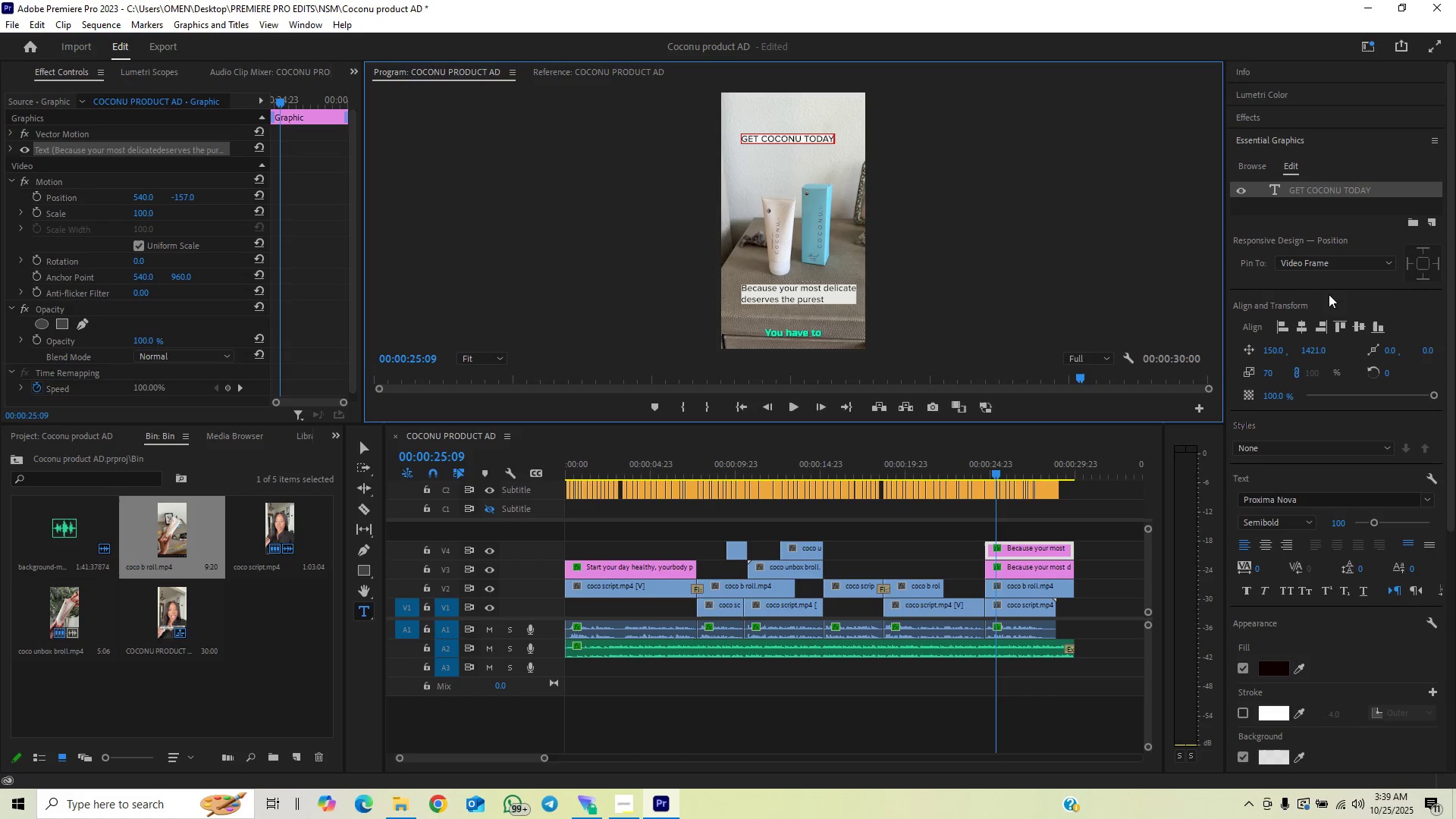 
left_click([1242, 759])
 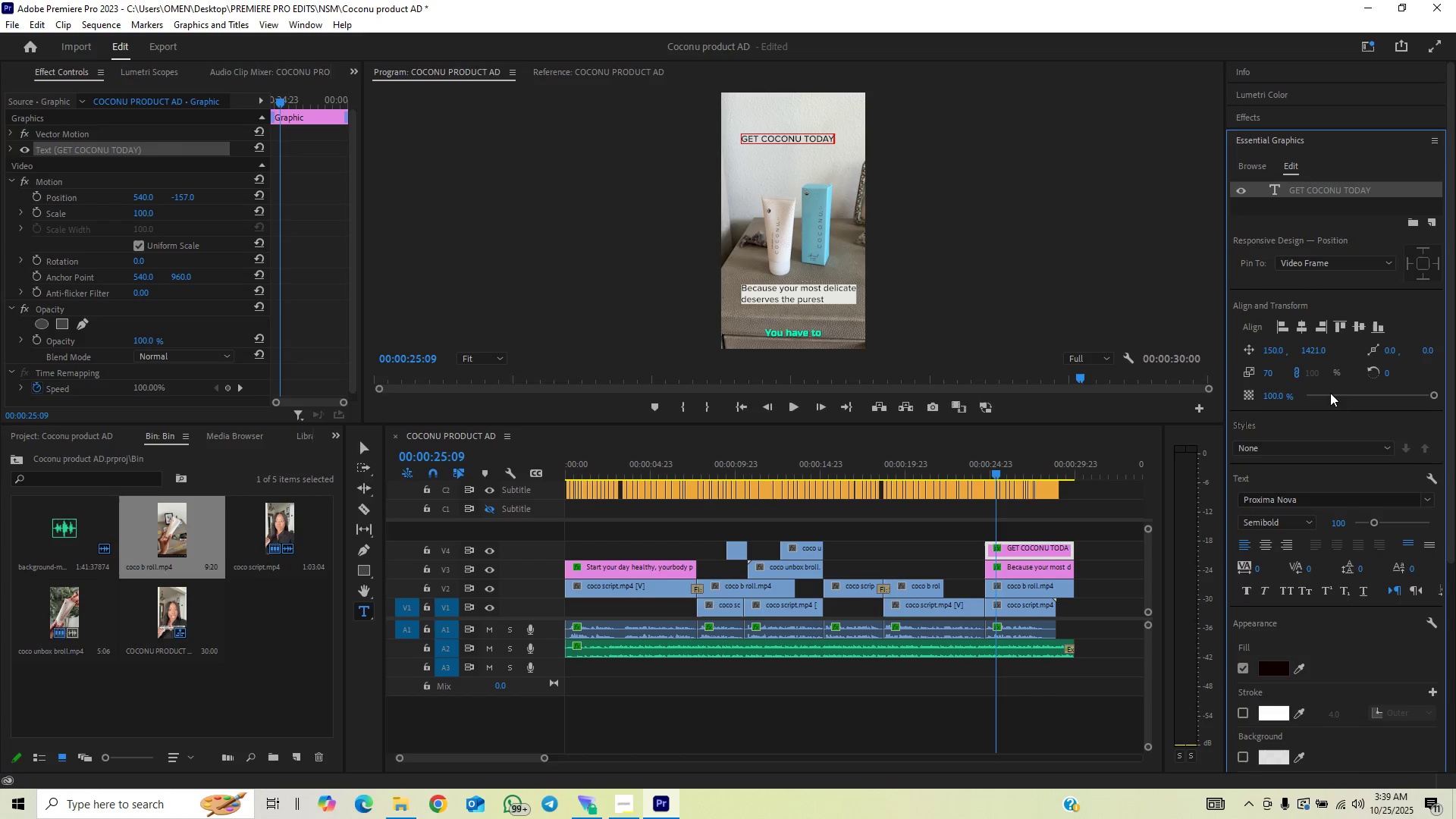 
wait(5.12)
 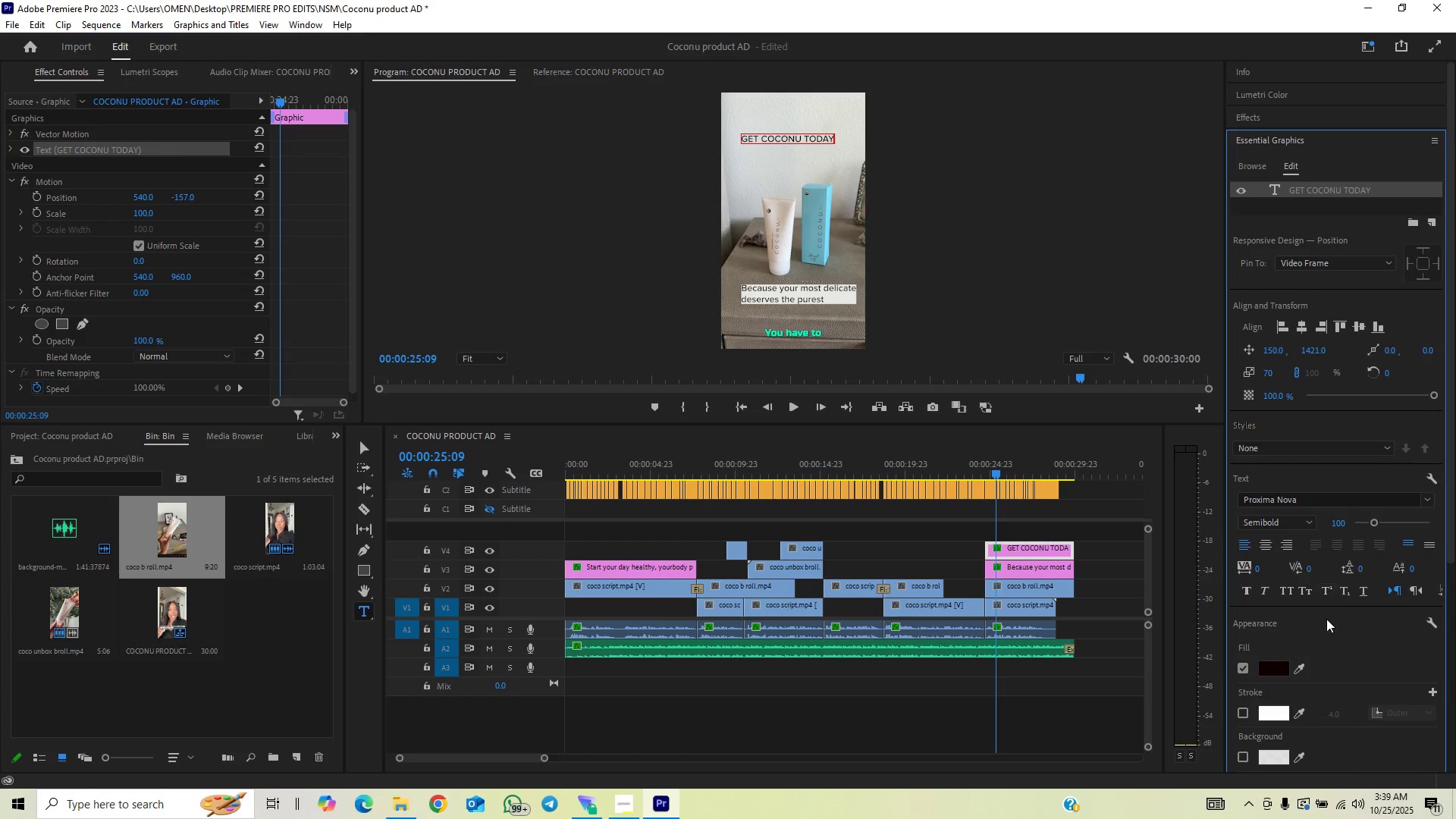 
scroll: coordinate [1272, 657], scroll_direction: down, amount: 5.0
 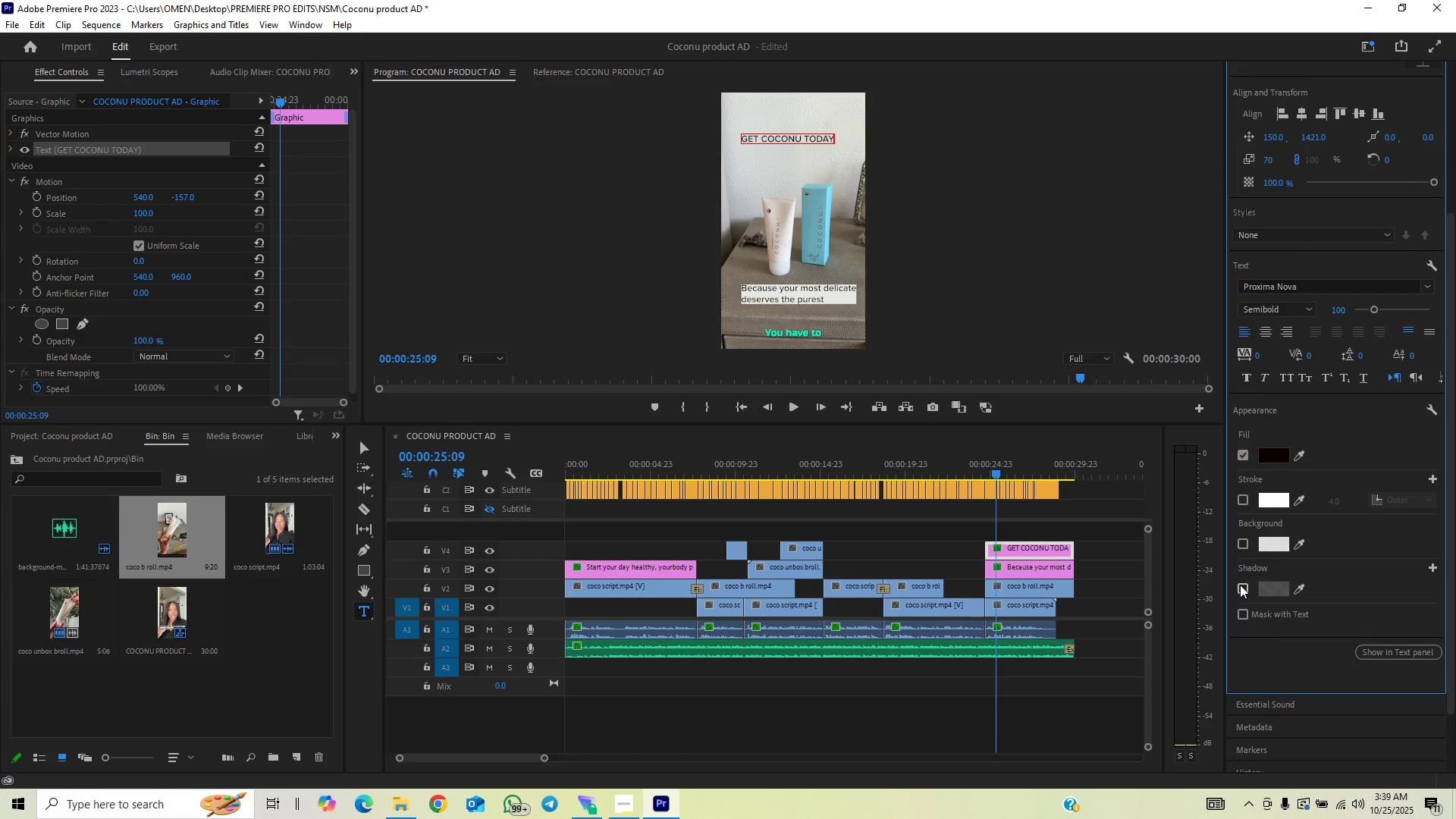 
left_click([1240, 584])
 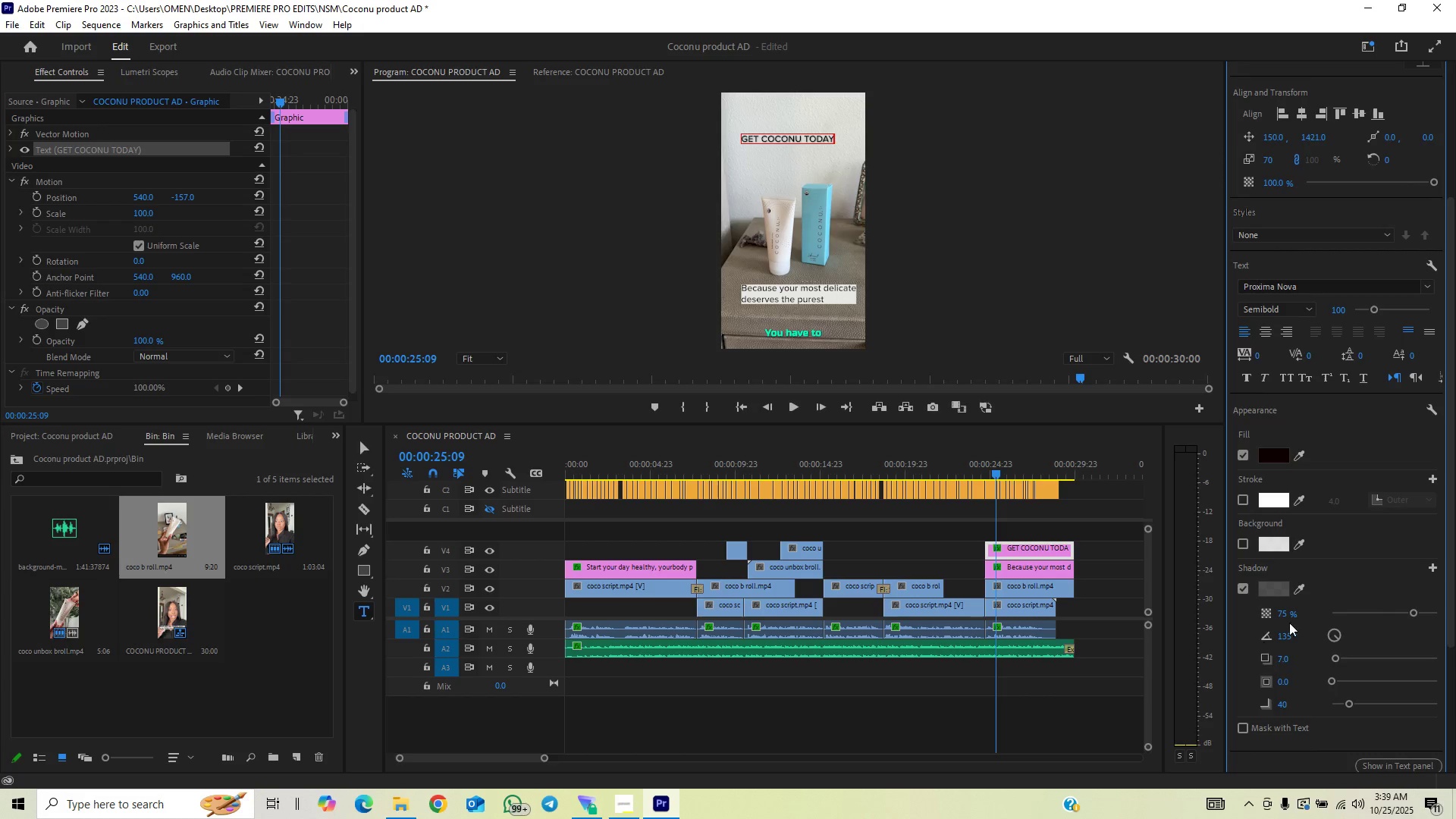 
scroll: coordinate [1290, 625], scroll_direction: down, amount: 2.0
 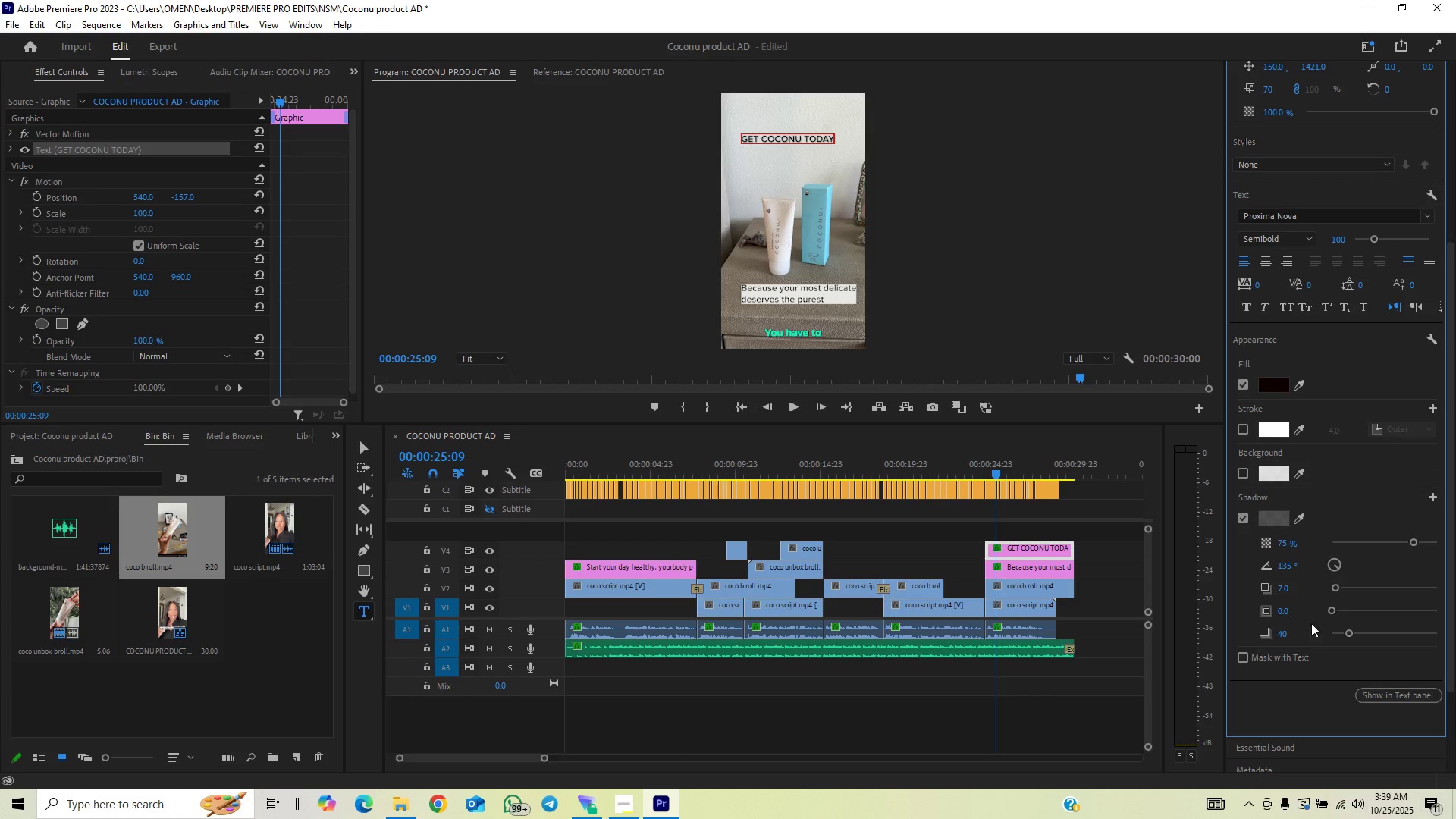 
left_click_drag(start_coordinate=[1330, 610], to_coordinate=[1339, 613])
 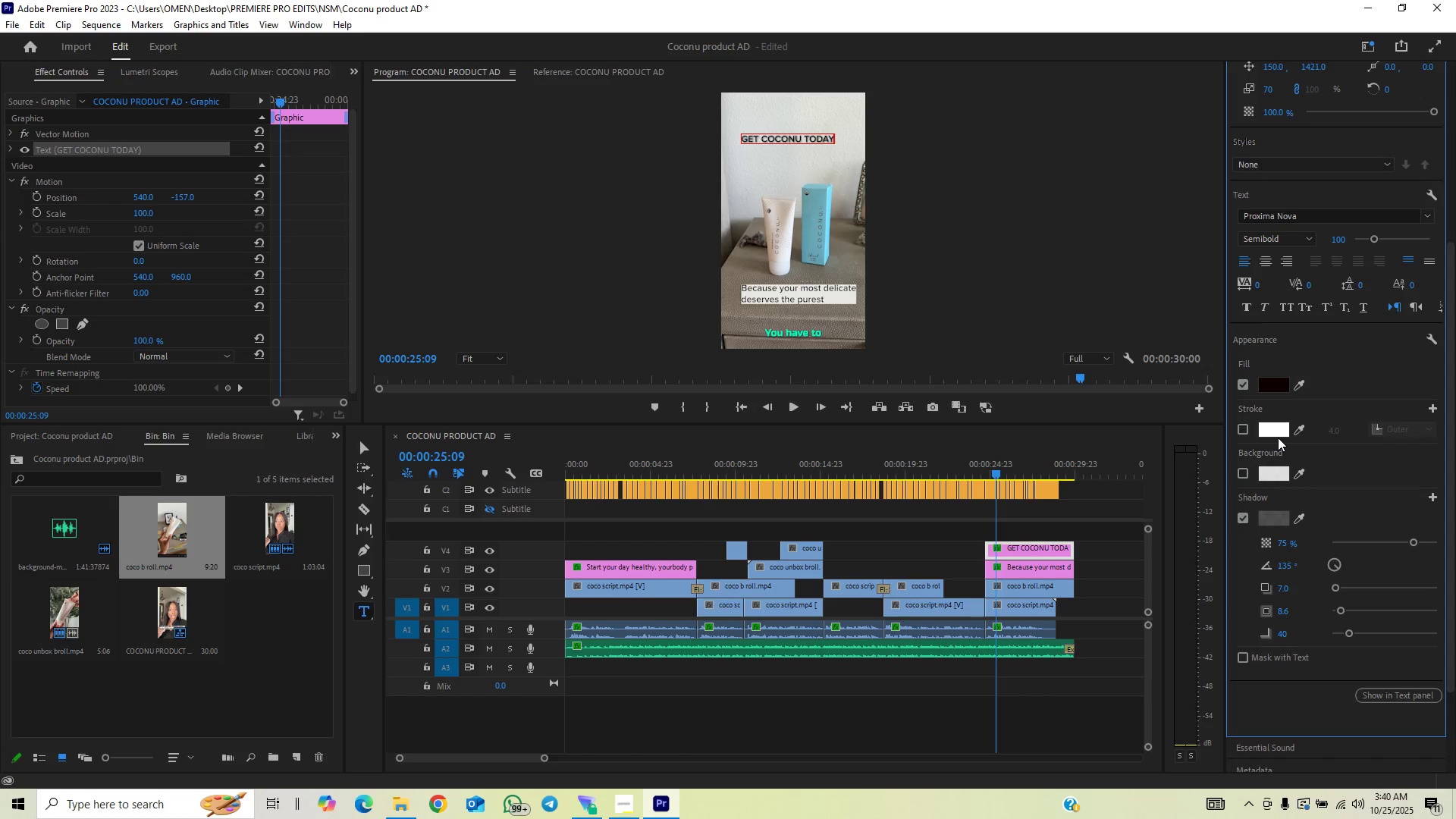 
left_click([1278, 433])
 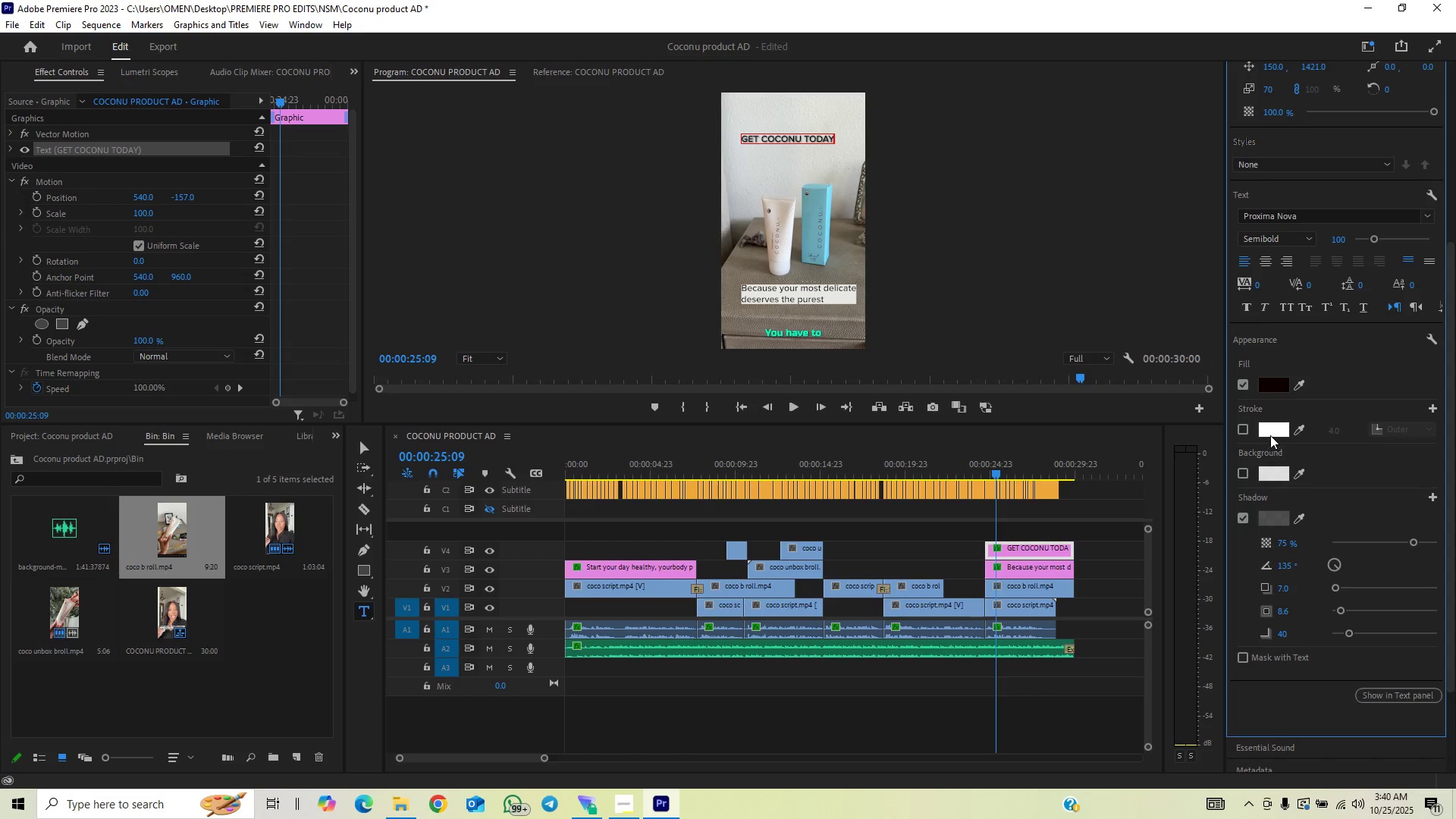 
left_click([1270, 435])
 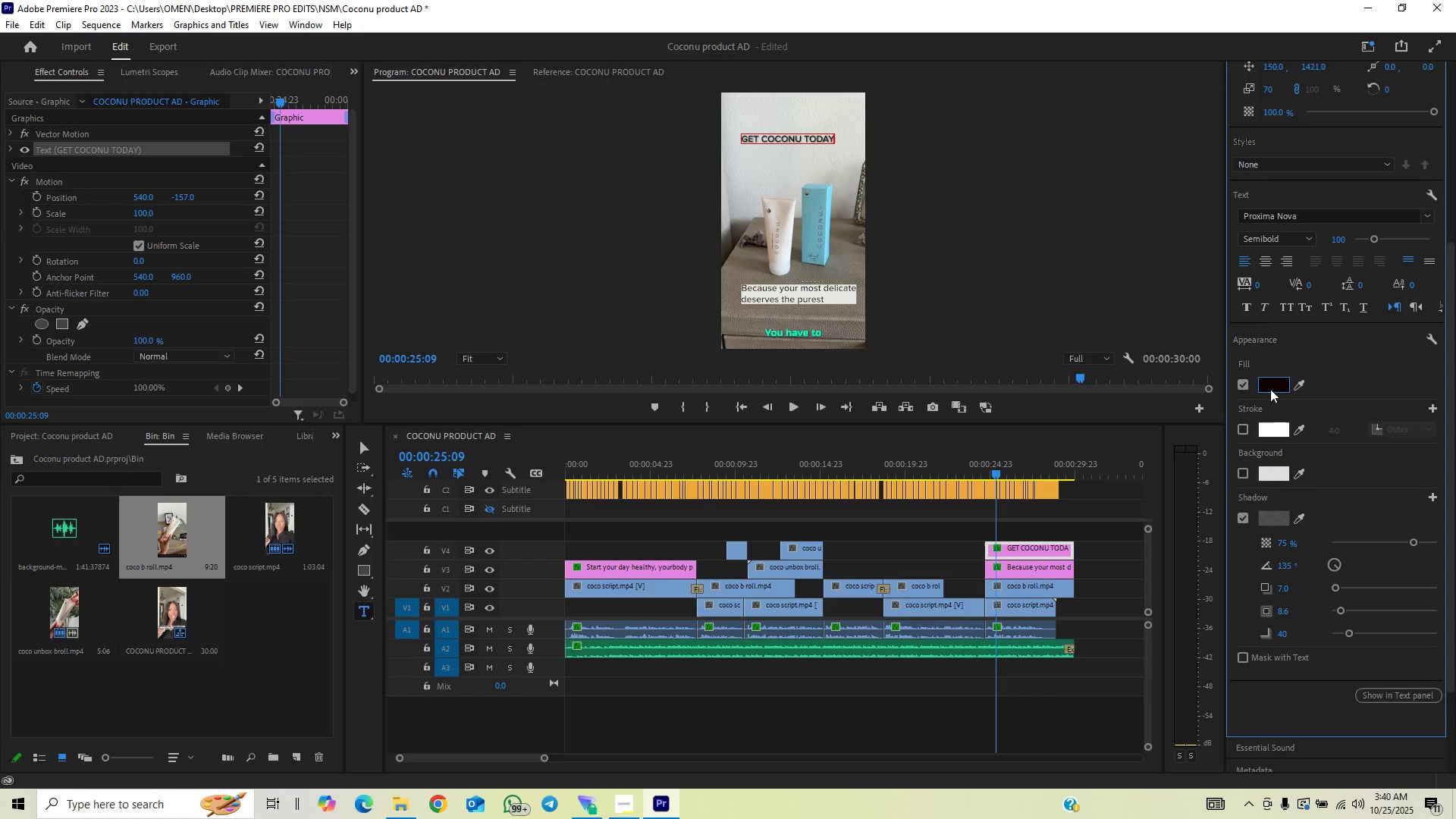 
left_click([1271, 389])
 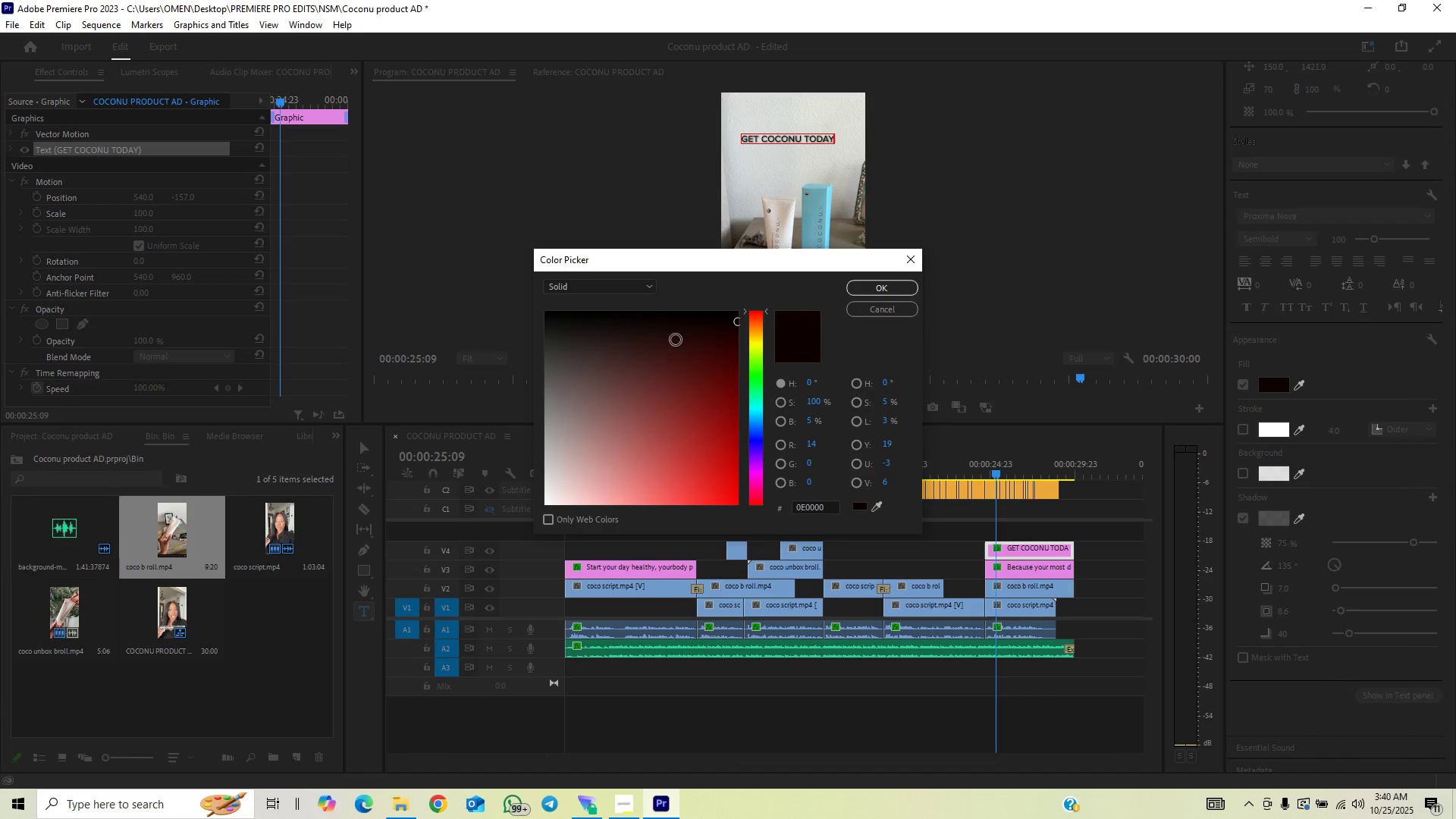 
left_click_drag(start_coordinate=[626, 360], to_coordinate=[509, 550])
 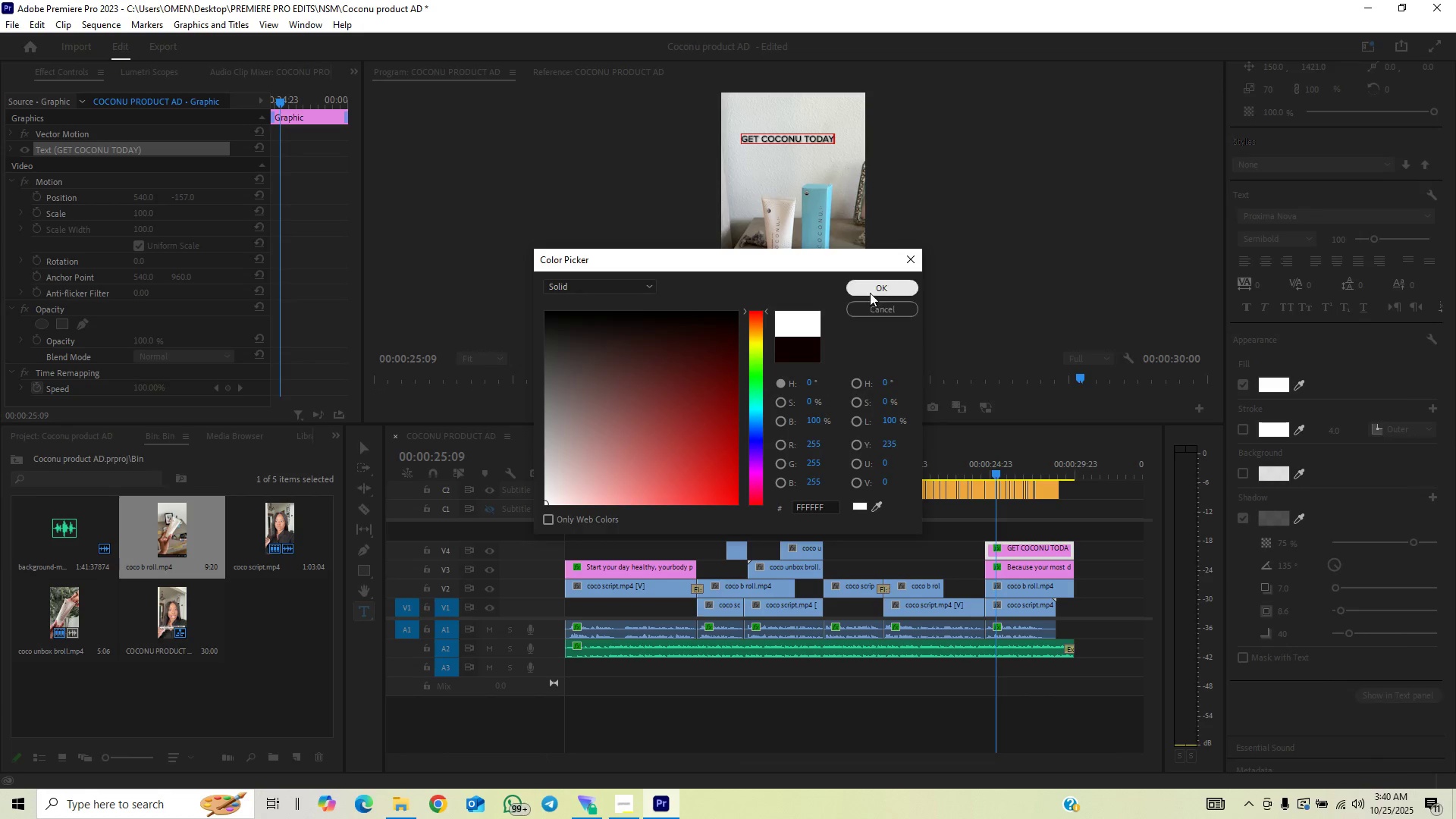 
left_click([873, 287])
 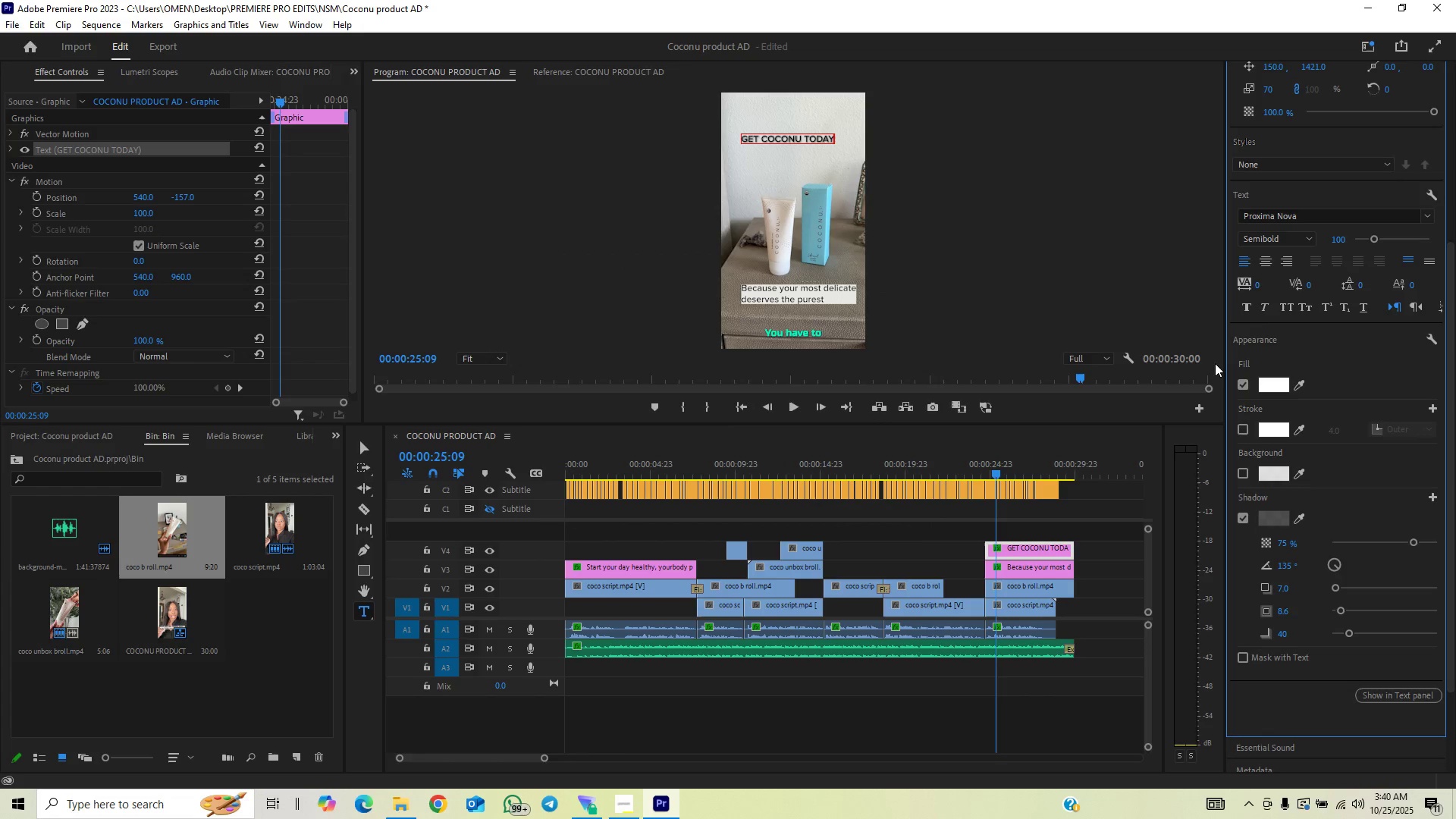 
scroll: coordinate [1293, 234], scroll_direction: up, amount: 19.0
 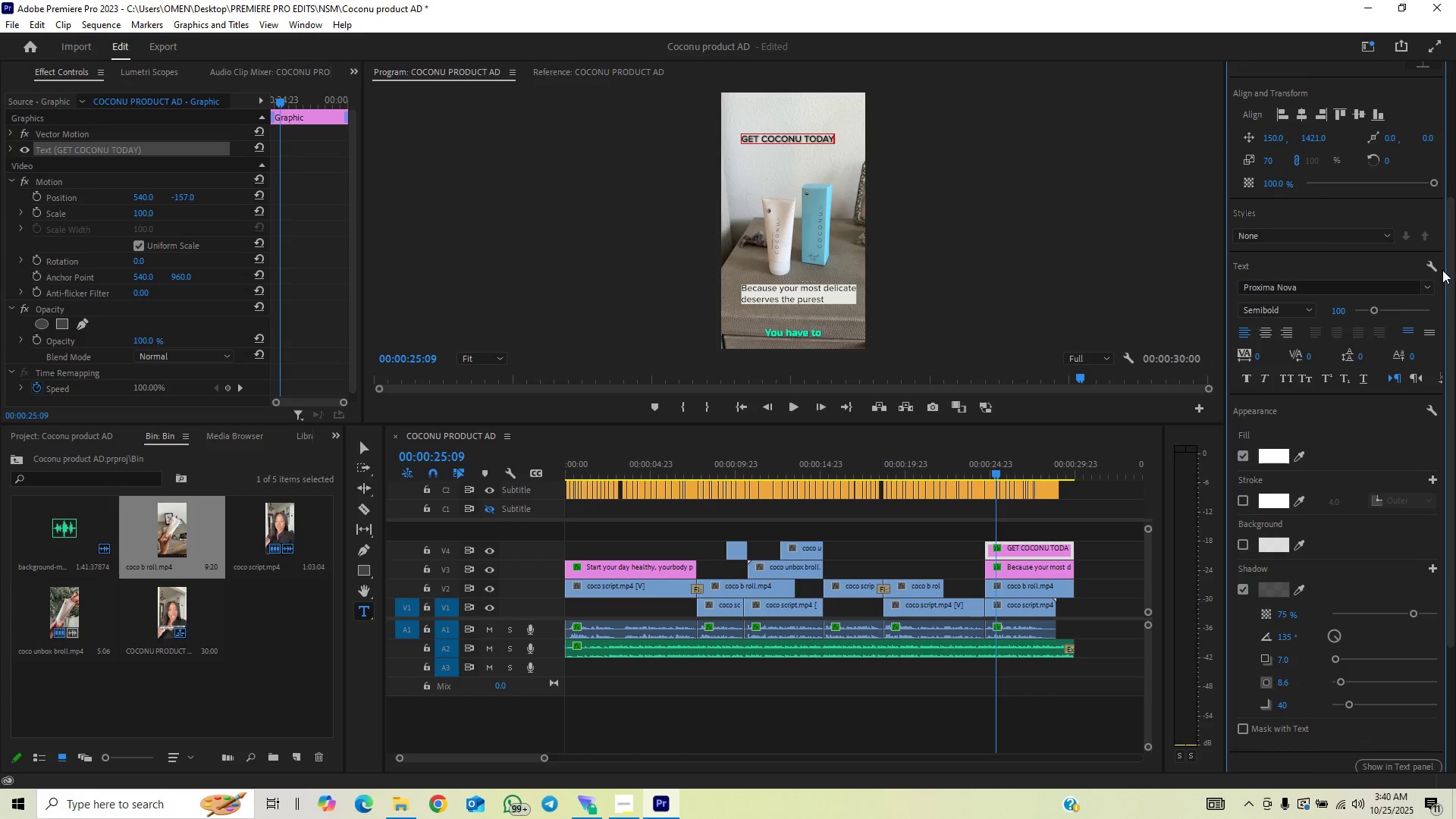 
left_click_drag(start_coordinate=[1451, 256], to_coordinate=[1444, 17])
 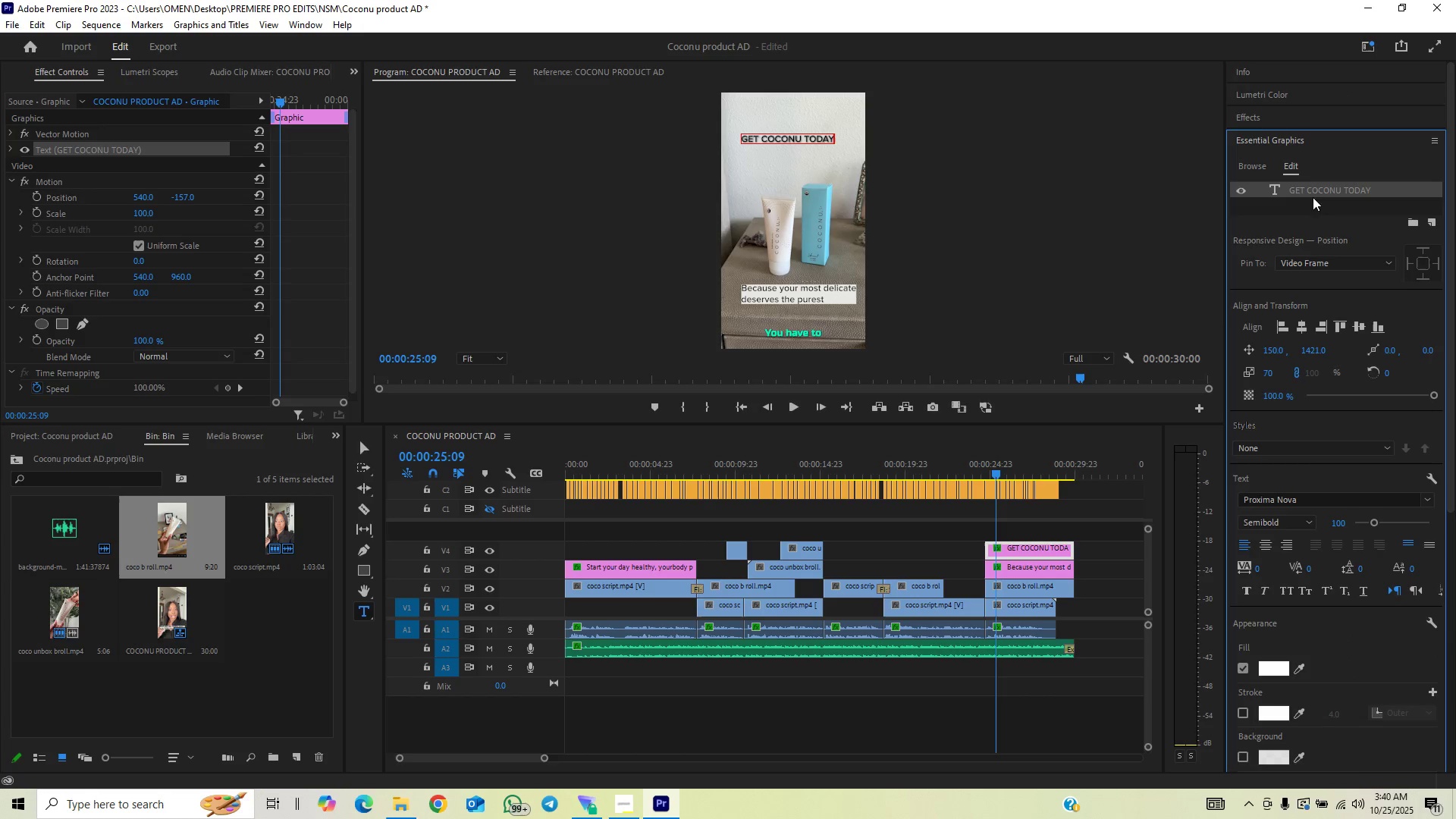 
left_click([1316, 191])
 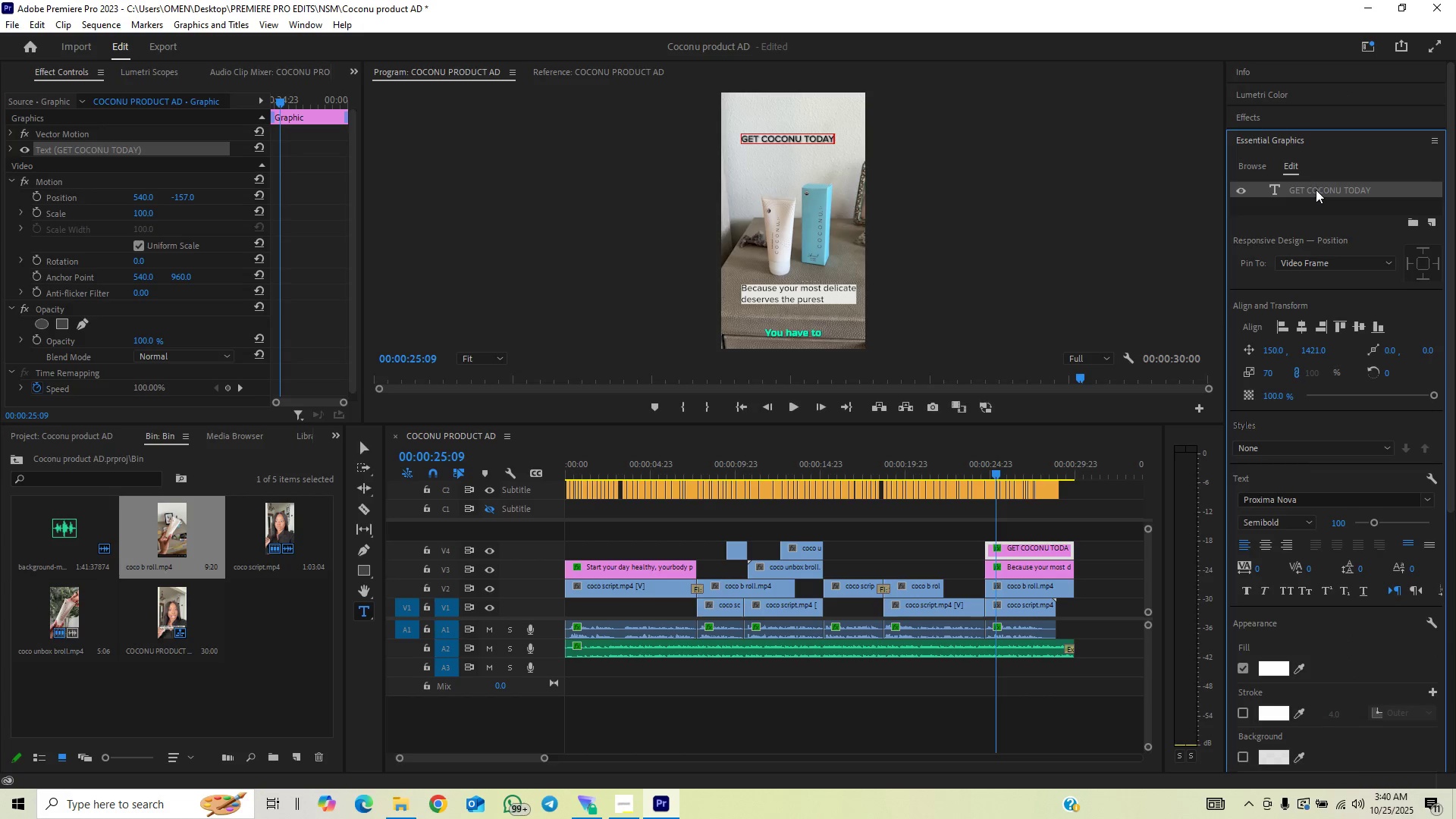 
double_click([1316, 190])
 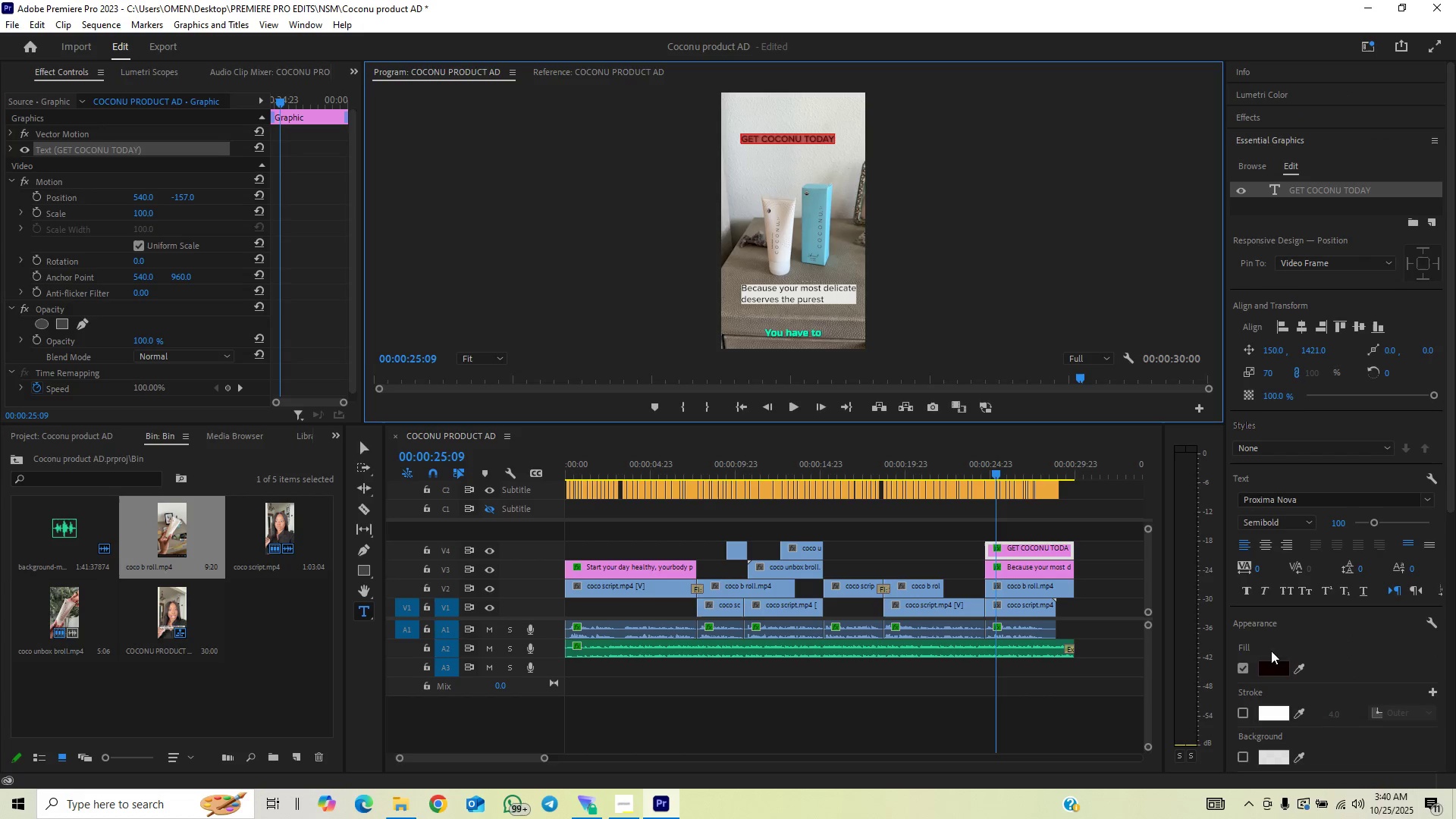 
left_click([1264, 670])
 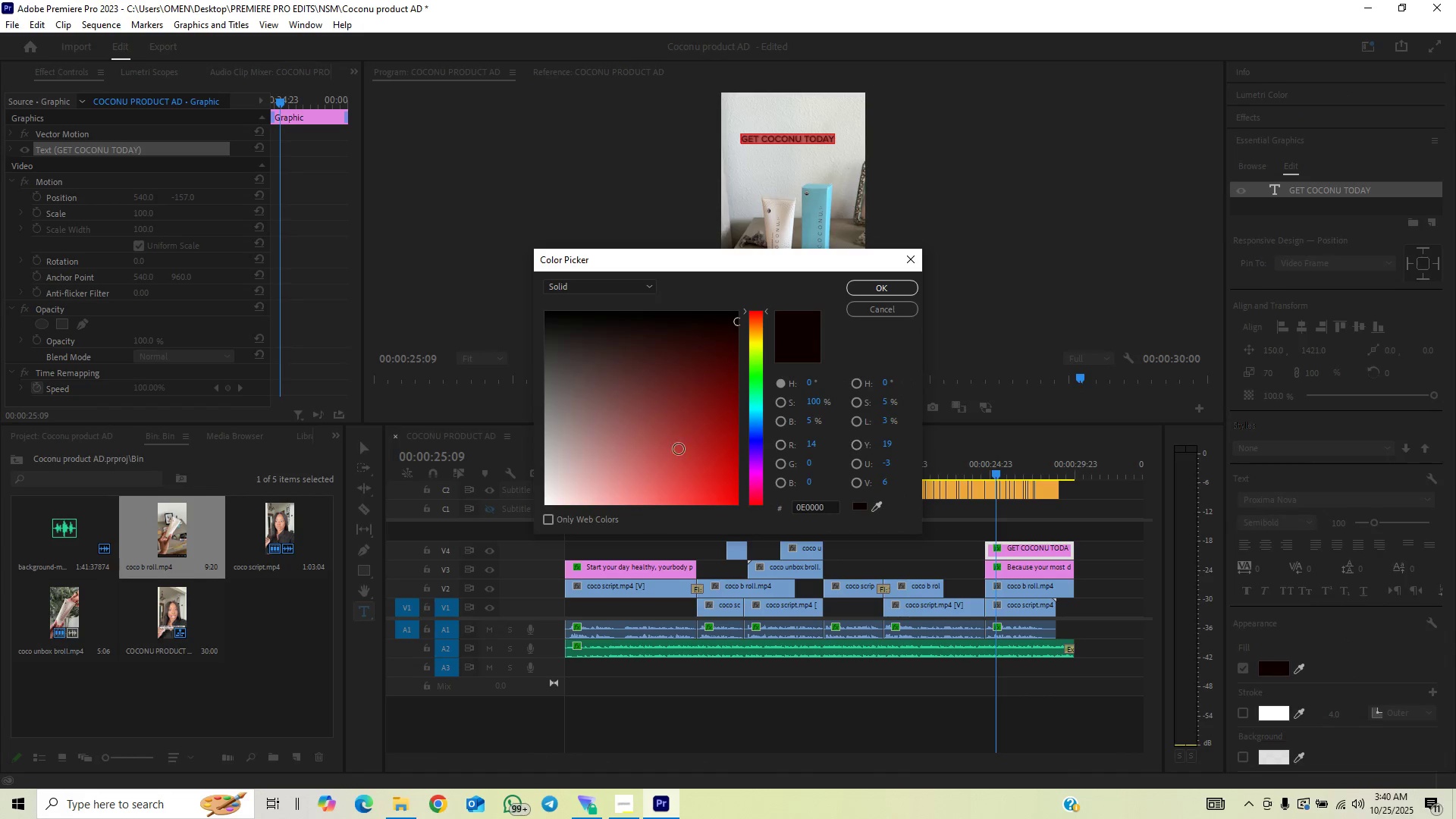 
left_click_drag(start_coordinate=[593, 467], to_coordinate=[532, 504])
 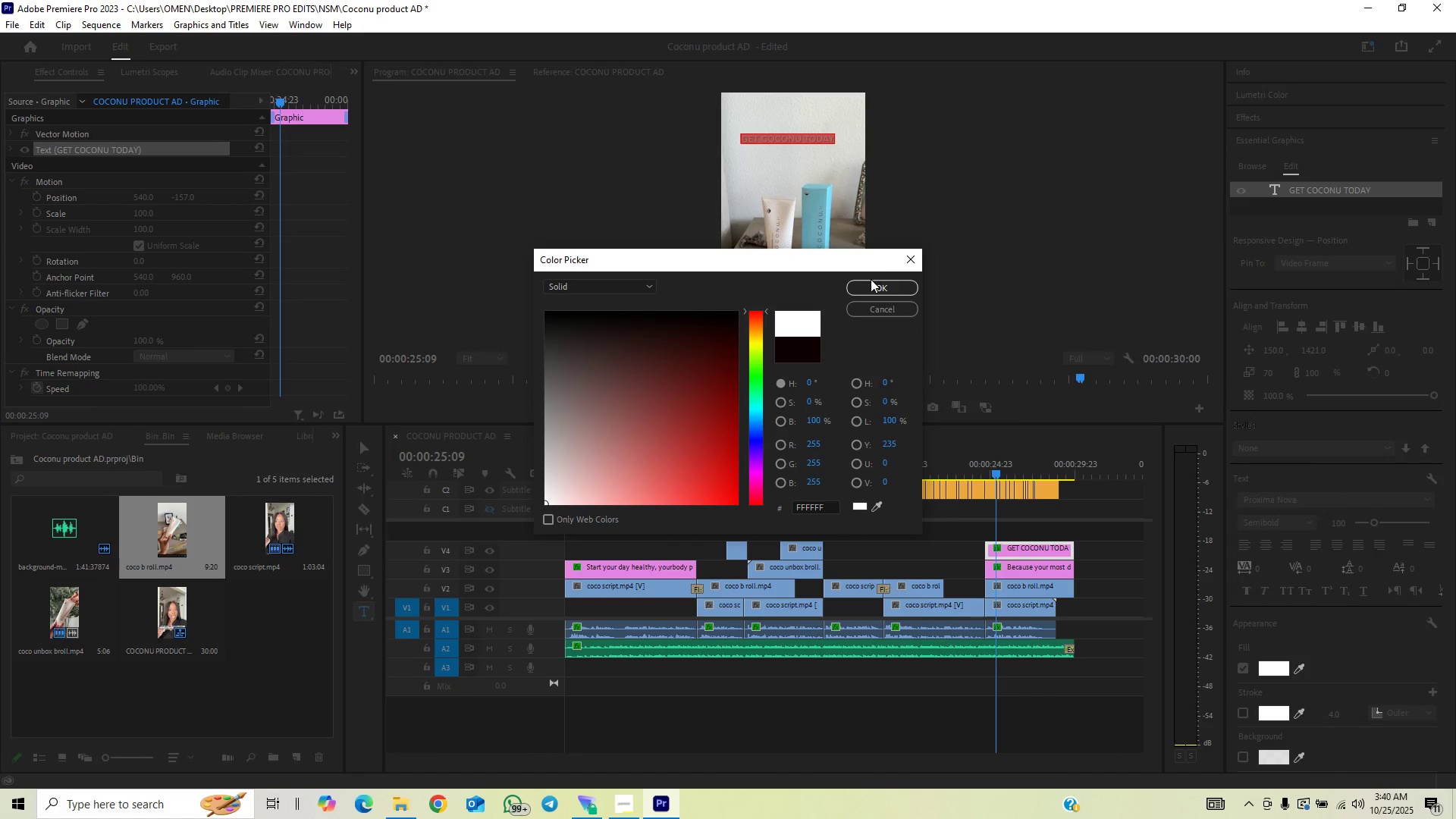 
left_click([868, 288])
 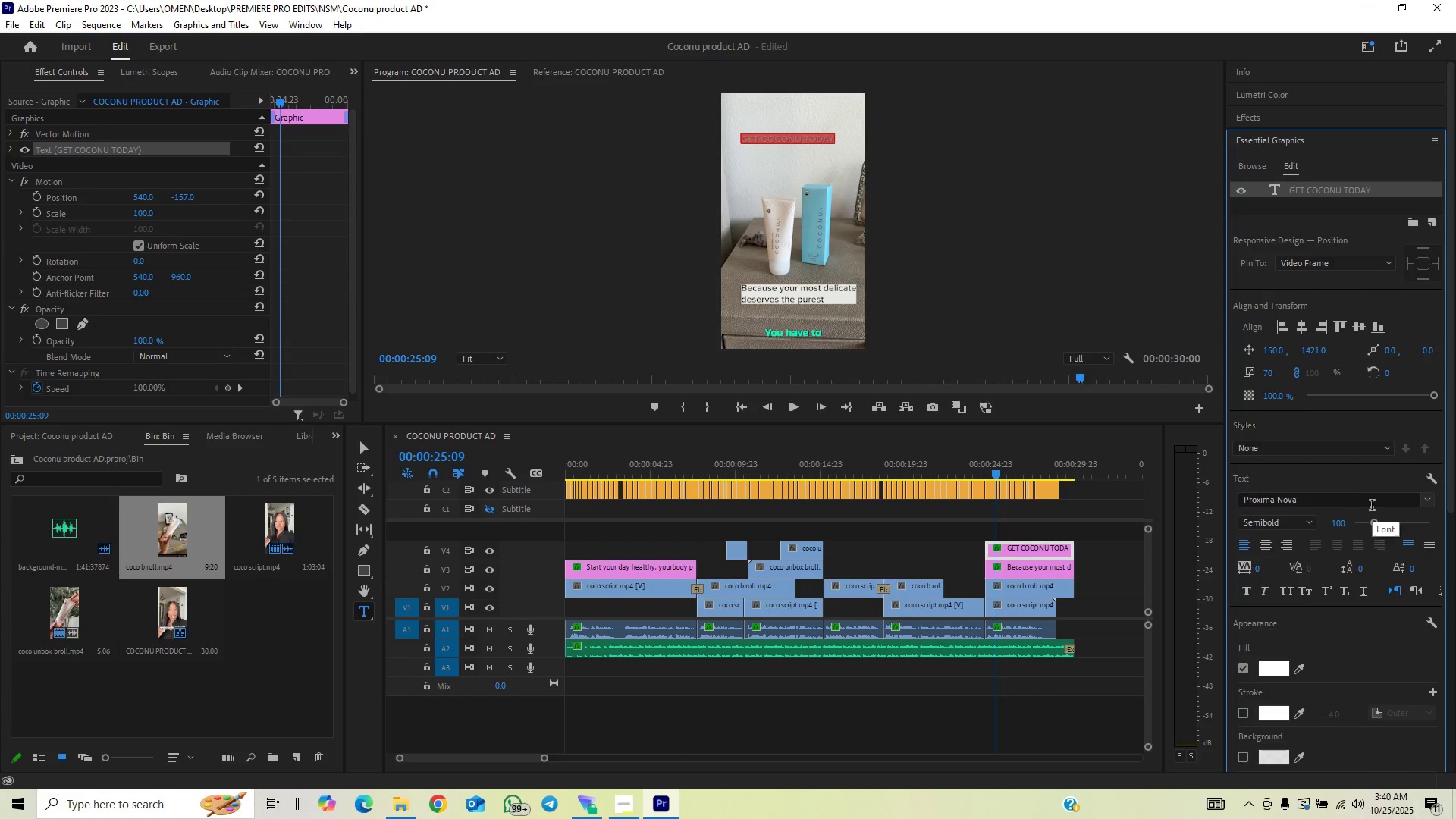 
wait(5.85)
 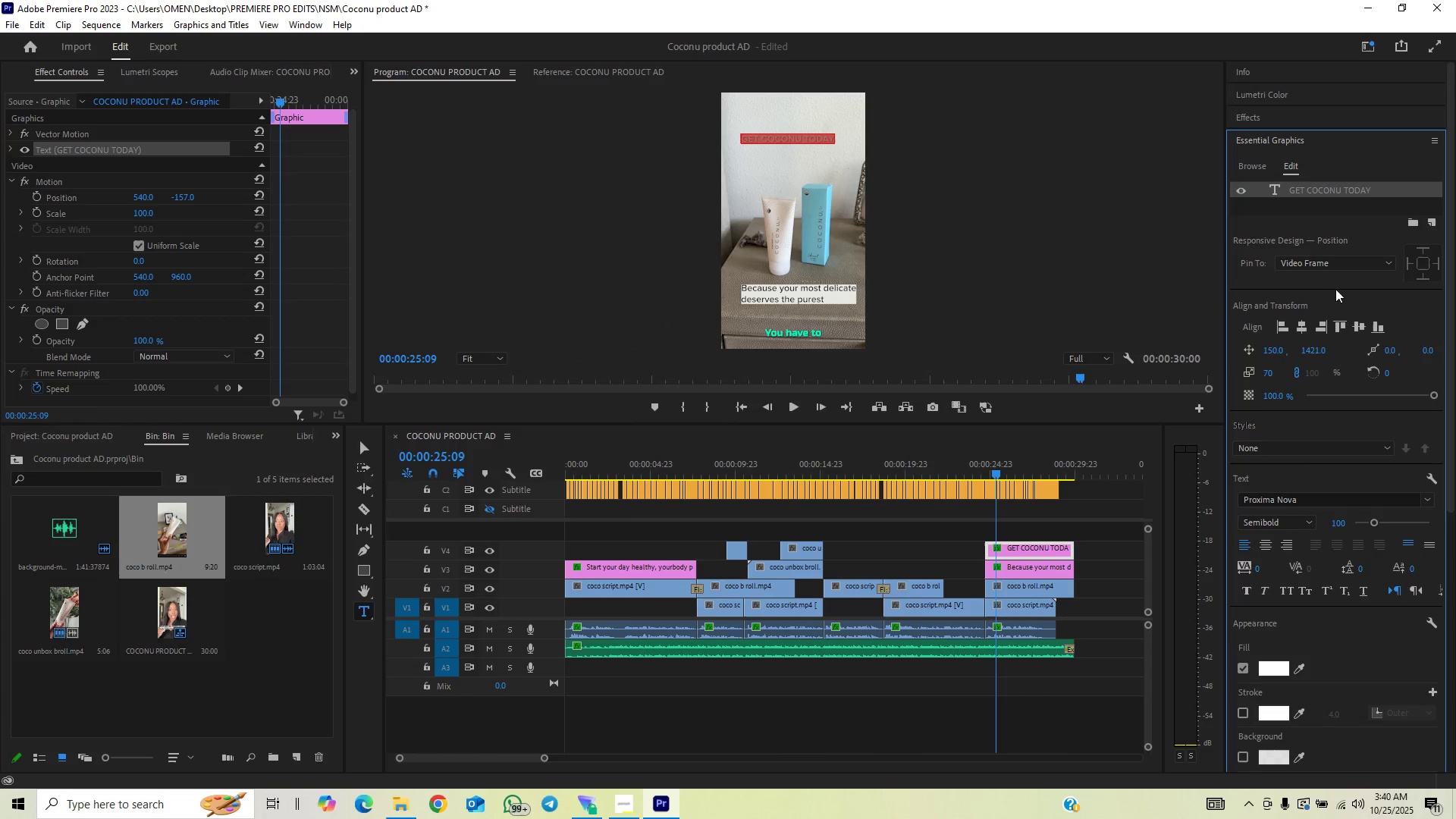 
scroll: coordinate [1294, 366], scroll_direction: up, amount: 11.0
 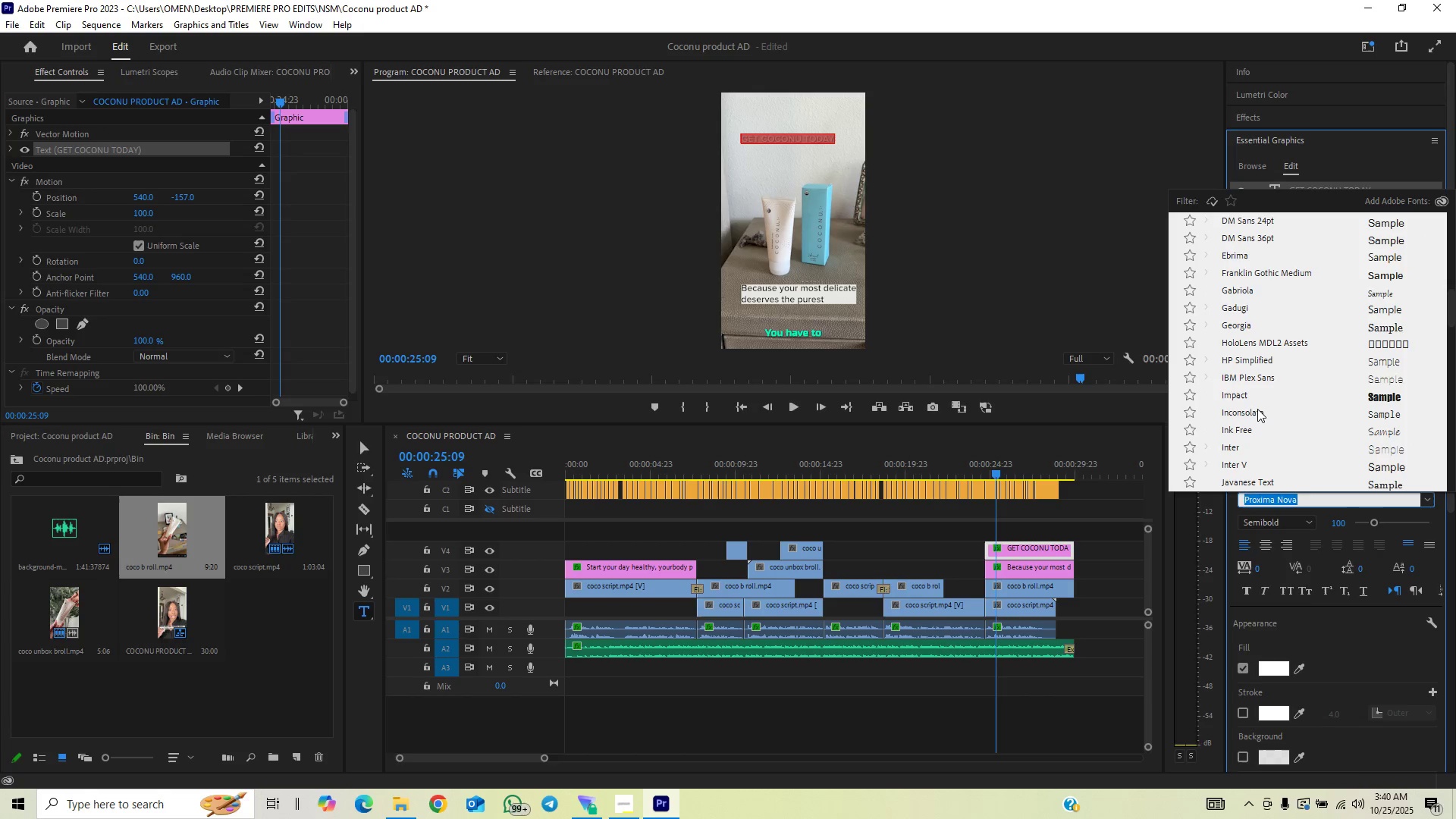 
left_click([1254, 415])
 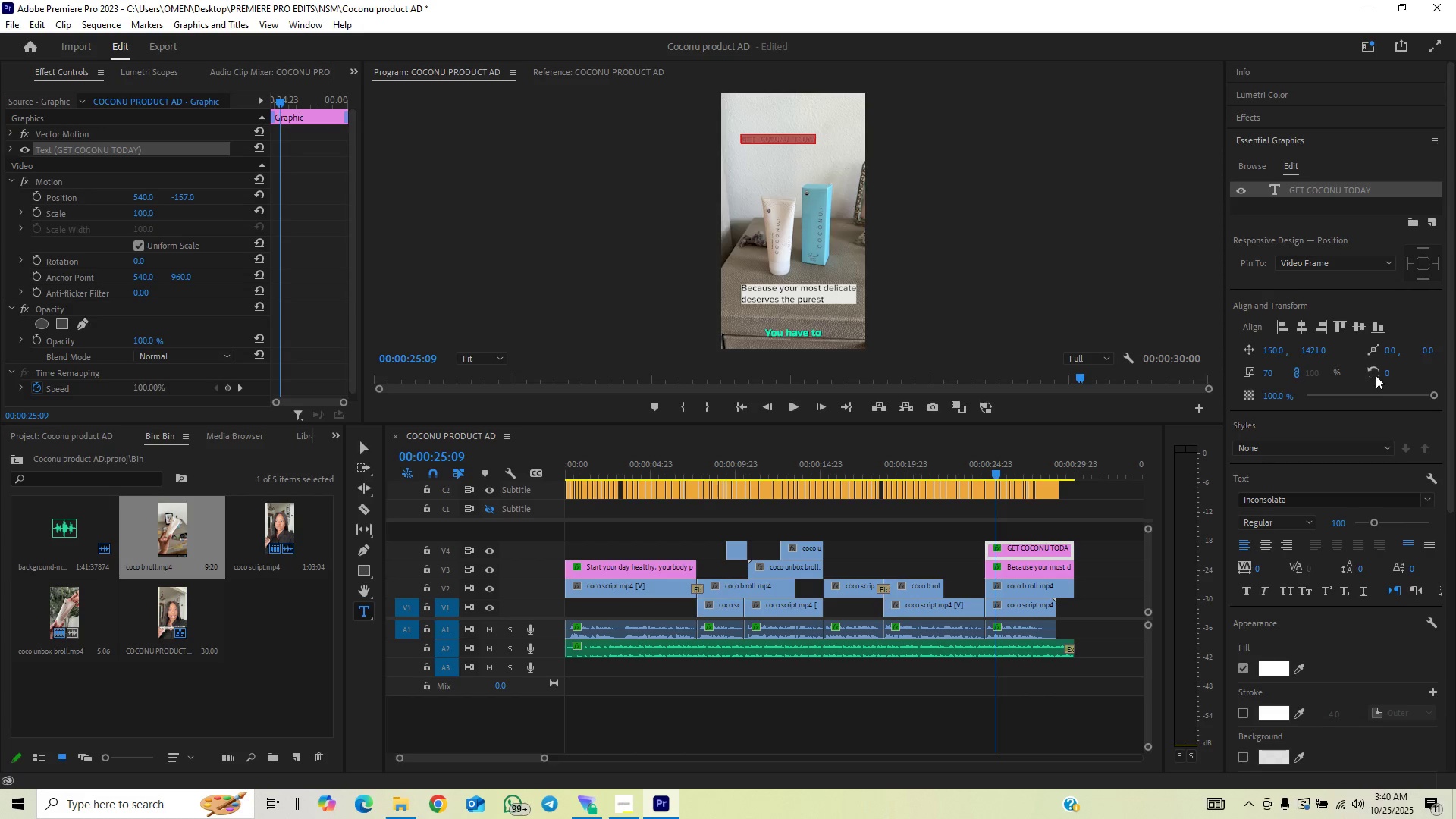 
wait(7.16)
 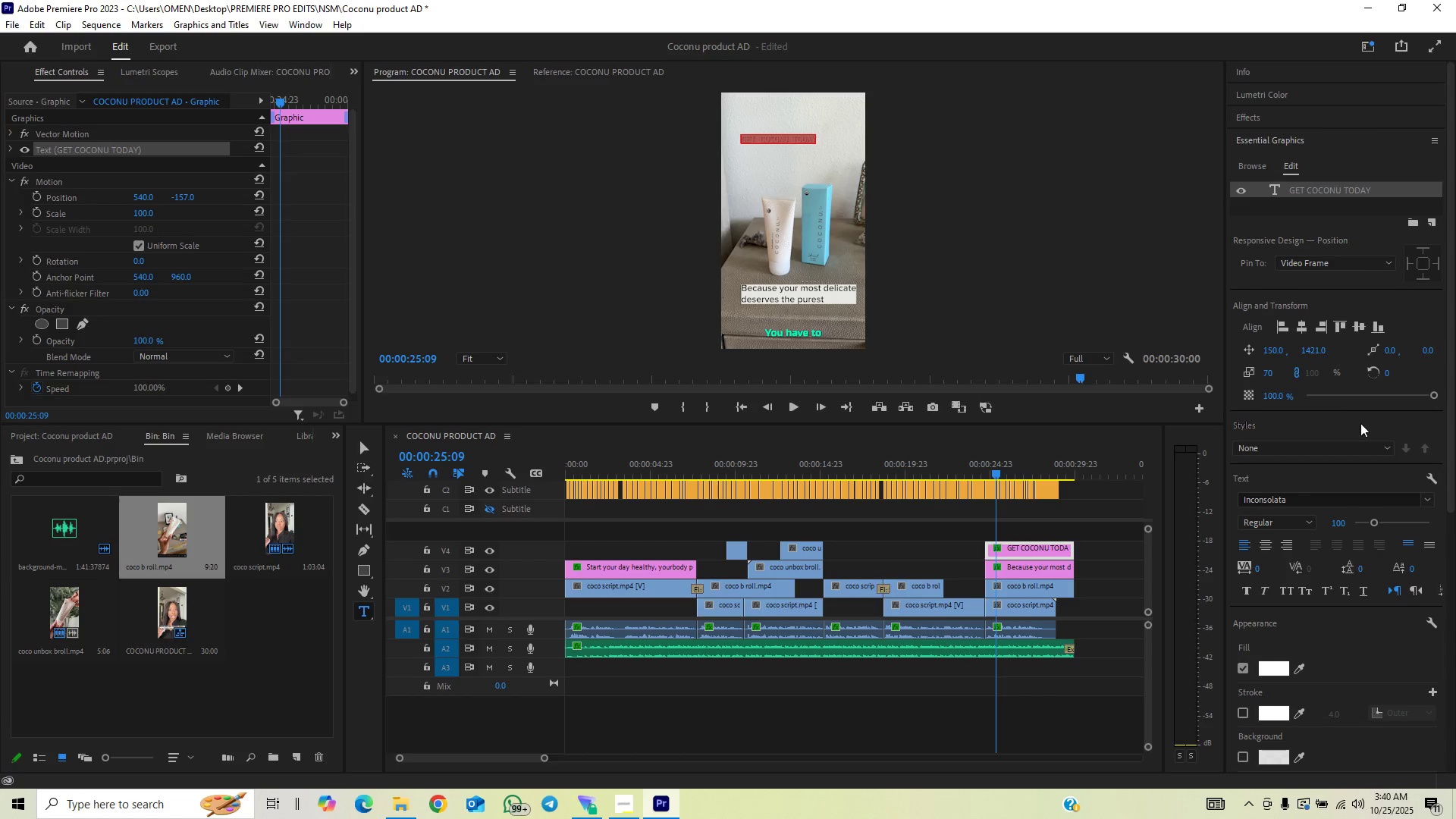 
left_click_drag(start_coordinate=[1370, 519], to_coordinate=[1382, 522])
 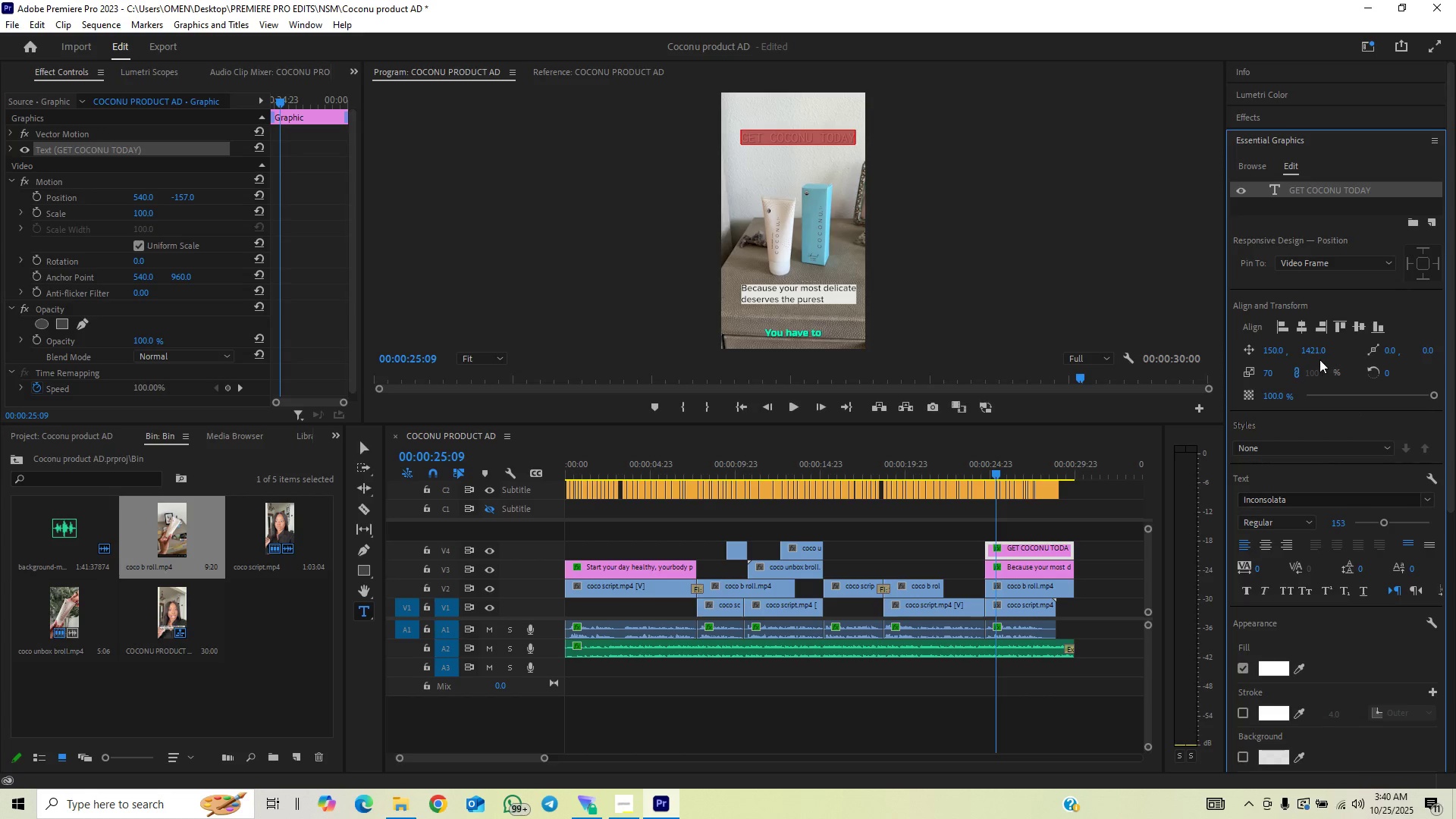 
left_click_drag(start_coordinate=[1318, 349], to_coordinate=[1370, 350])
 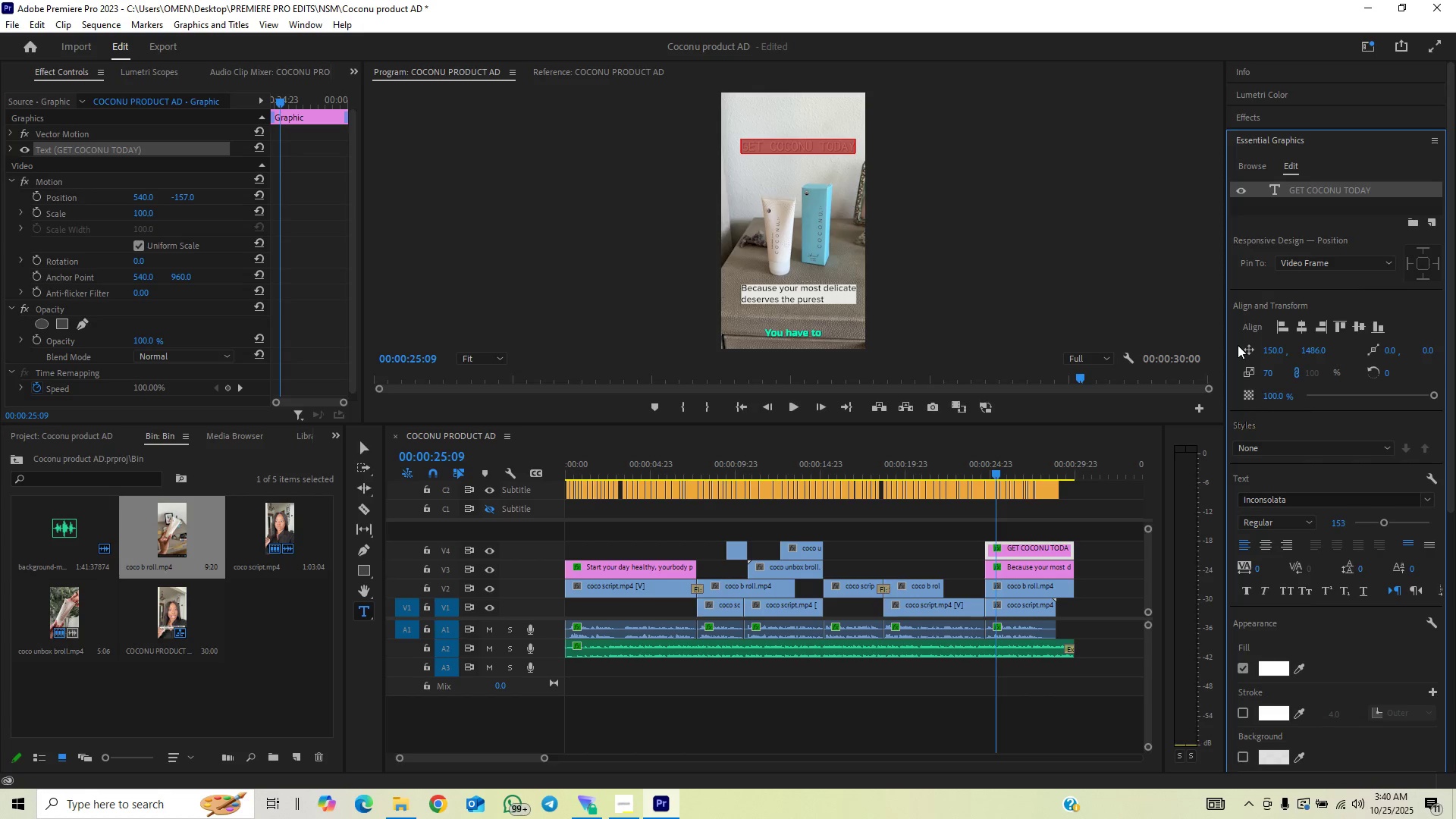 
wait(7.77)
 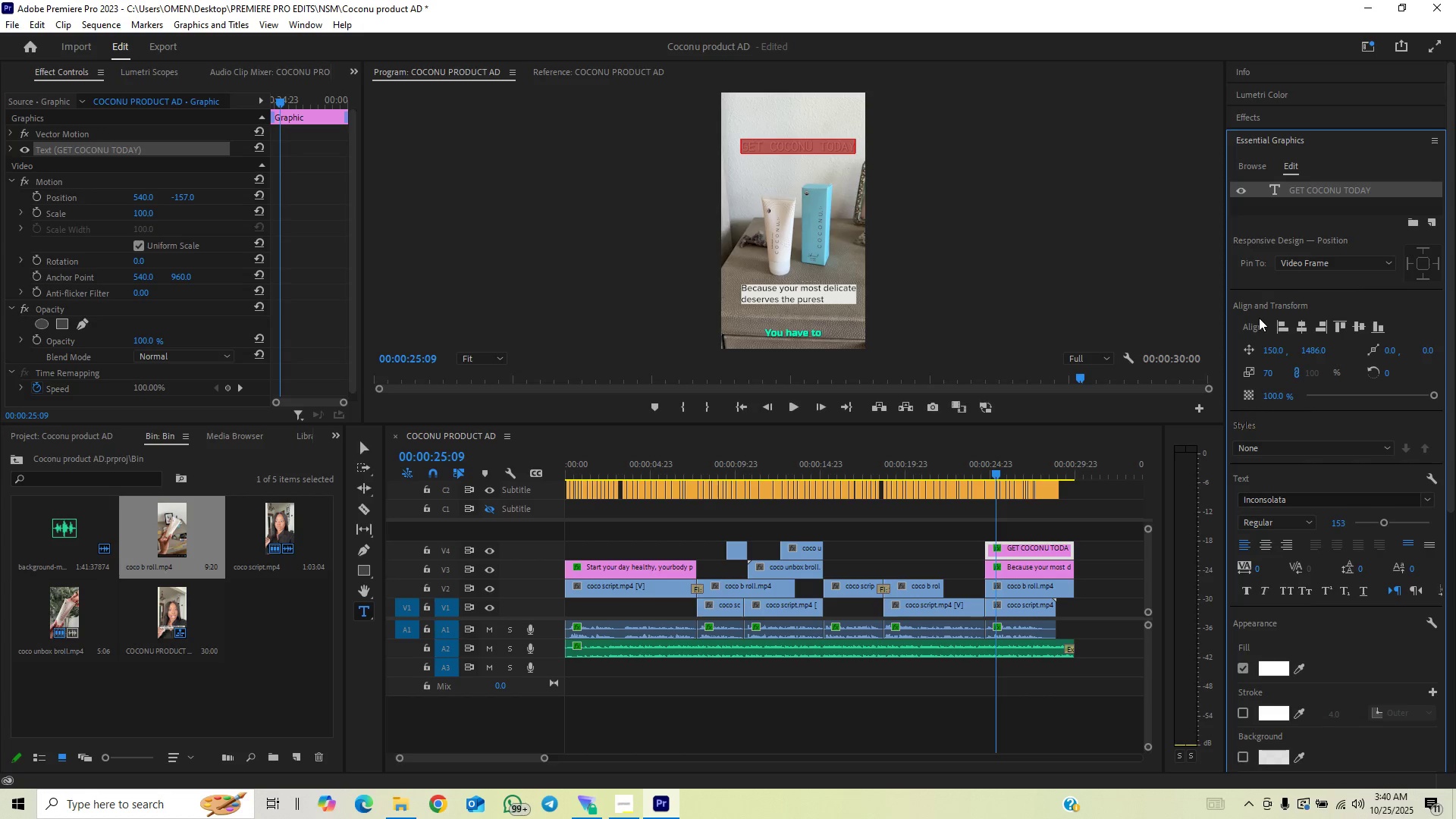 
left_click([971, 469])
 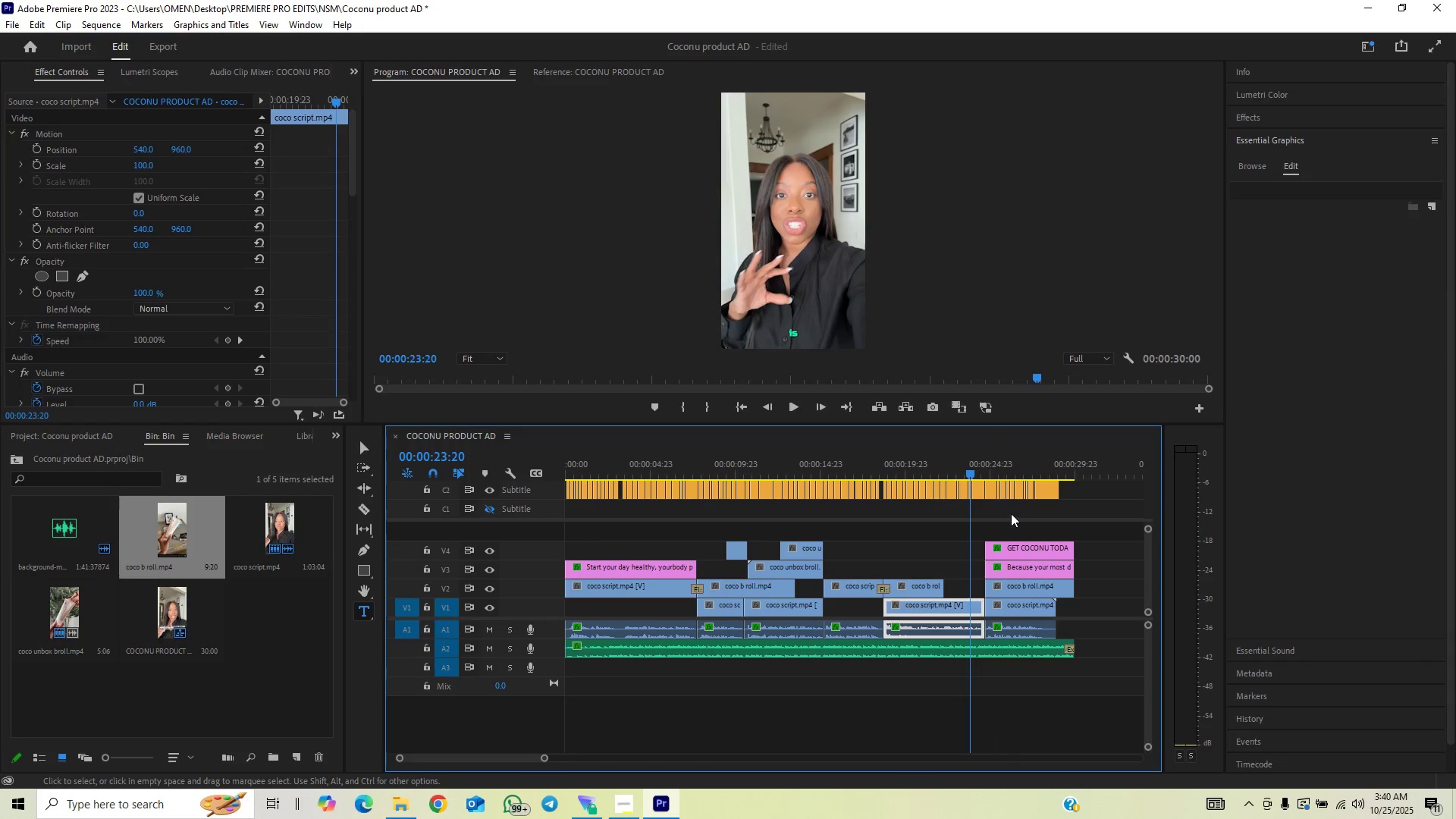 
key(Space)
 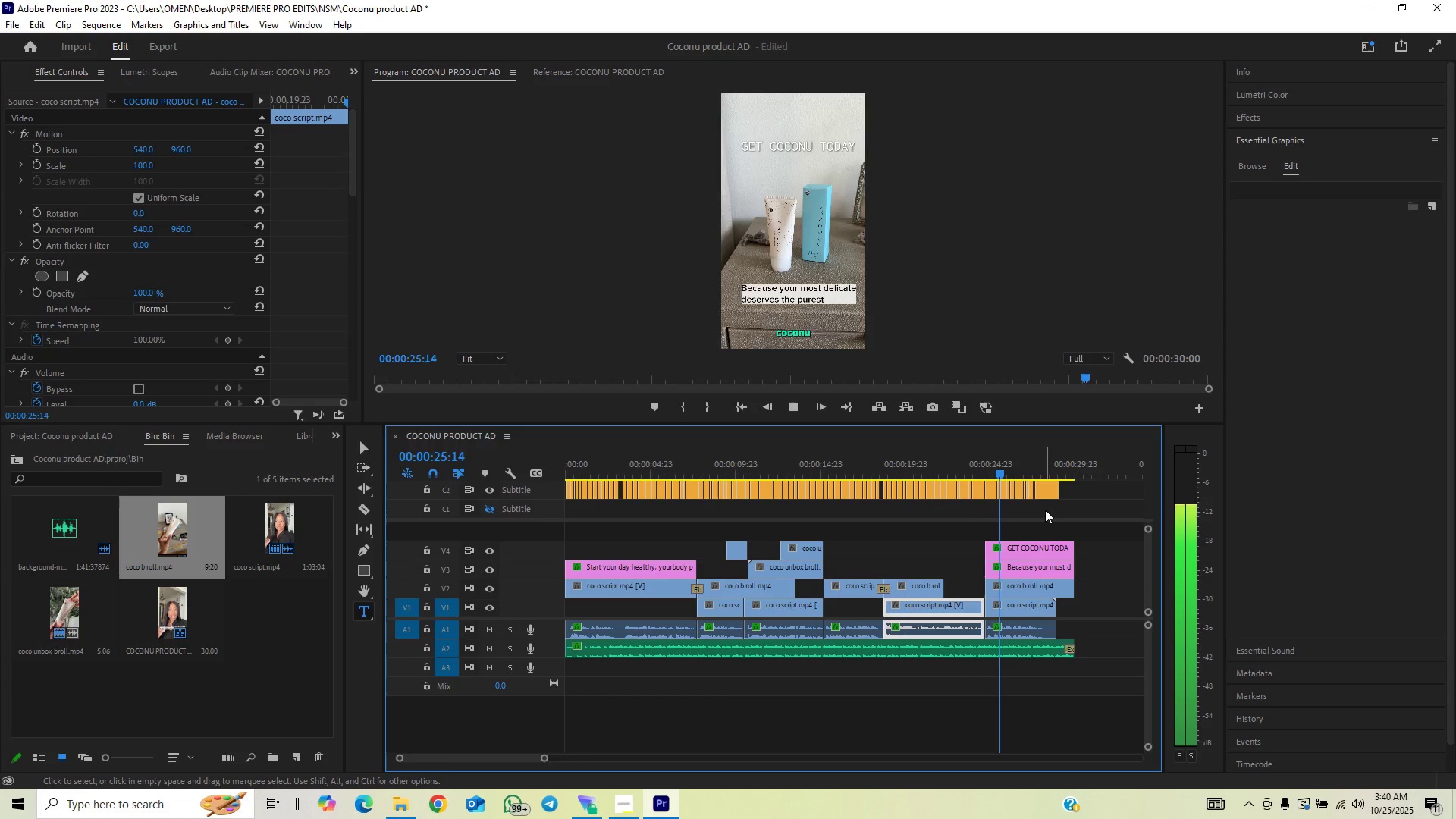 
key(Space)
 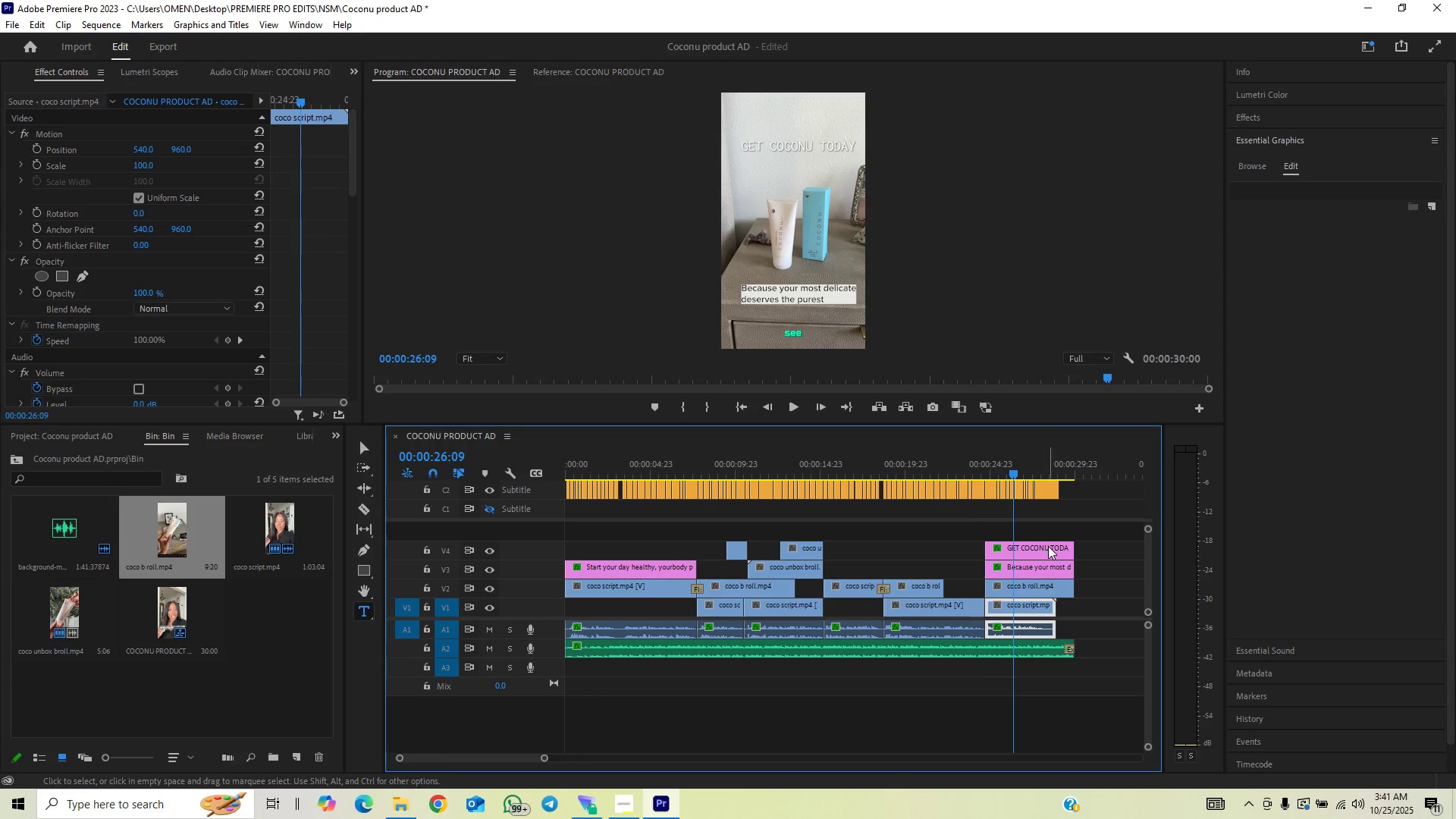 
left_click([1048, 546])
 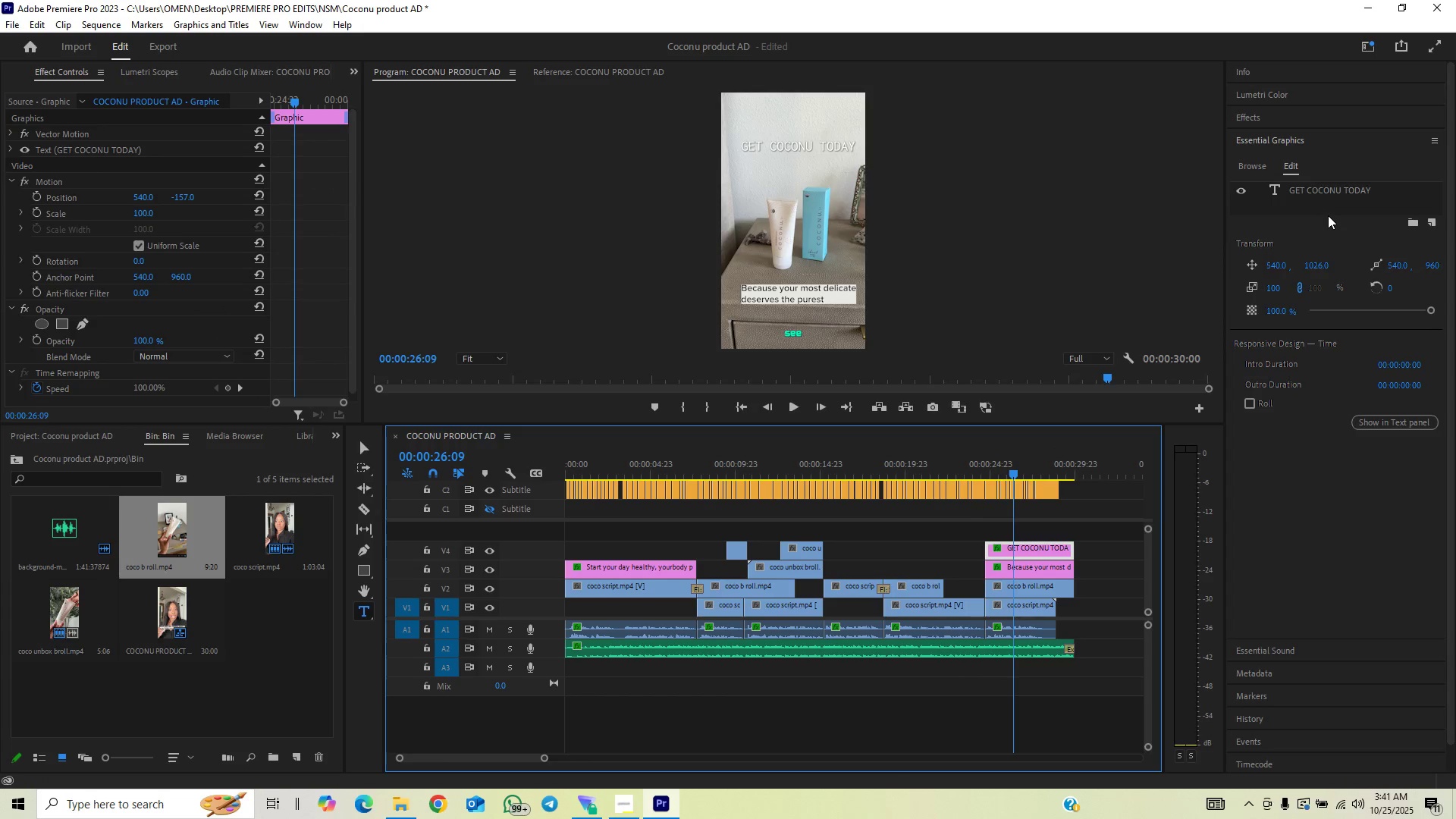 
left_click([1332, 193])
 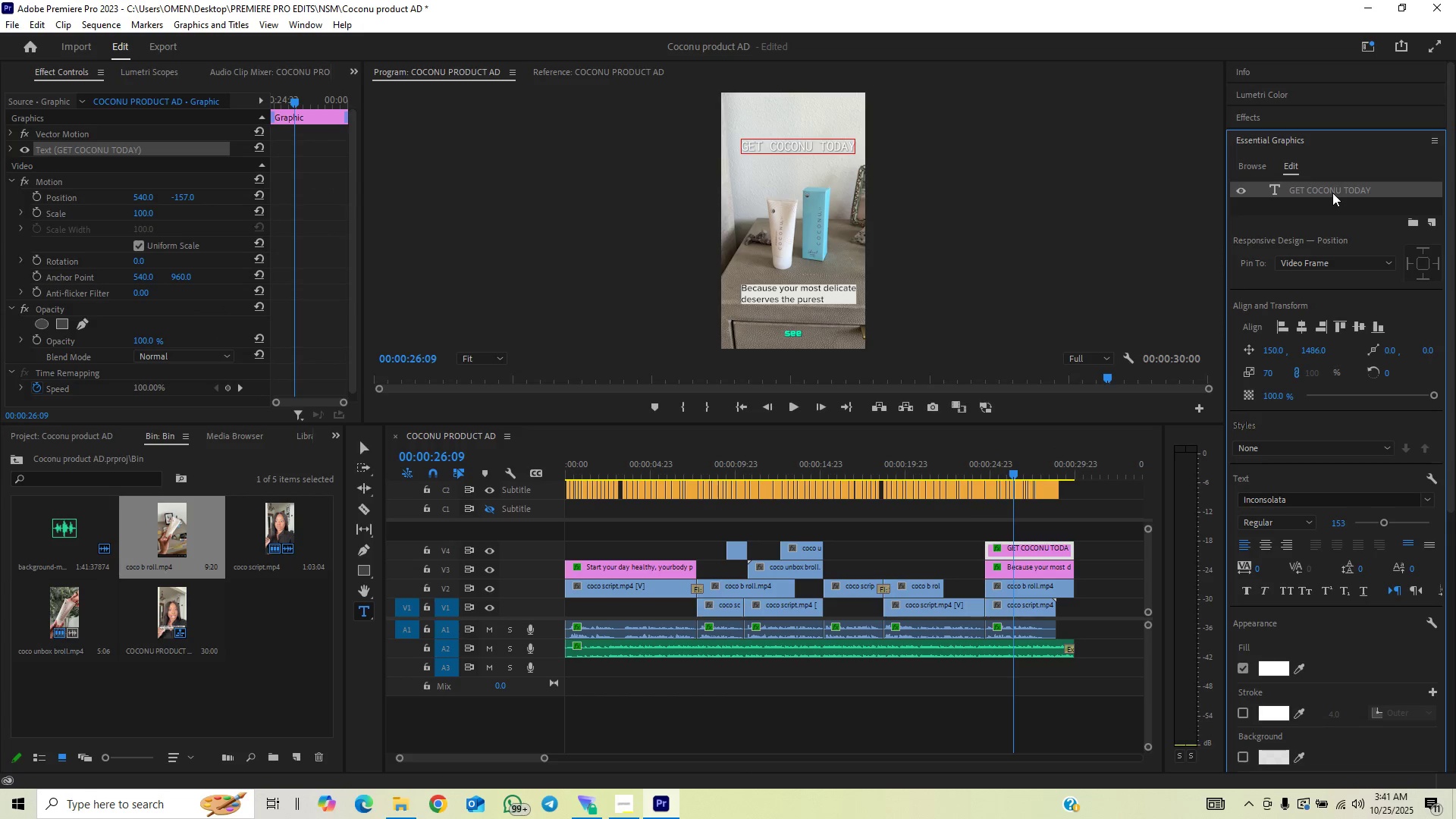 
double_click([1332, 193])
 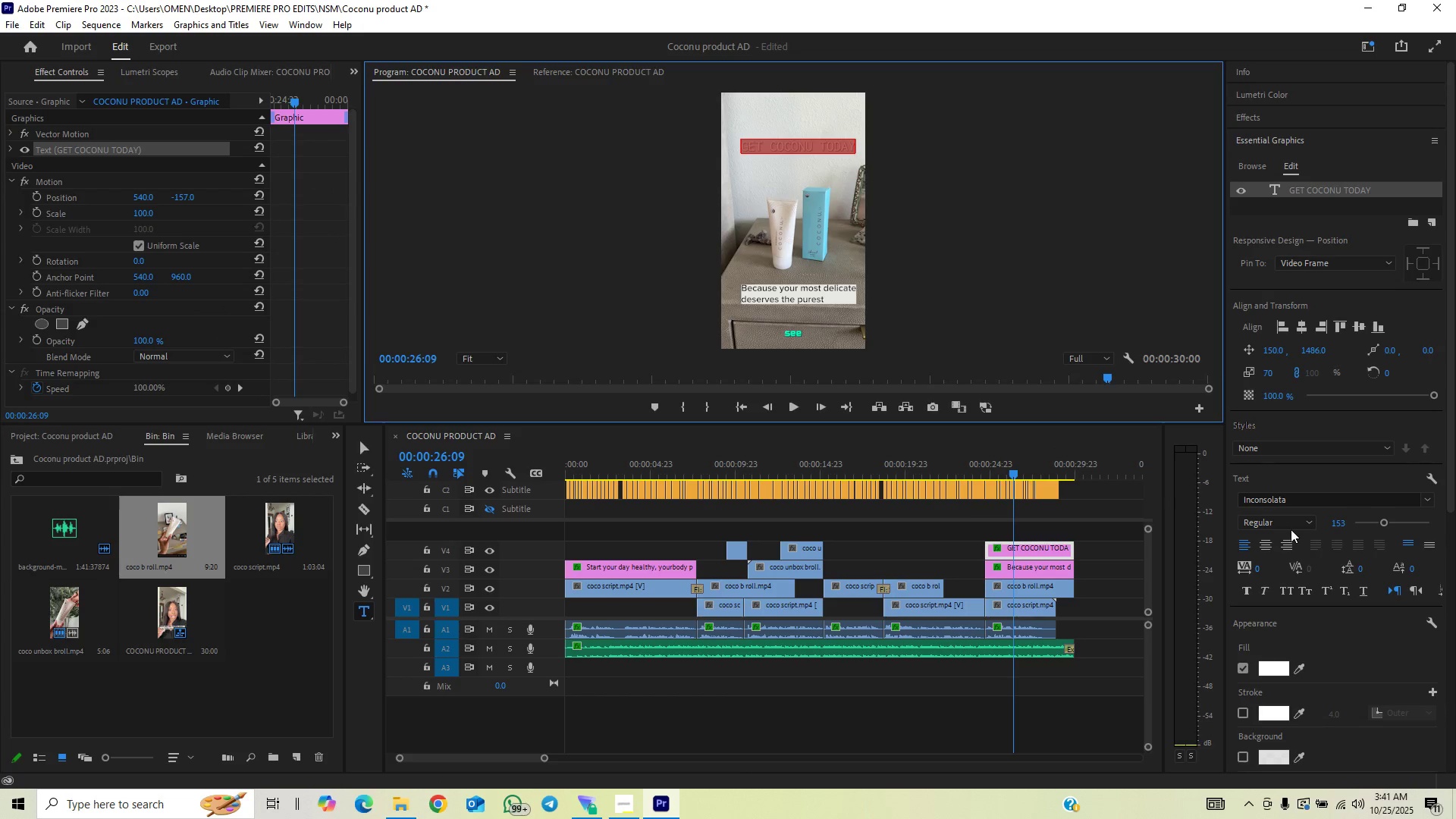 
left_click([1291, 529])
 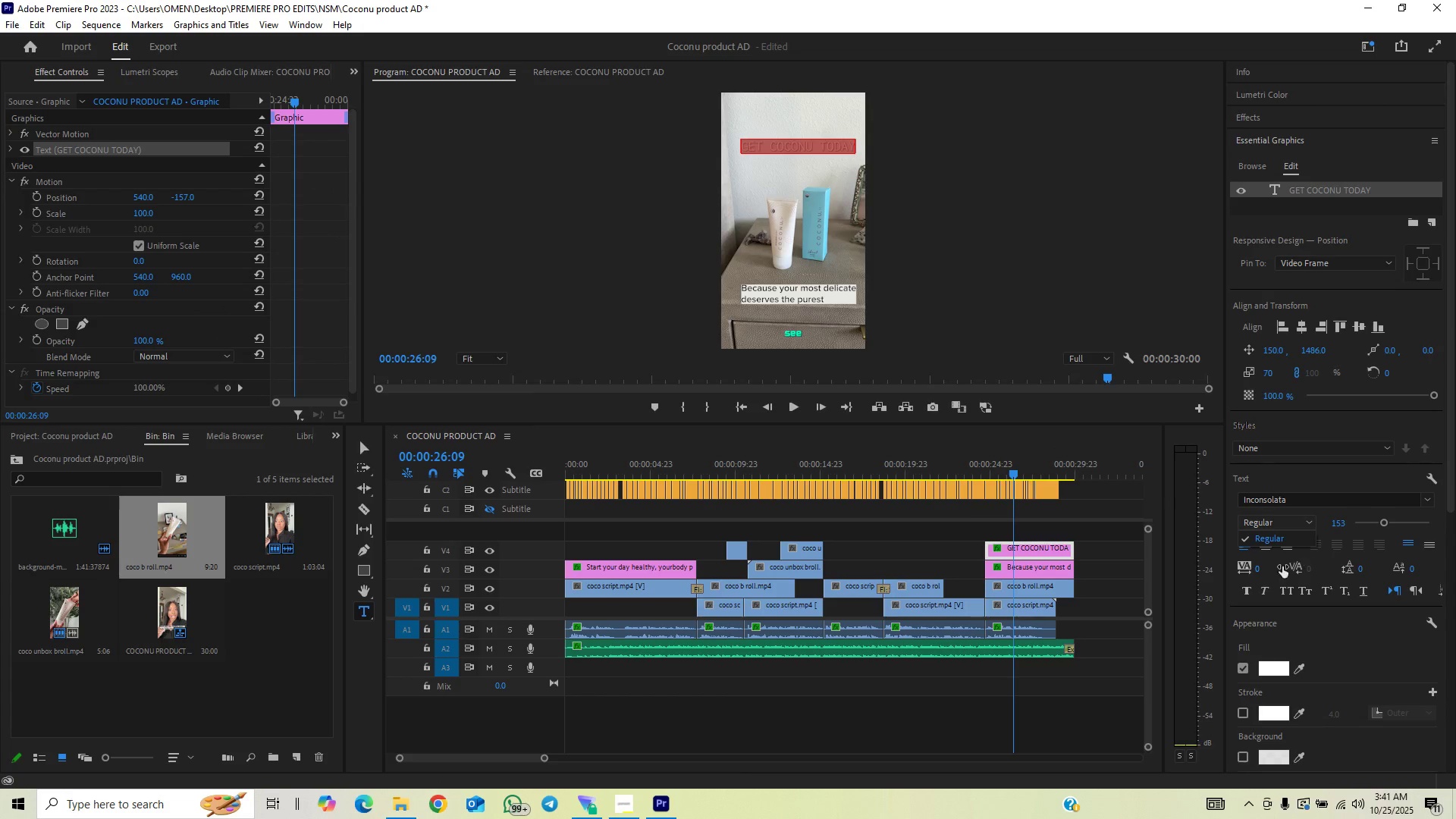 
left_click([1252, 591])
 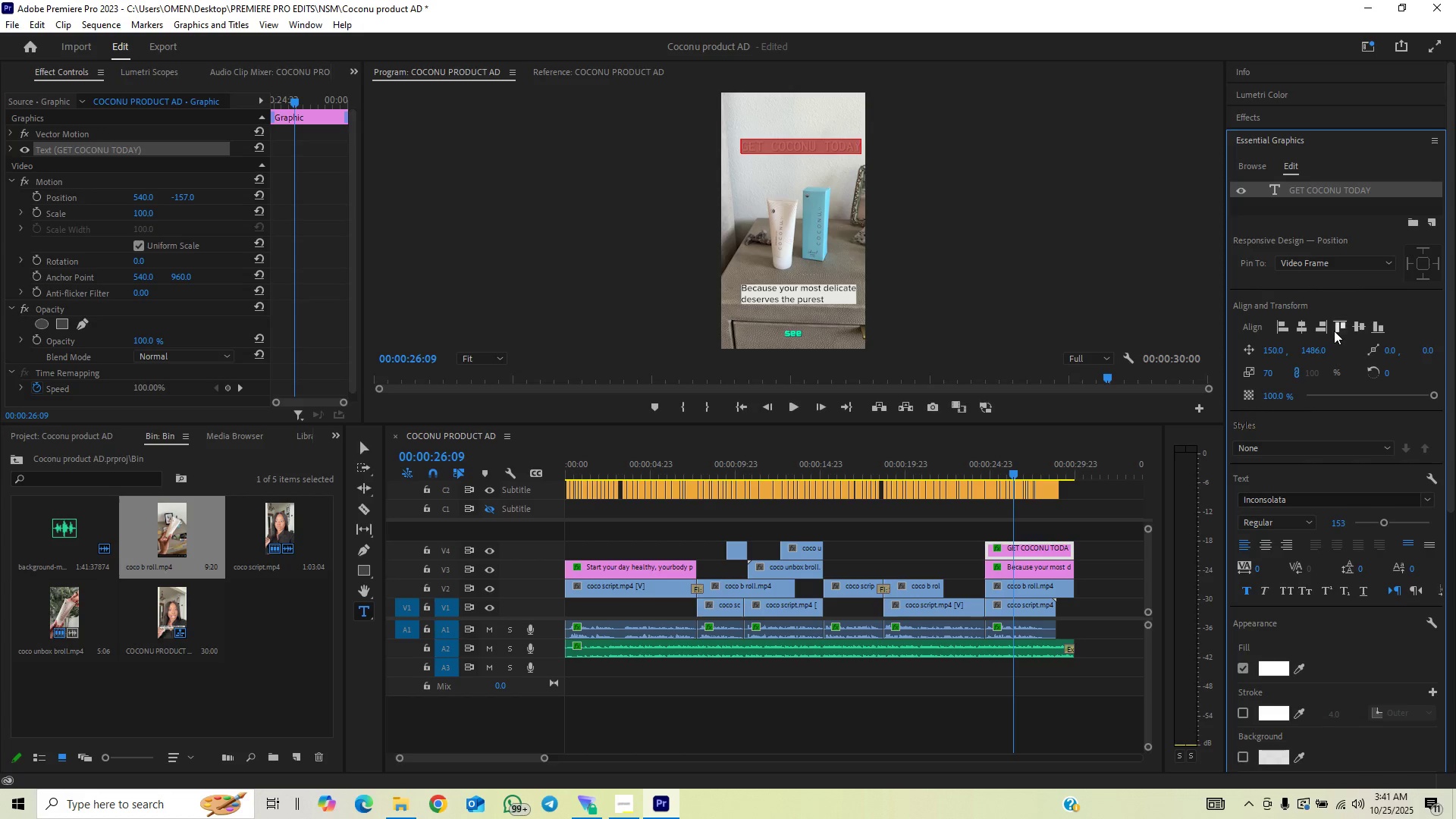 
left_click_drag(start_coordinate=[1279, 356], to_coordinate=[1244, 378])
 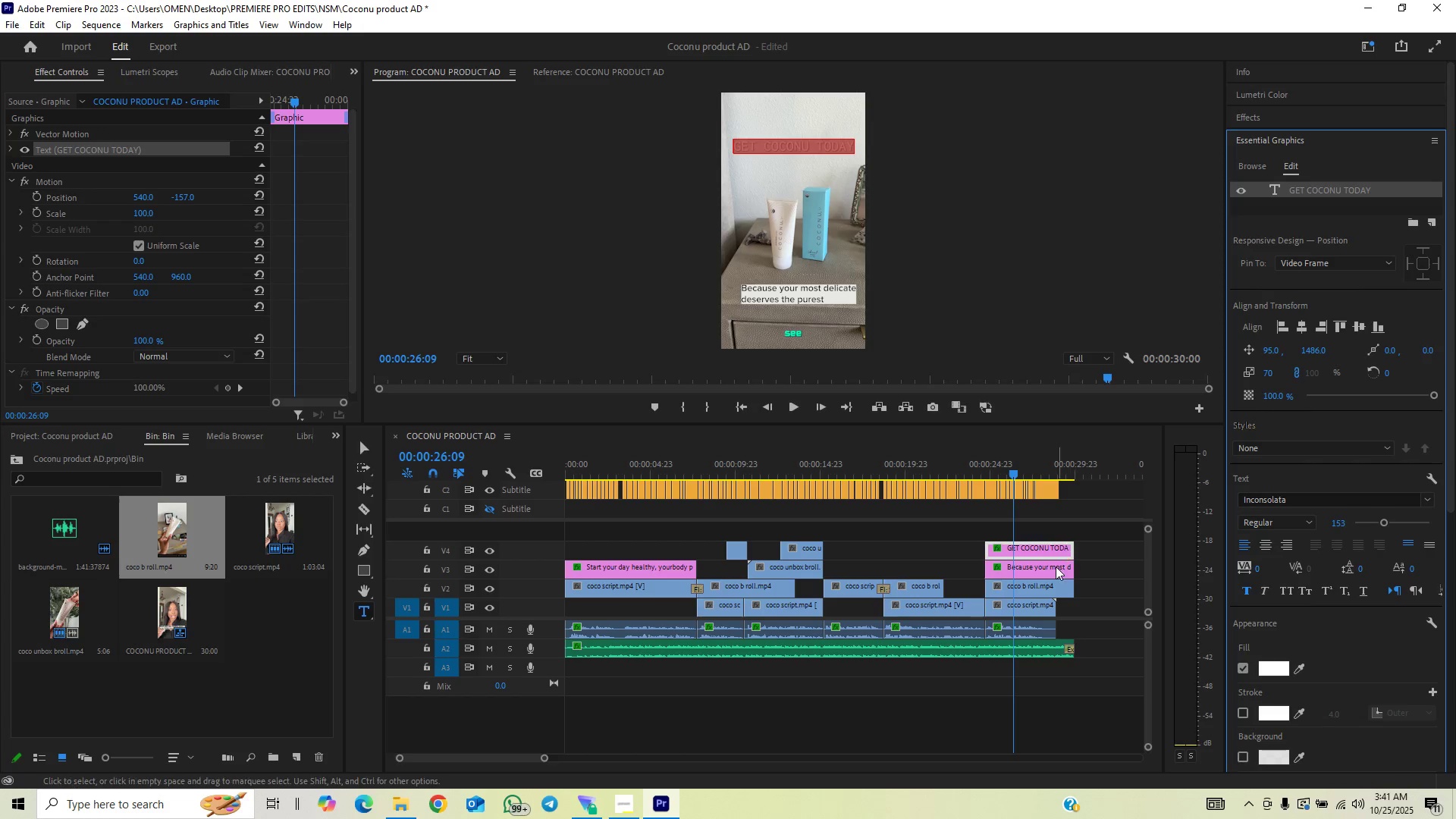 
left_click([1049, 572])
 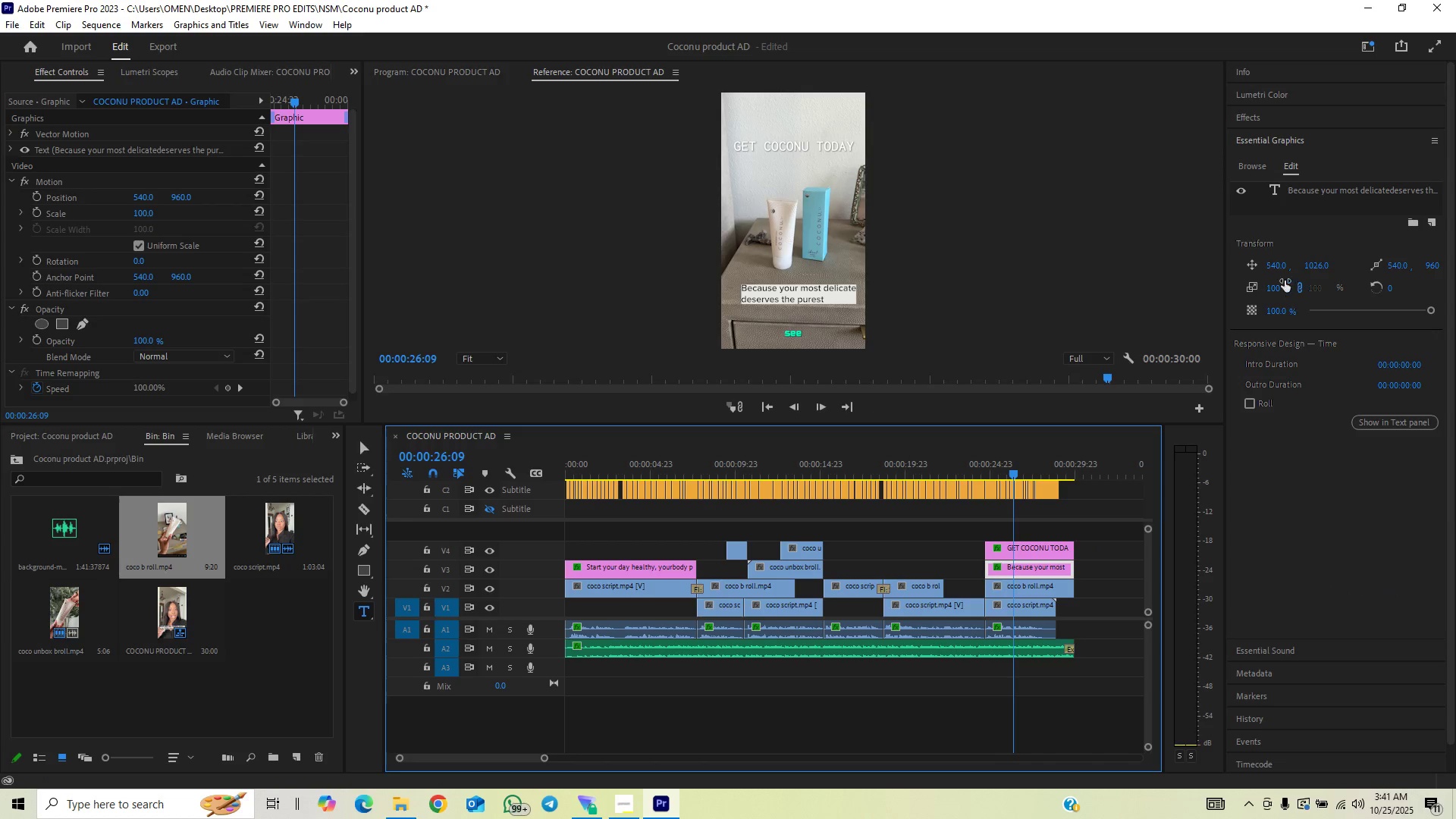 
left_click_drag(start_coordinate=[1282, 268], to_coordinate=[1257, 276])
 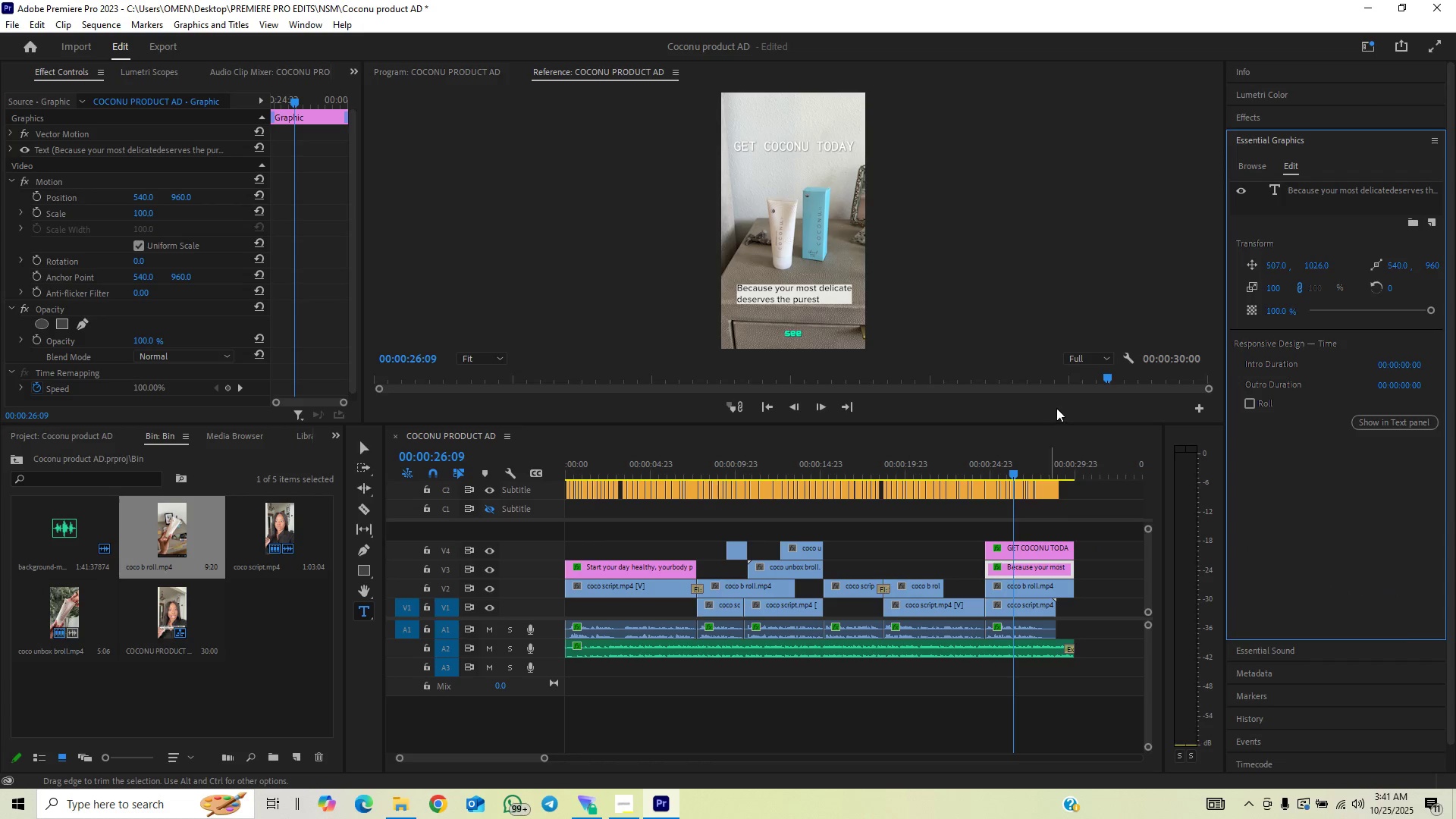 
left_click([1300, 114])
 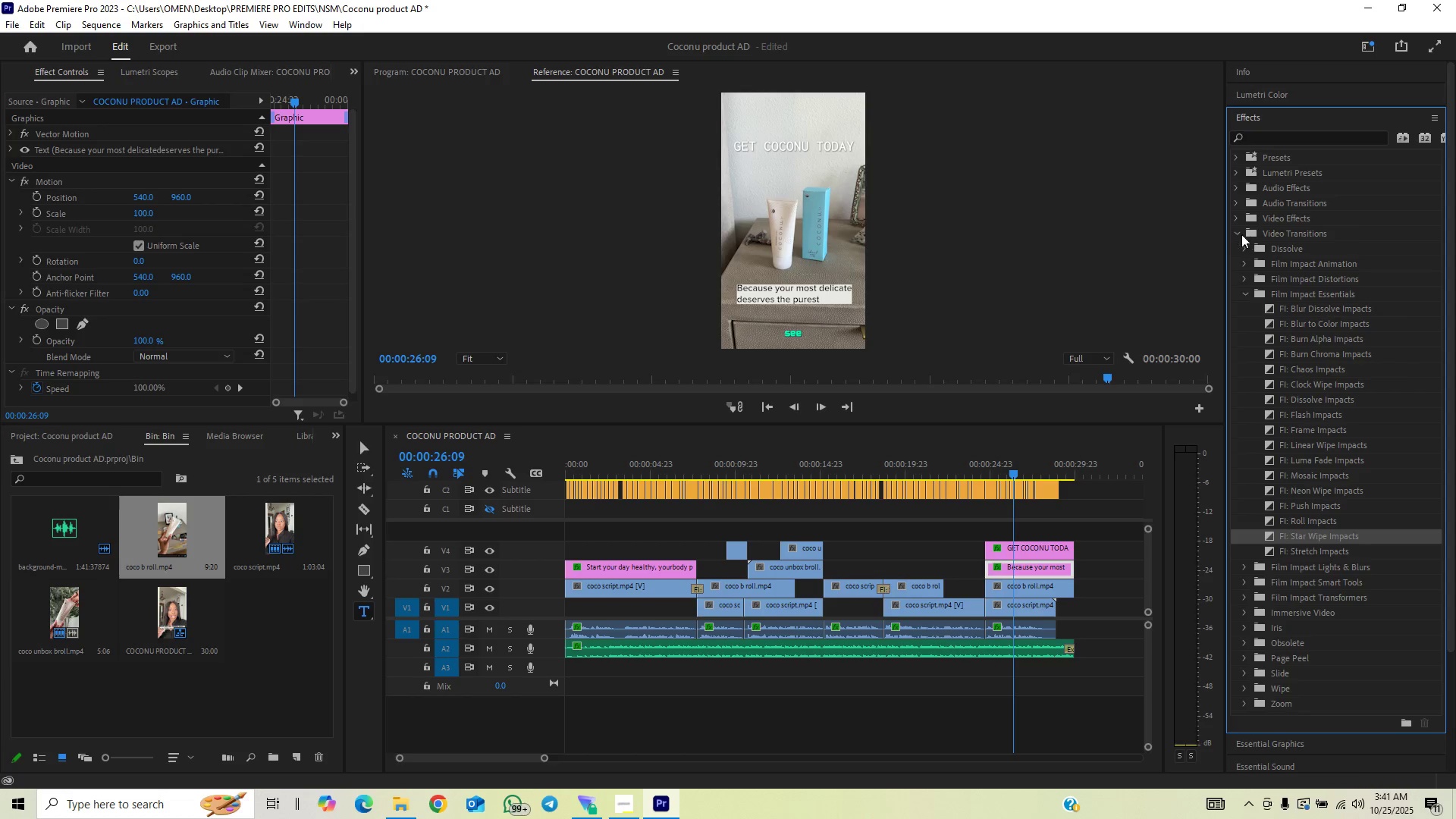 
left_click([1235, 233])
 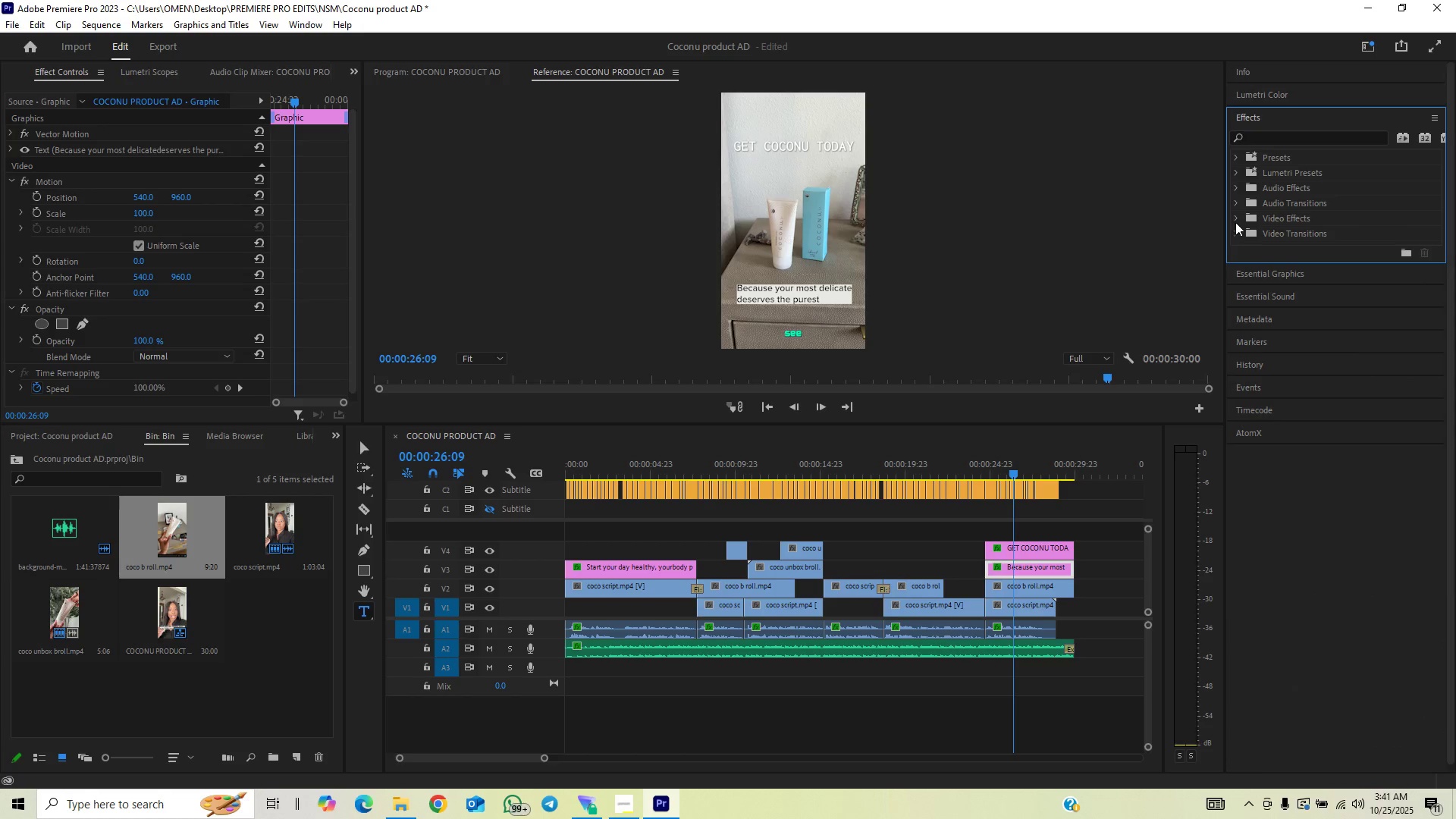 
left_click([1235, 222])
 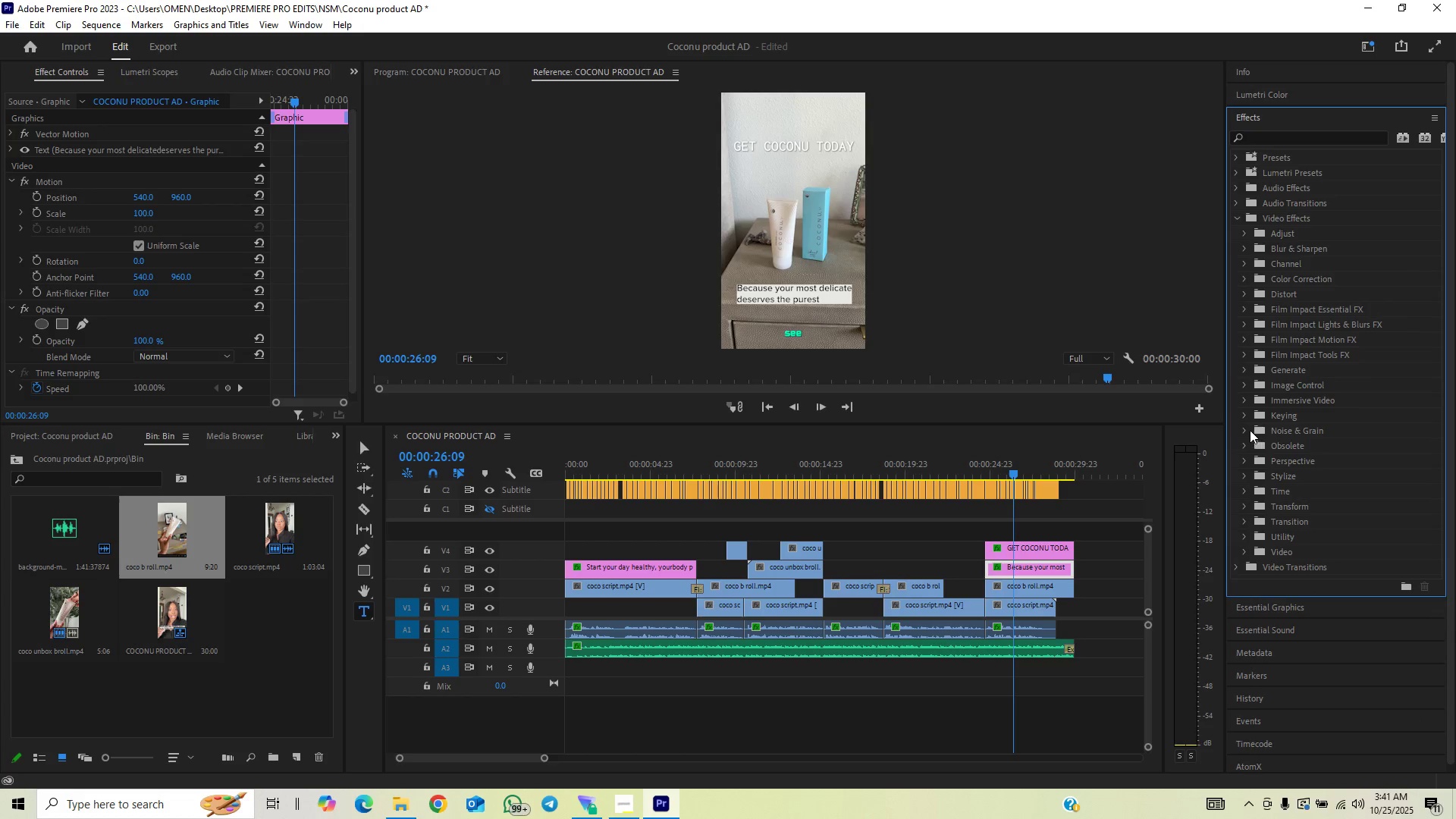 
left_click([1249, 476])
 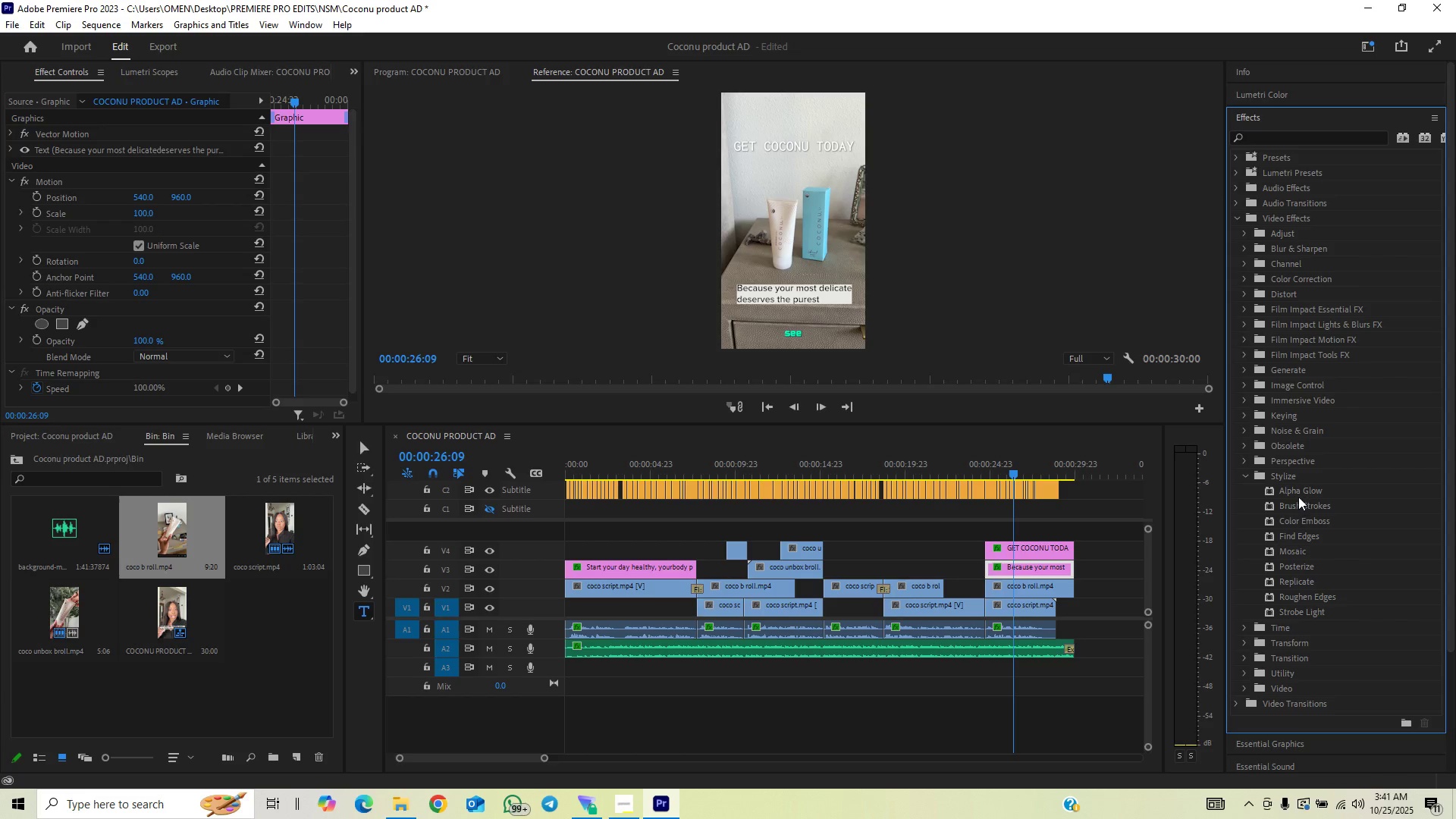 
wait(5.16)
 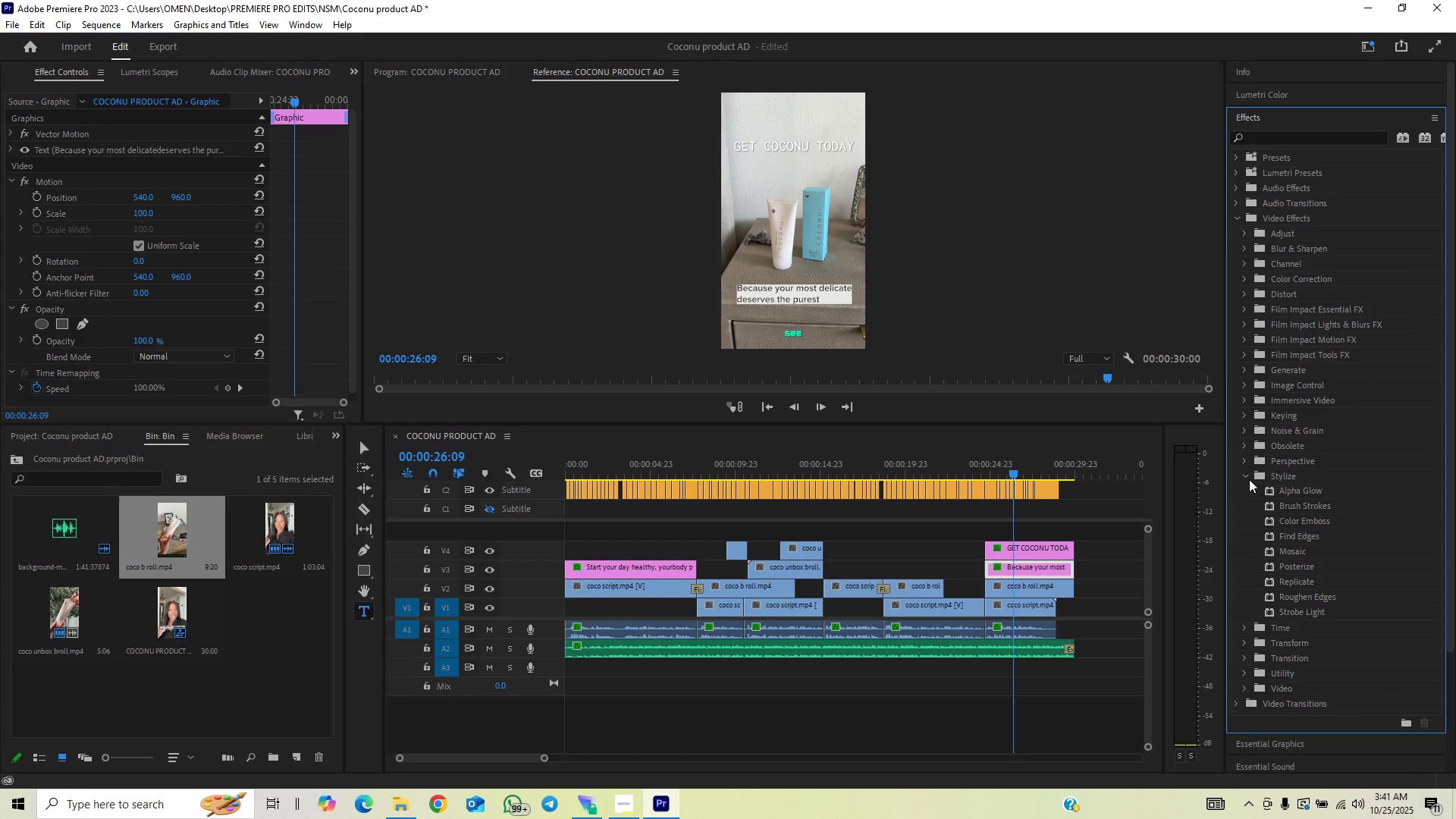 
left_click([1244, 474])
 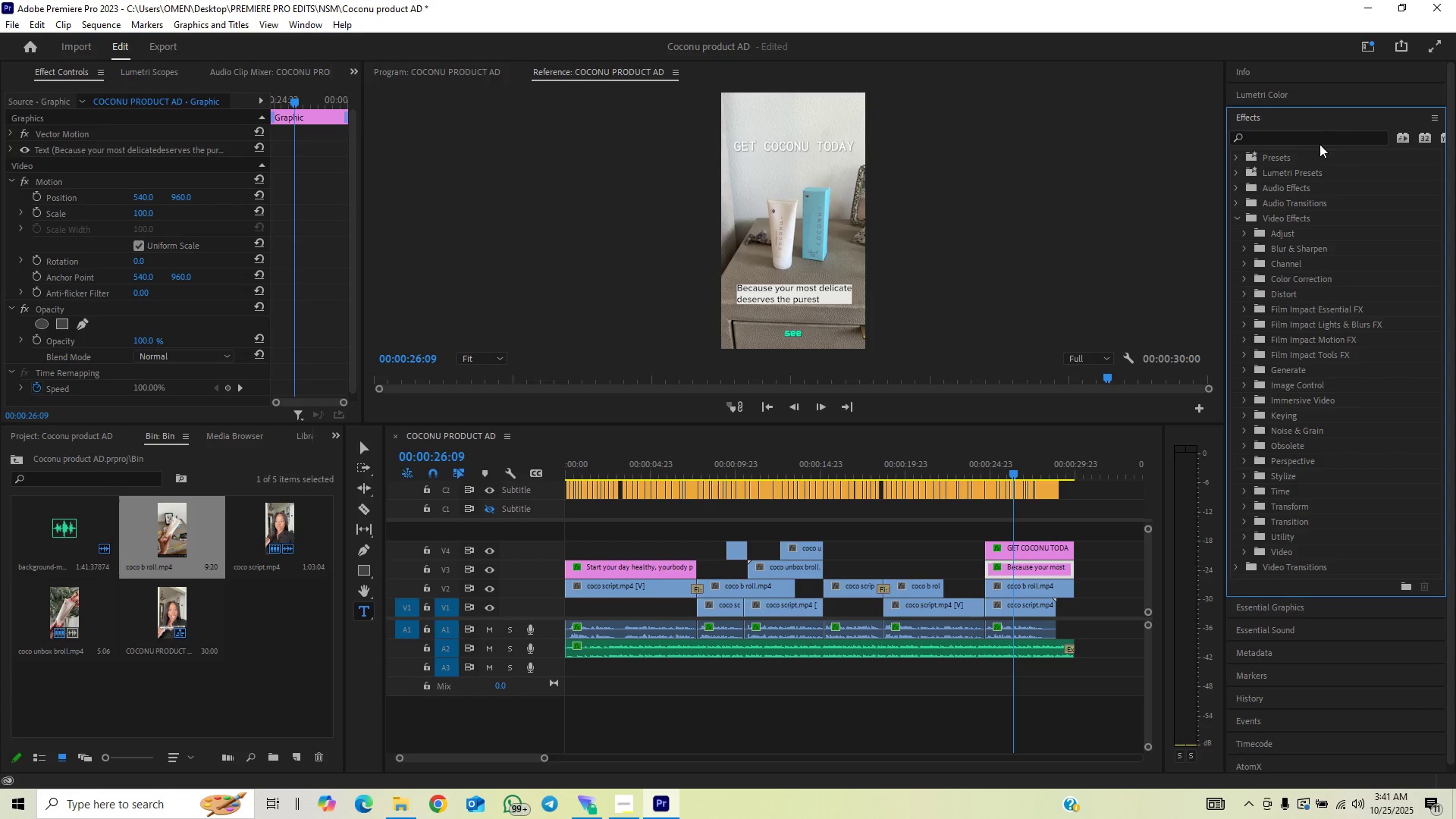 
left_click([1320, 136])
 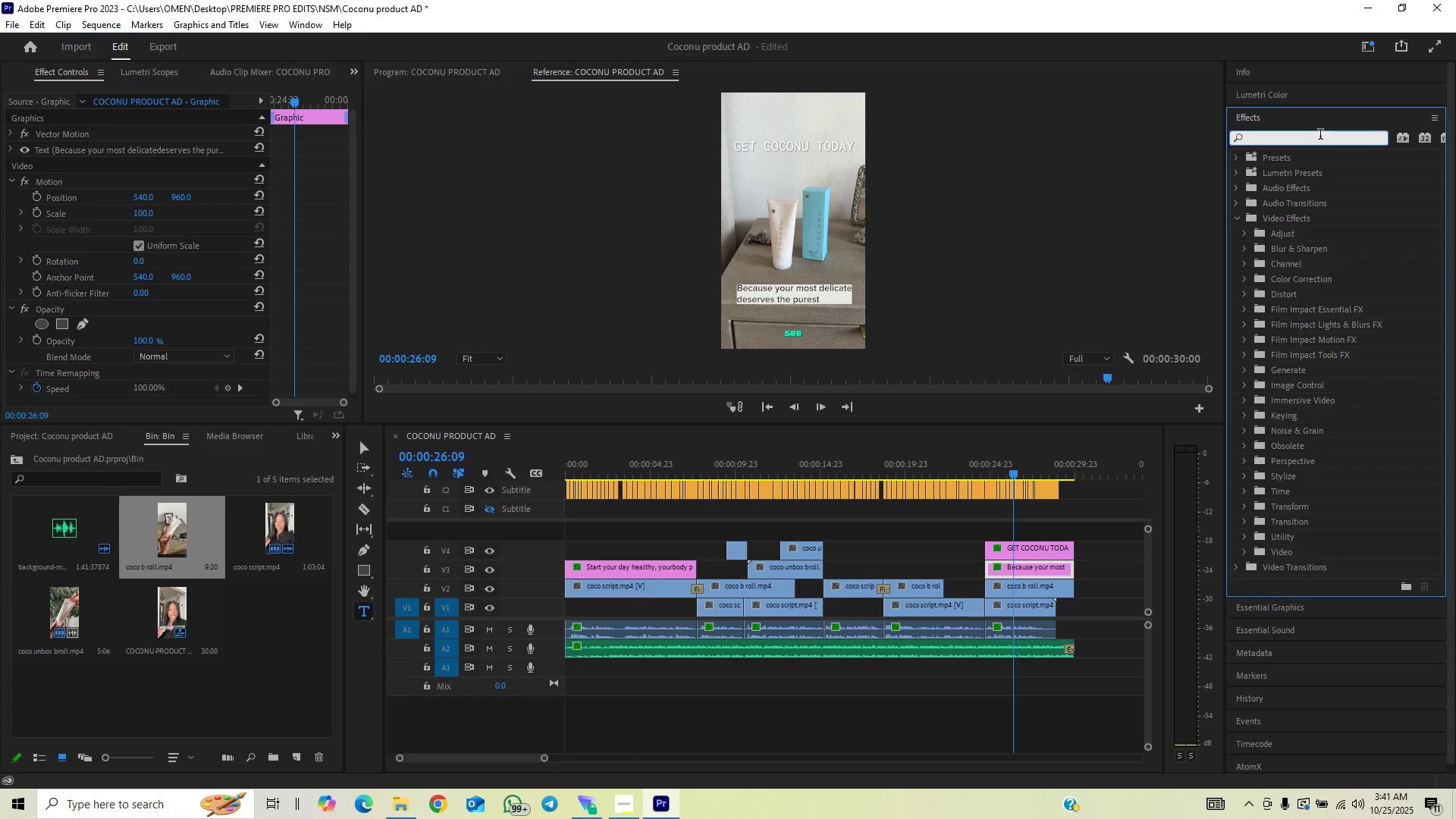 
type(H)
key(Backspace)
type(GL)
 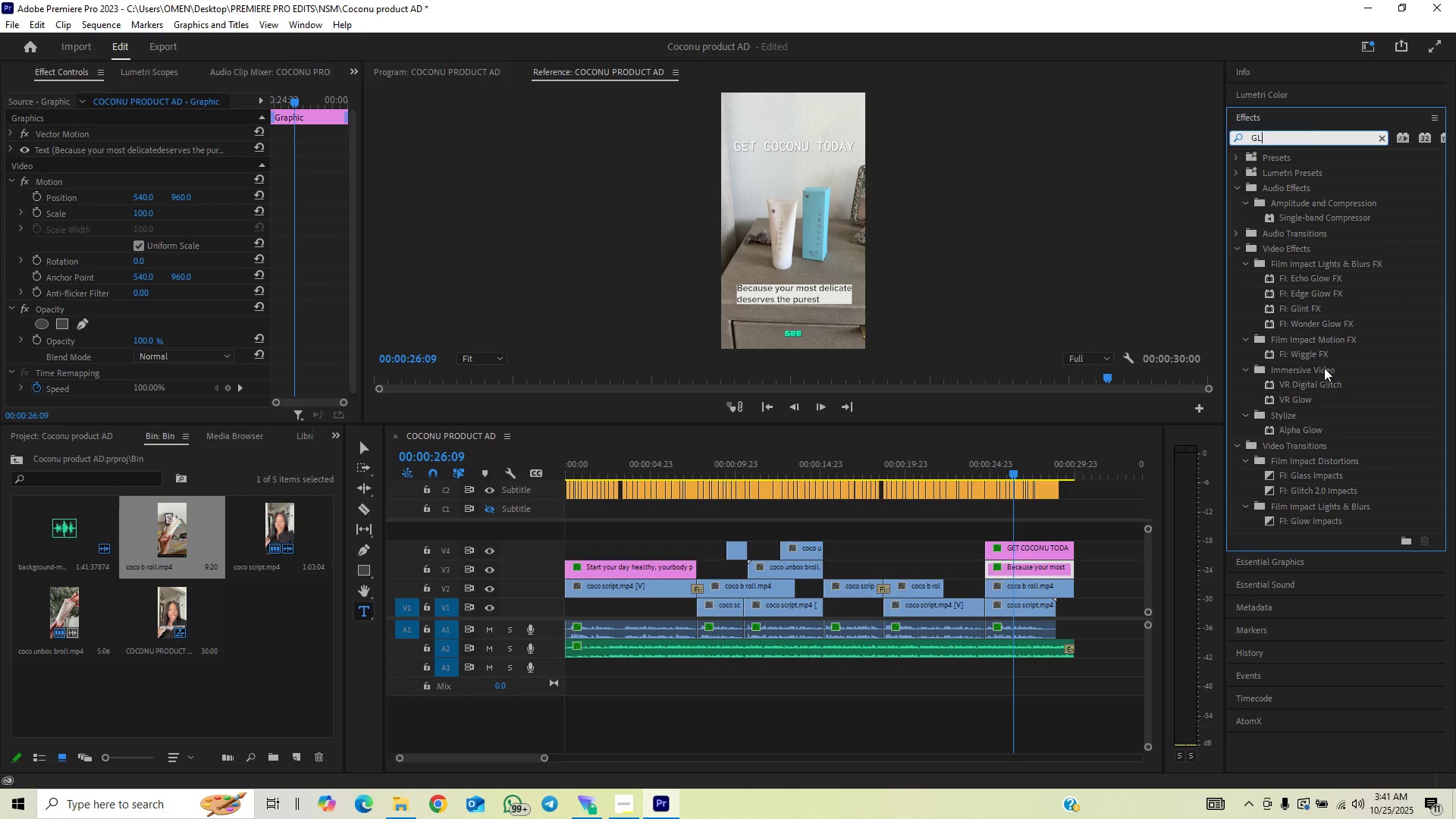 
wait(8.37)
 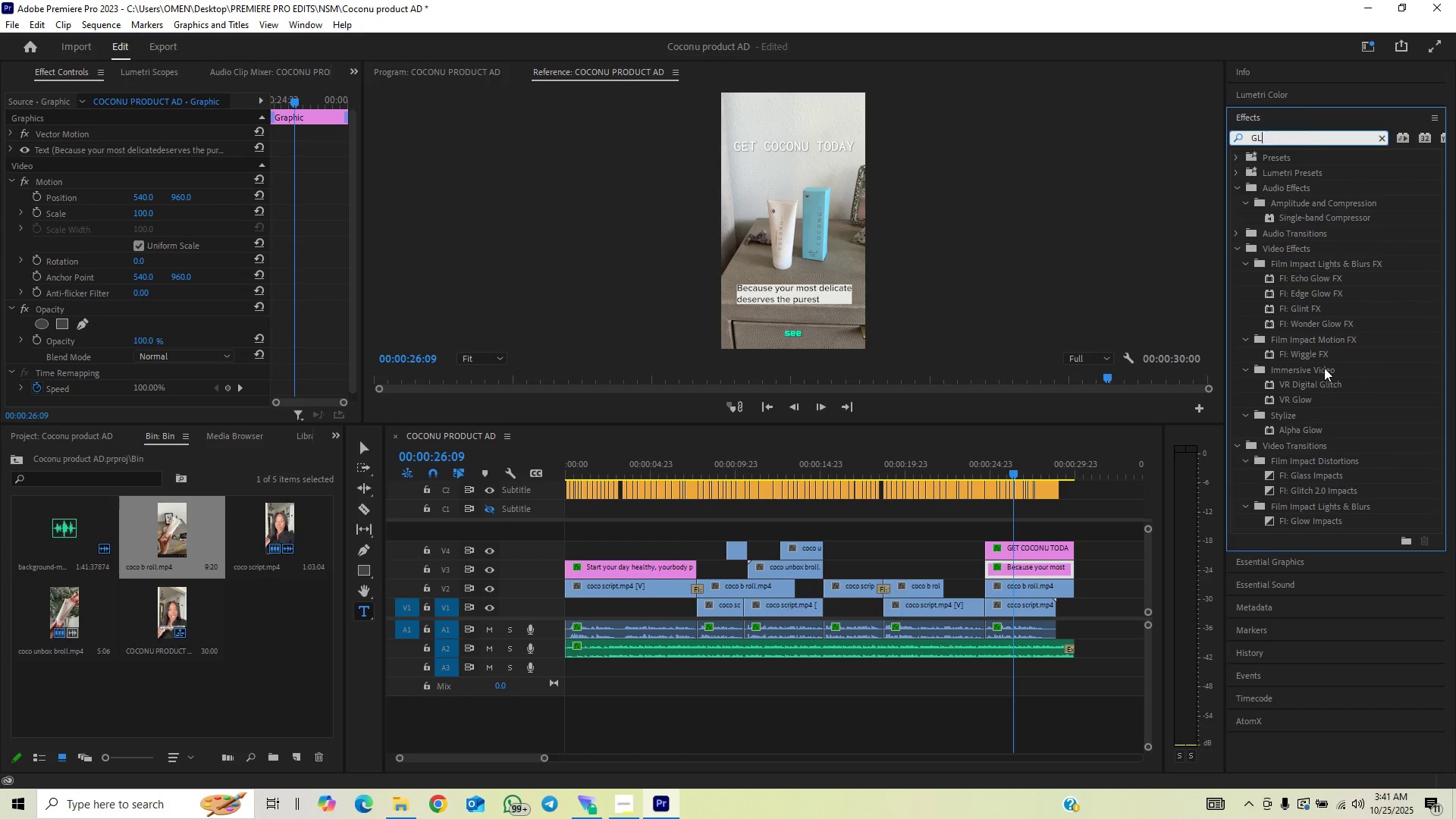 
left_click_drag(start_coordinate=[1313, 291], to_coordinate=[1056, 546])
 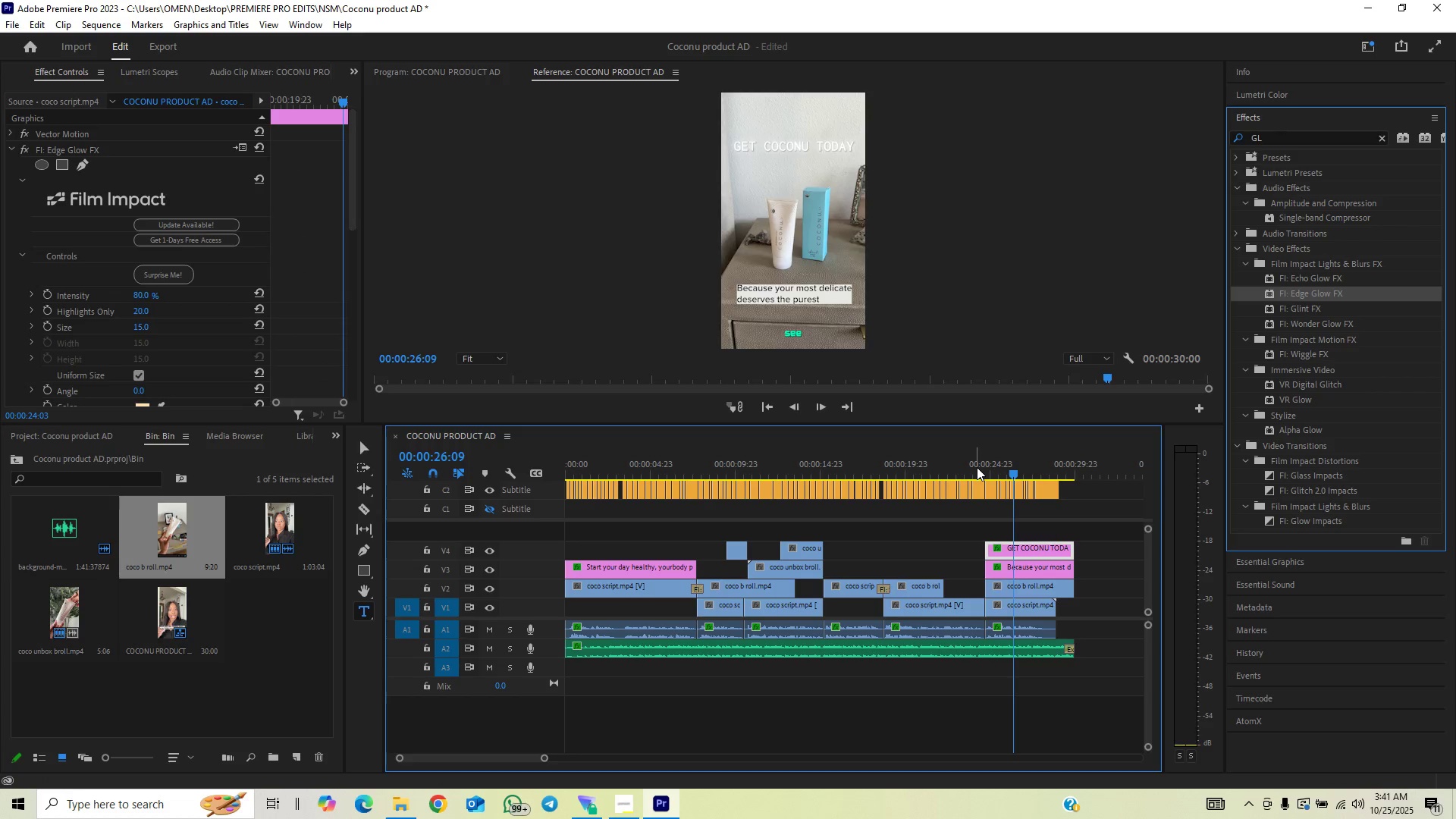 
key(Control+Backquote)
 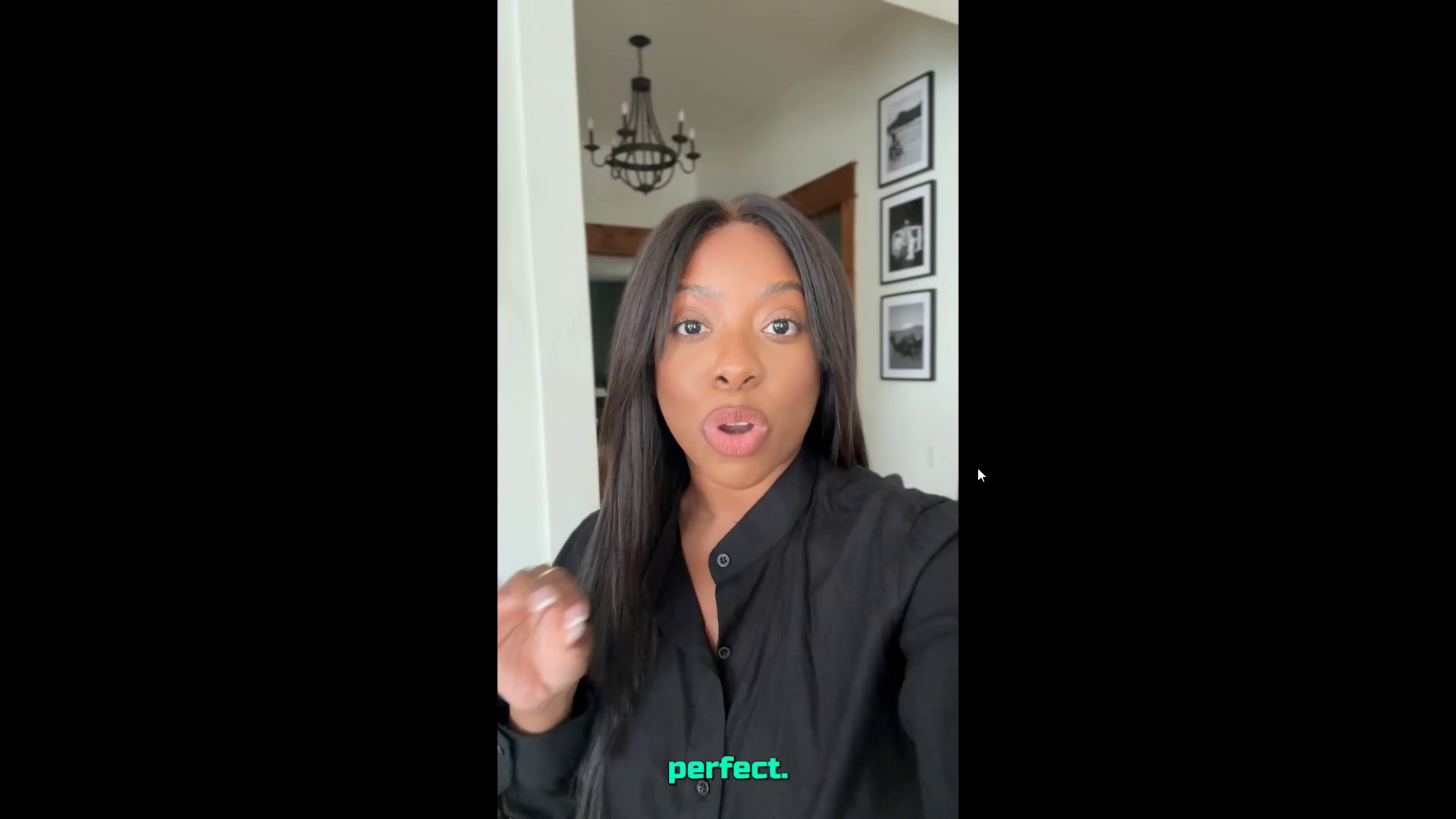 
key(Space)
 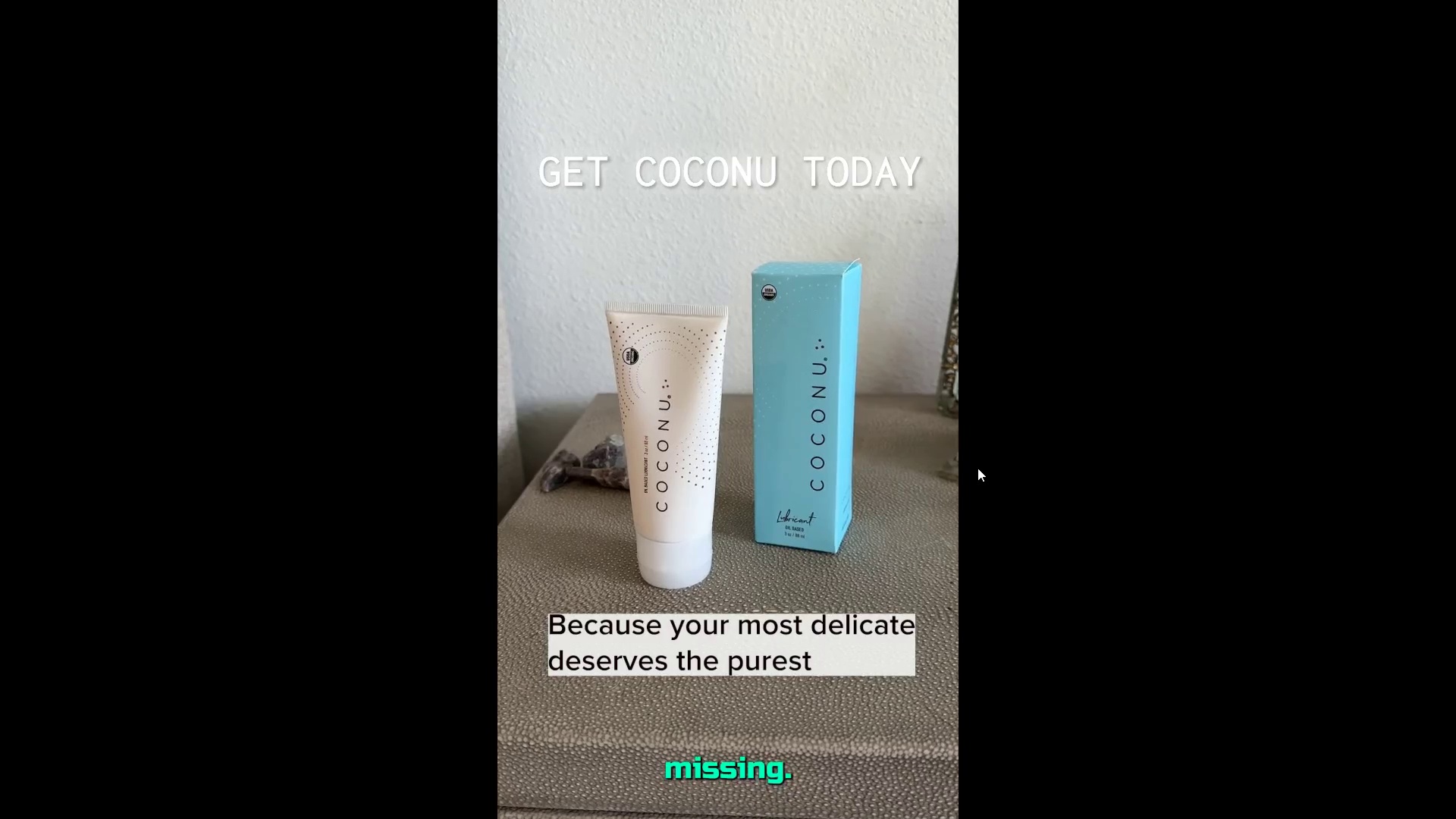 
wait(6.88)
 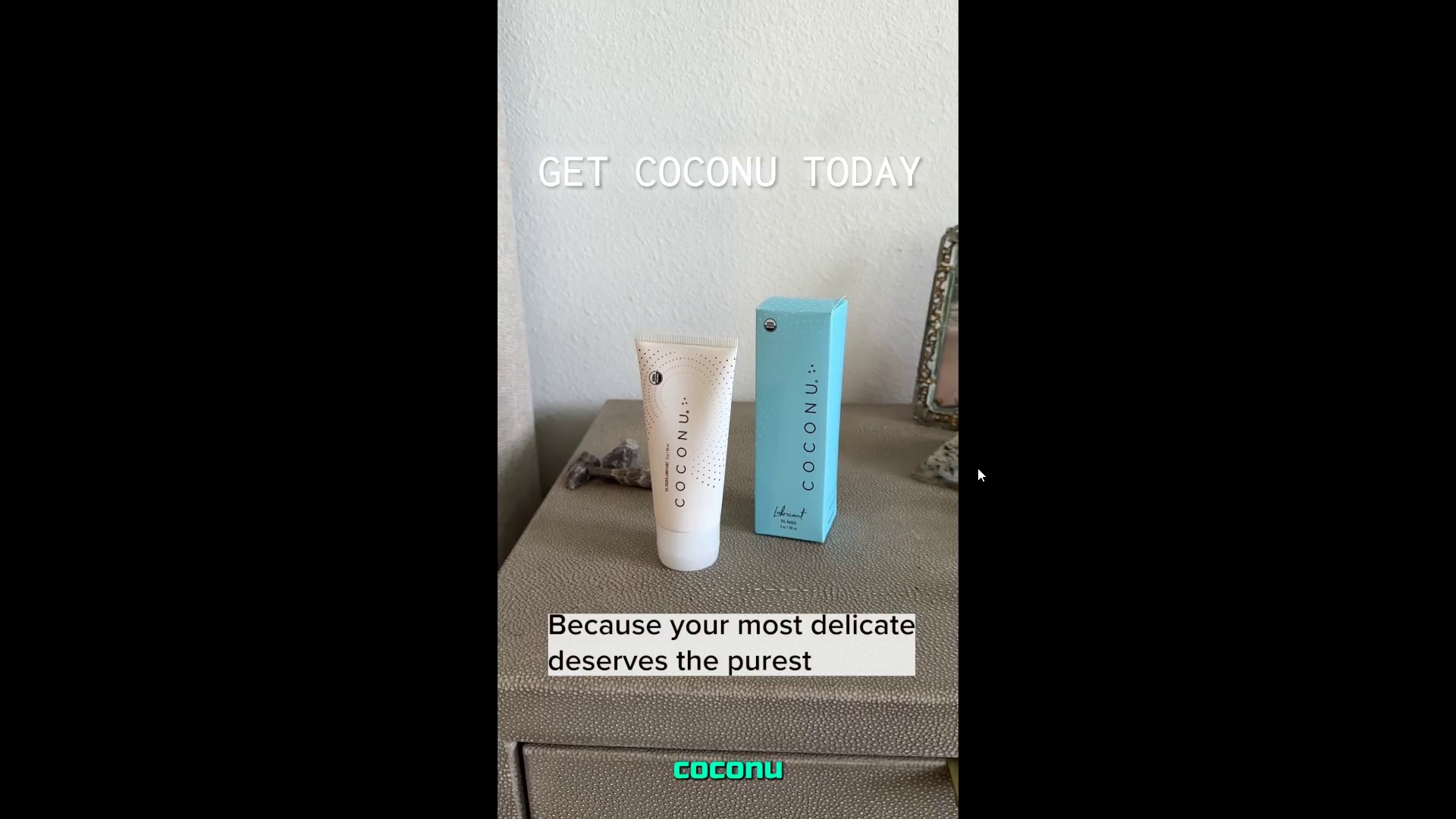 
key(Control+Backquote)
 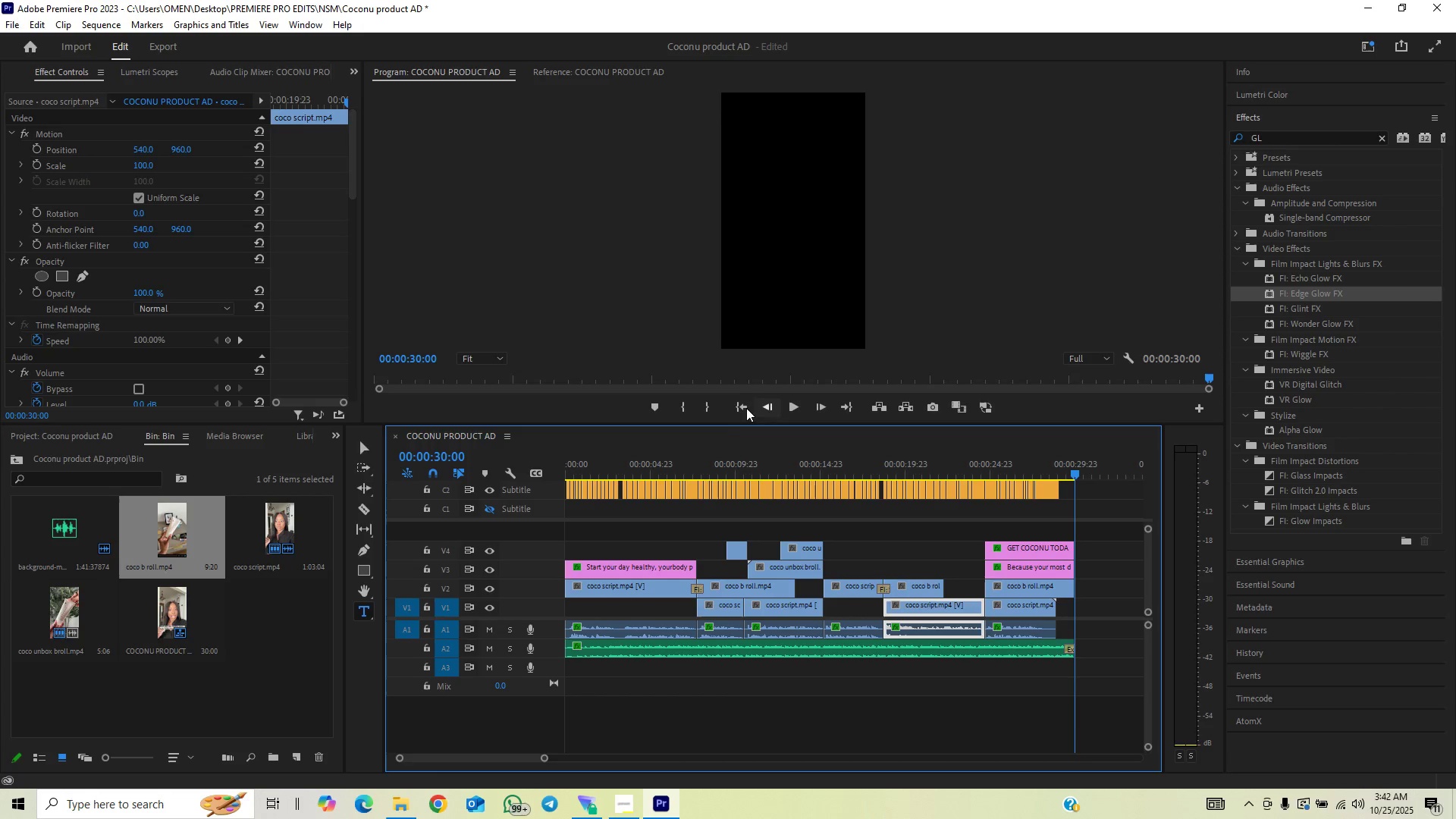 
left_click([738, 407])
 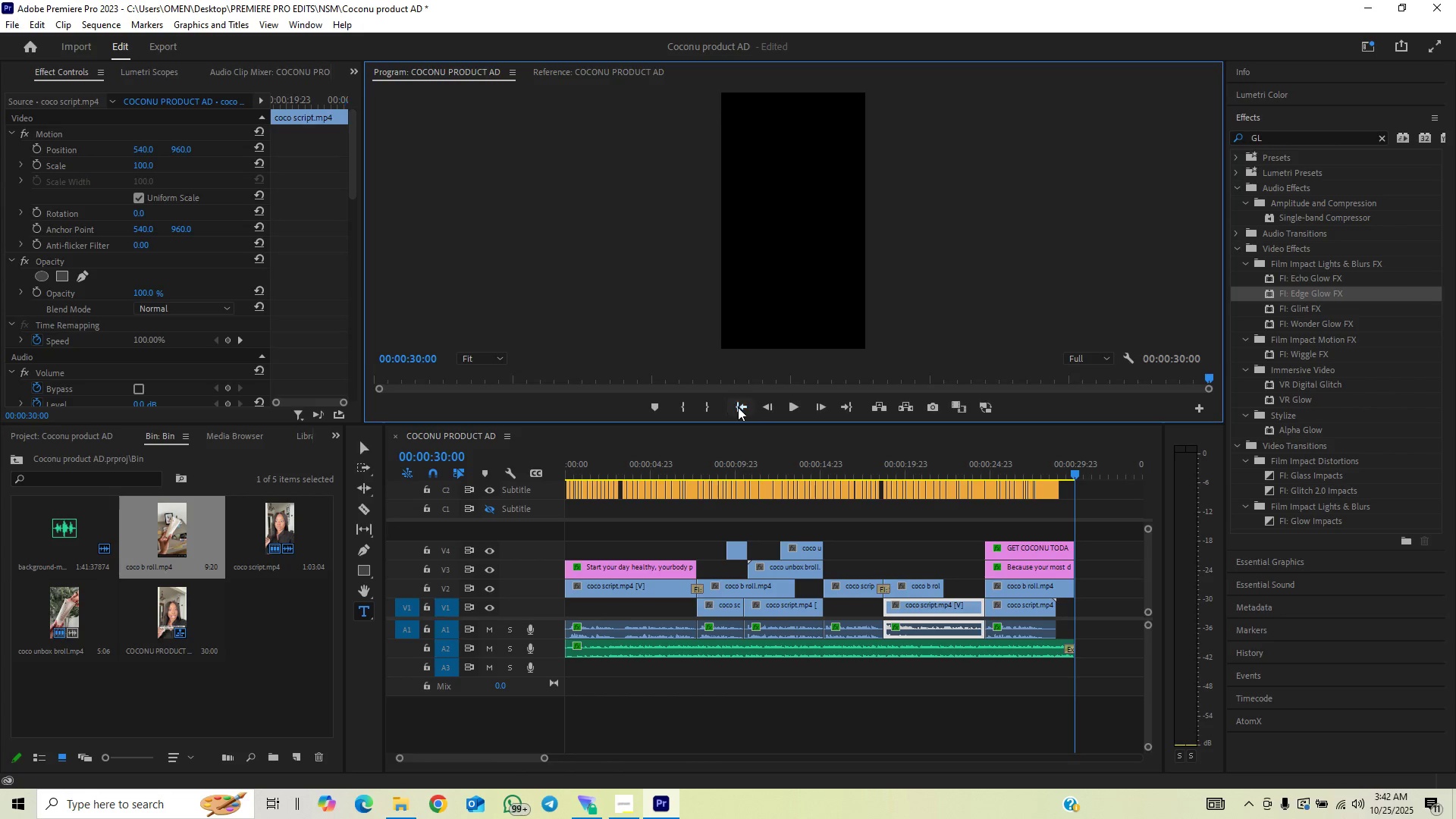 
key(Control+Backquote)
 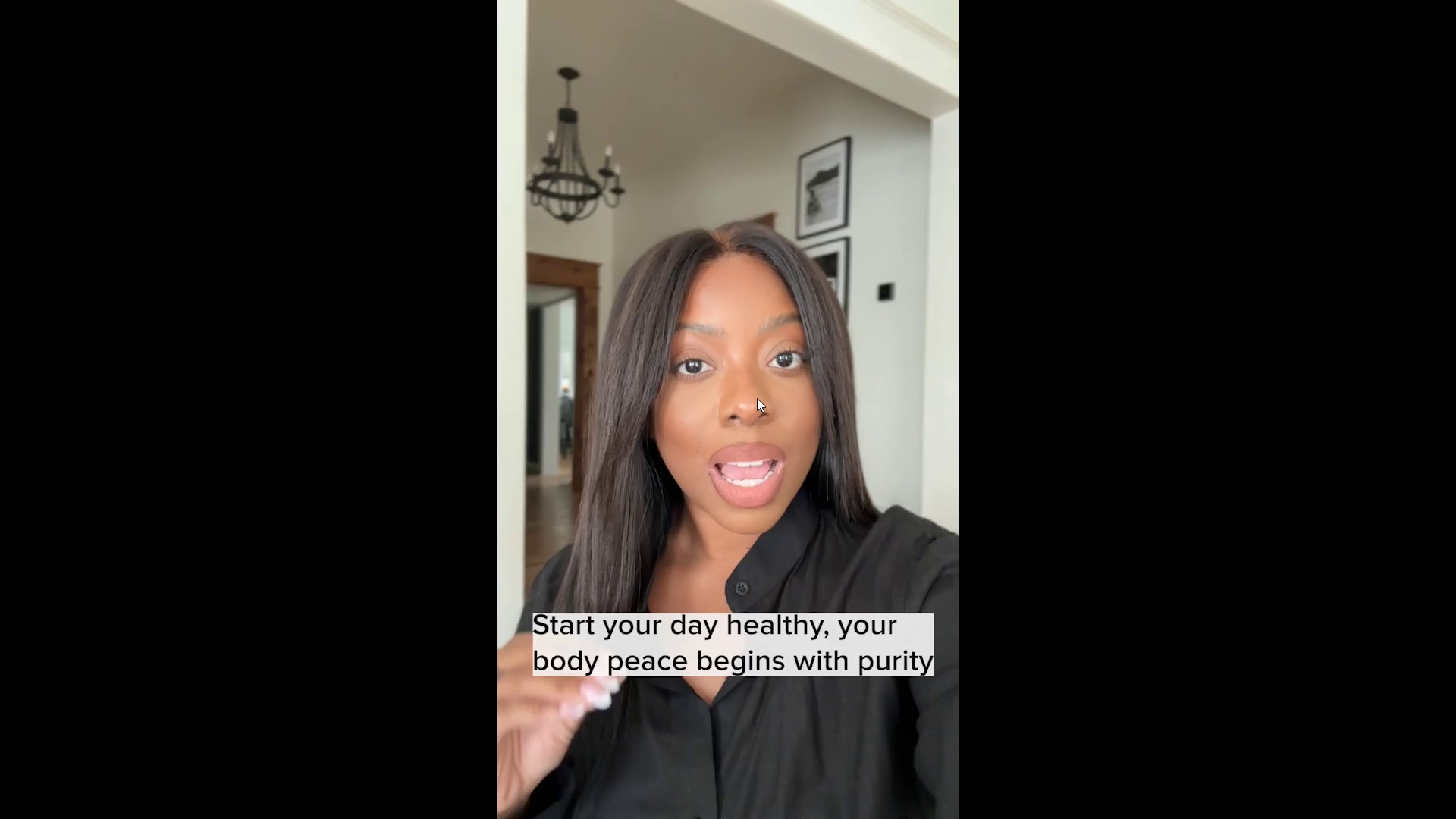 
key(Space)
 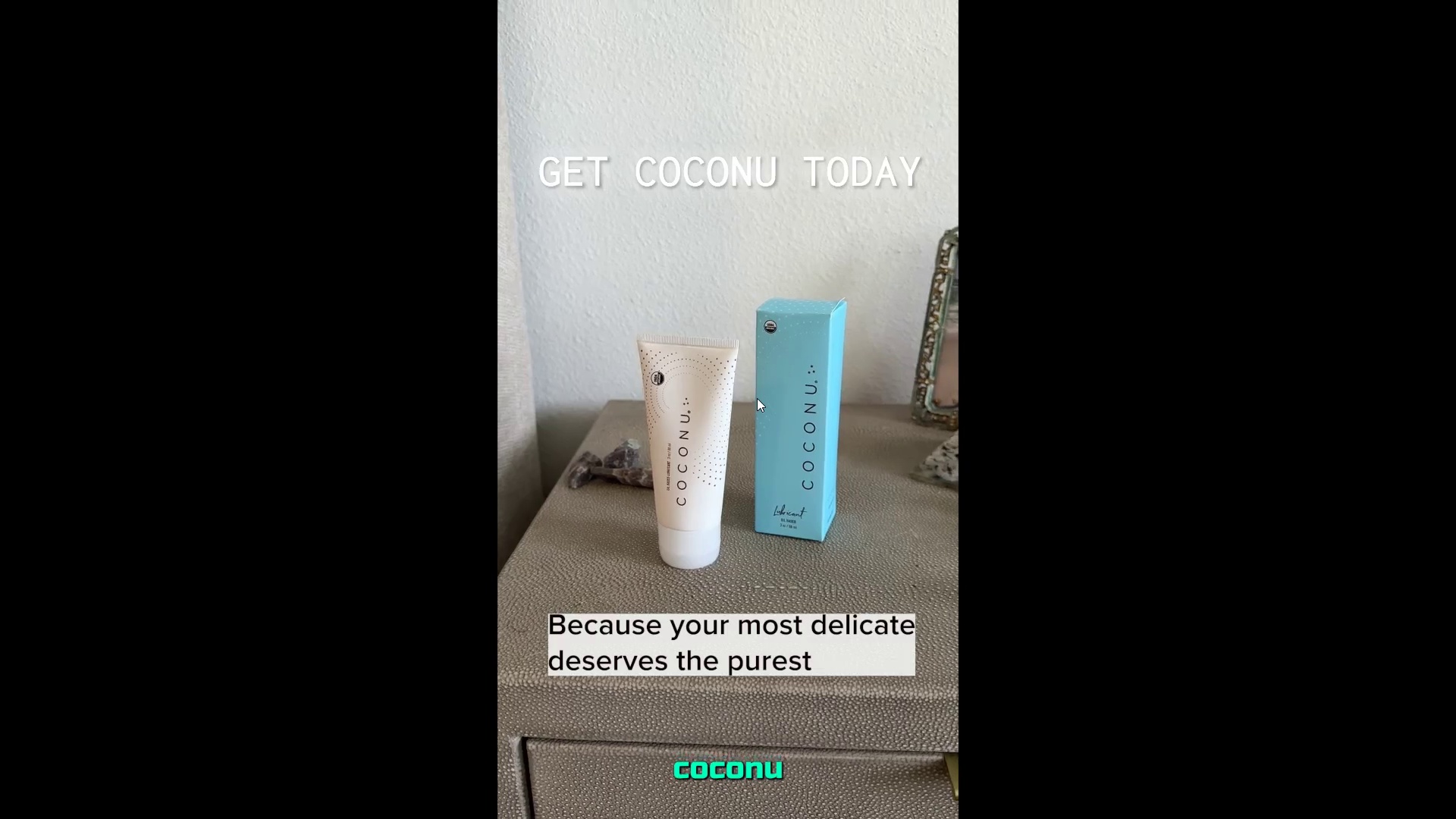 
wait(31.37)
 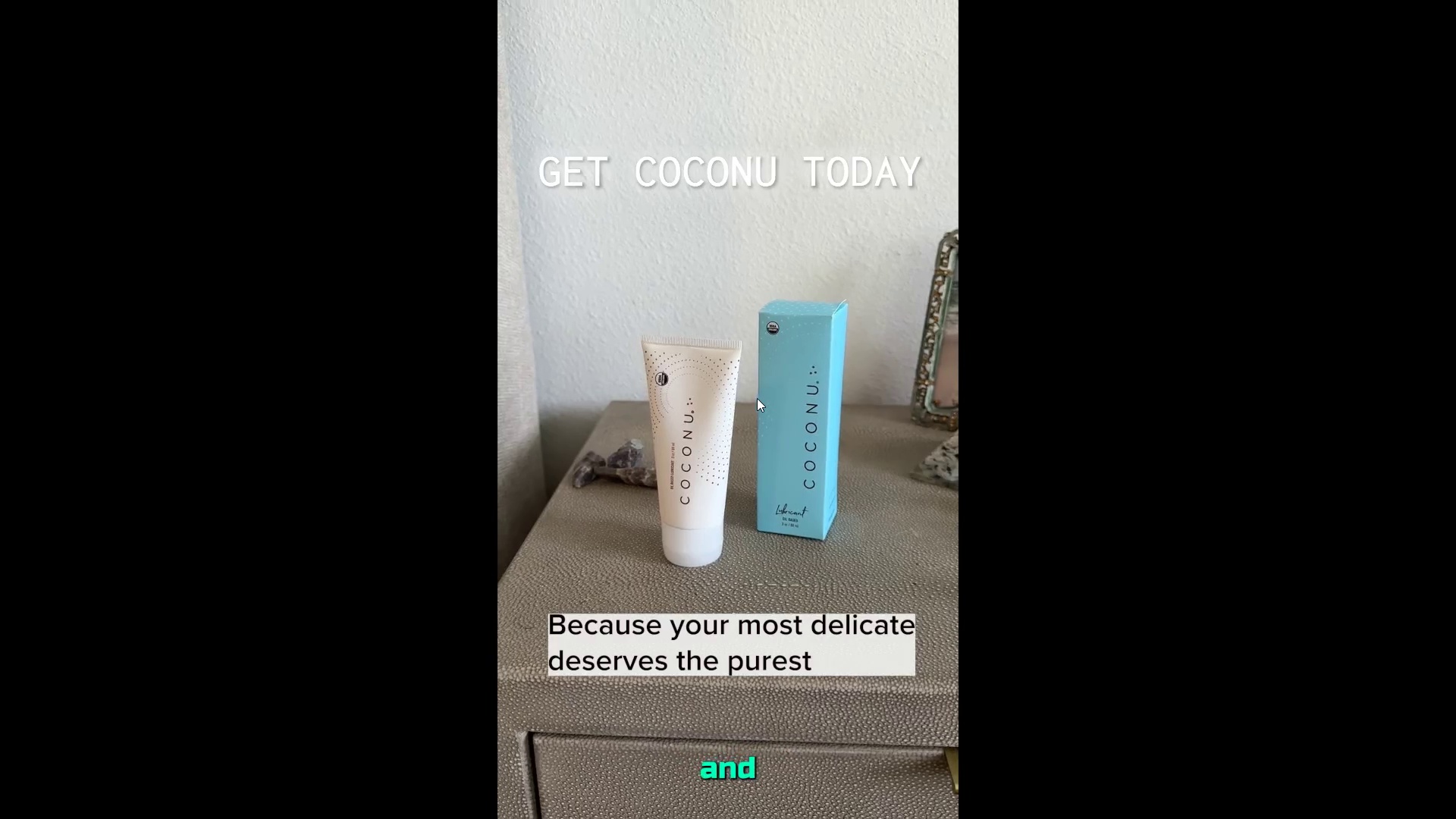 
key(Control+Backquote)
 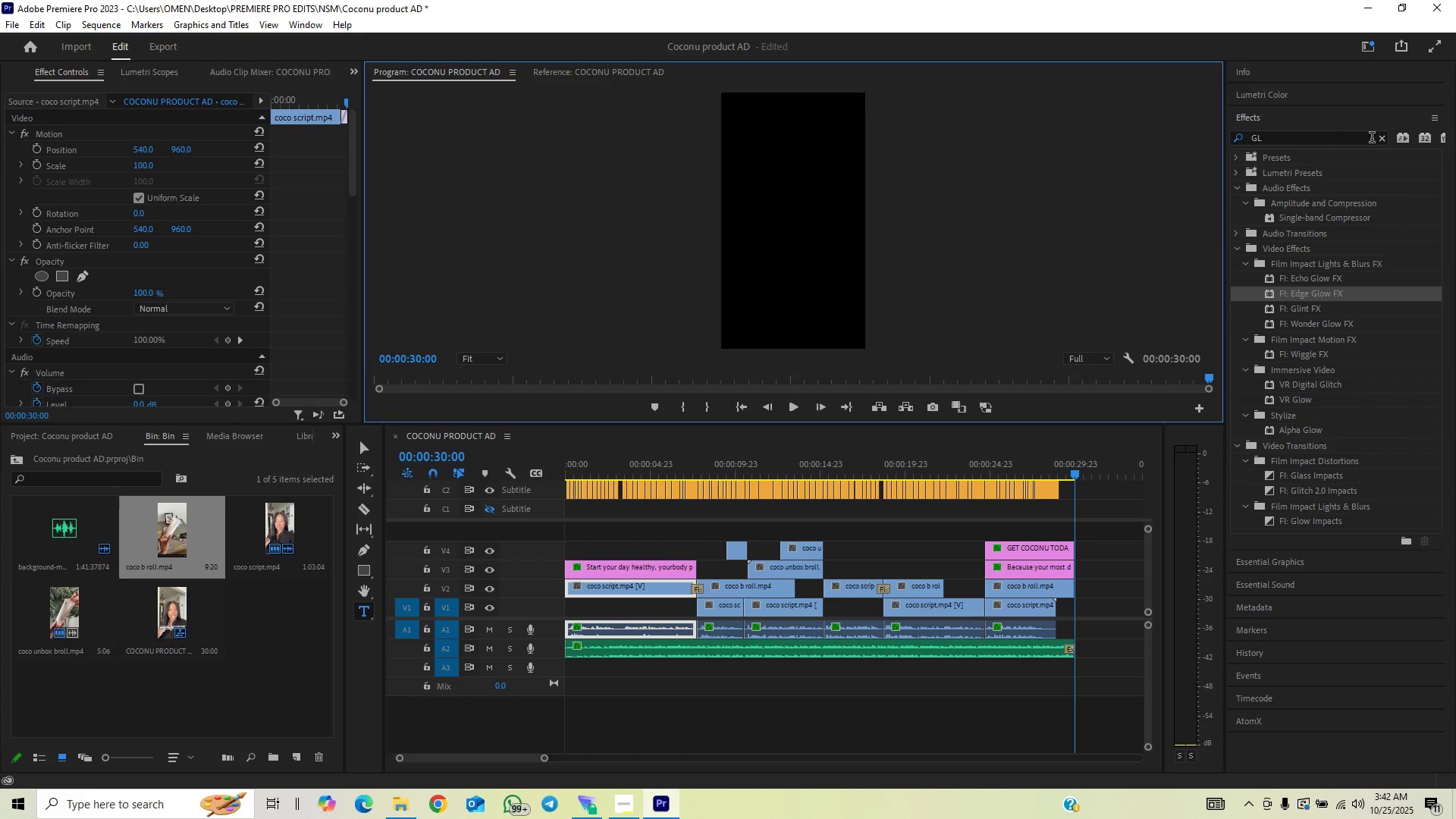 
left_click([1380, 141])
 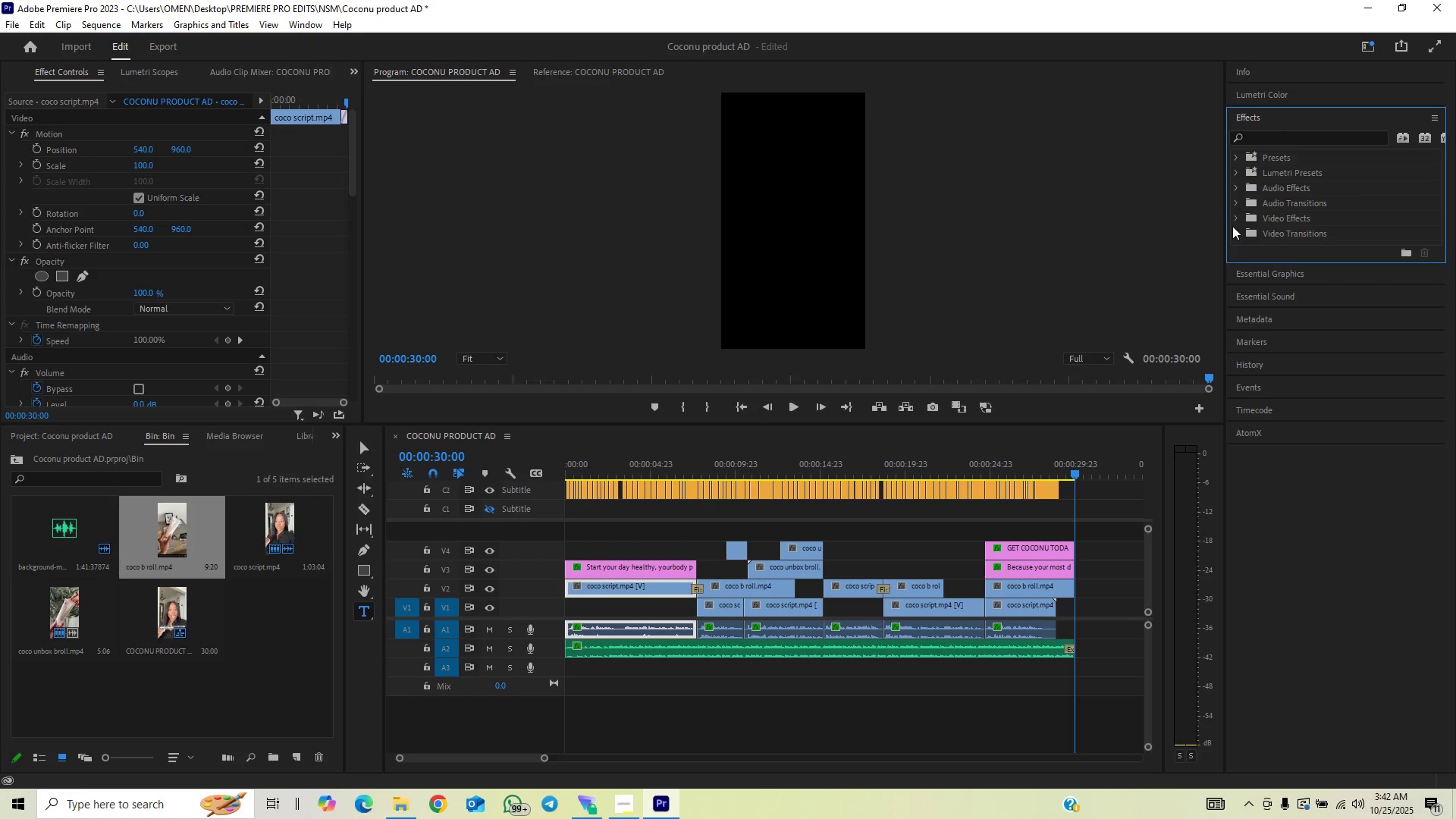 
left_click([1232, 237])
 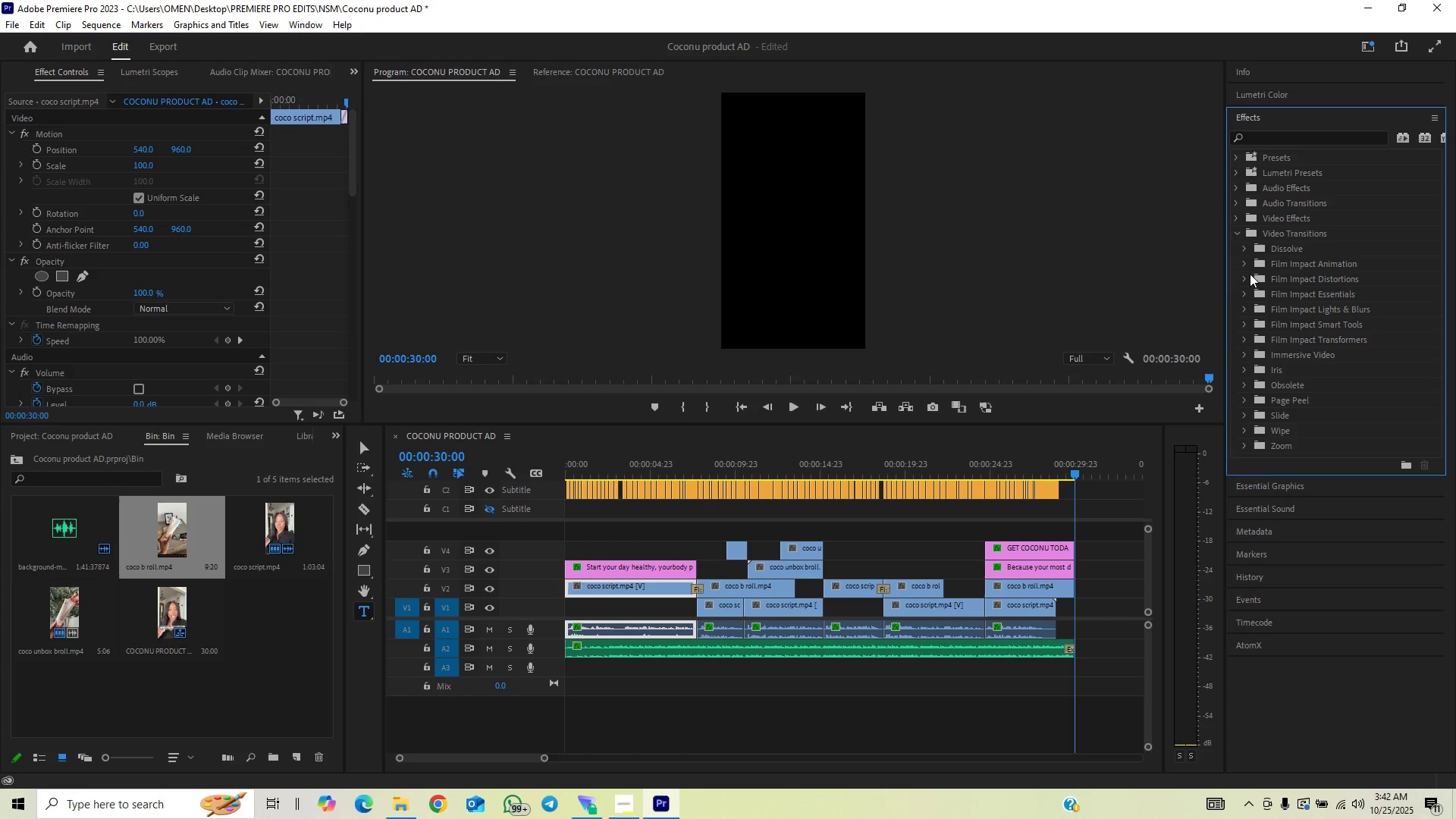 
left_click([1245, 248])
 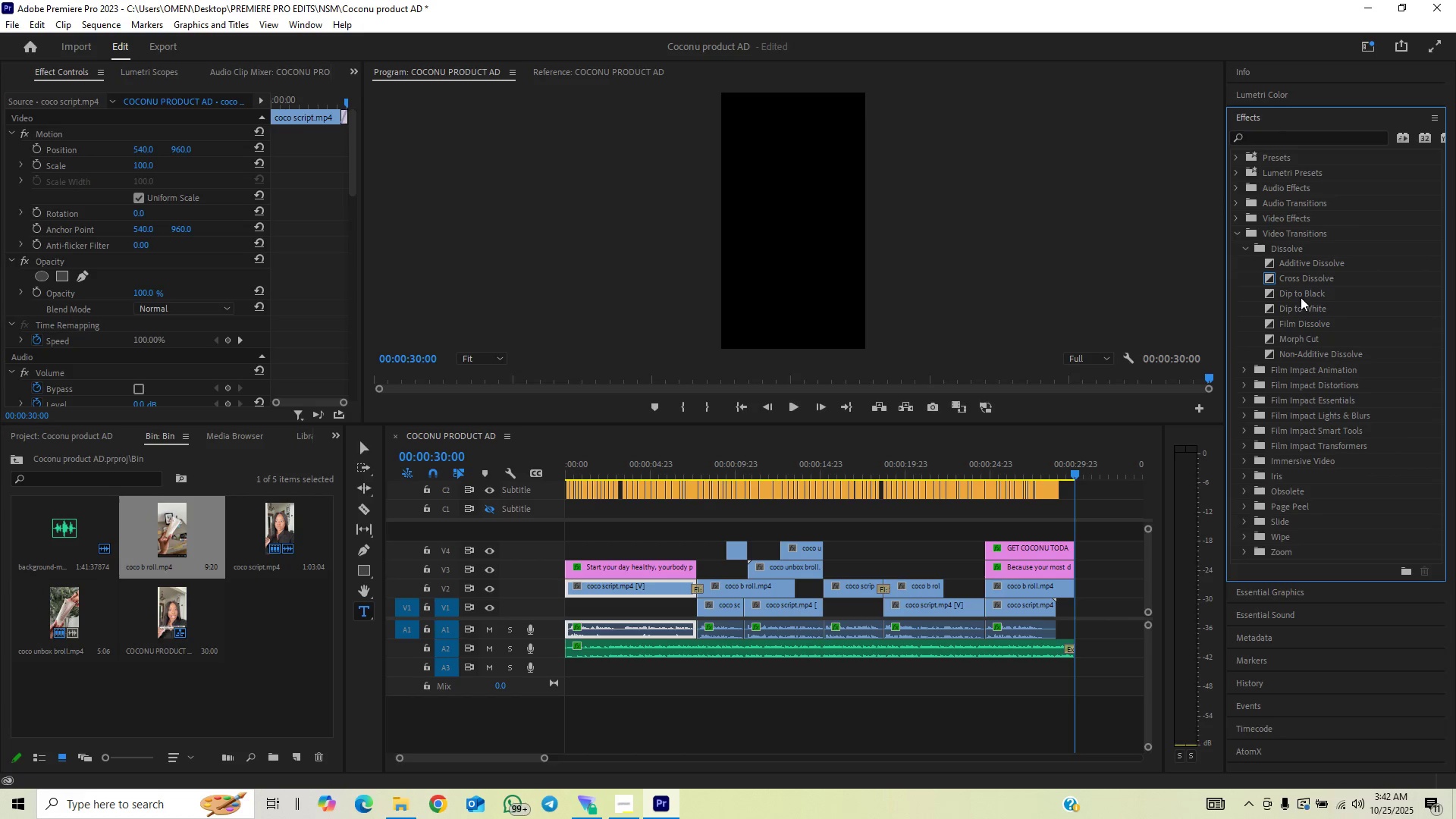 
left_click_drag(start_coordinate=[1301, 296], to_coordinate=[1071, 584])
 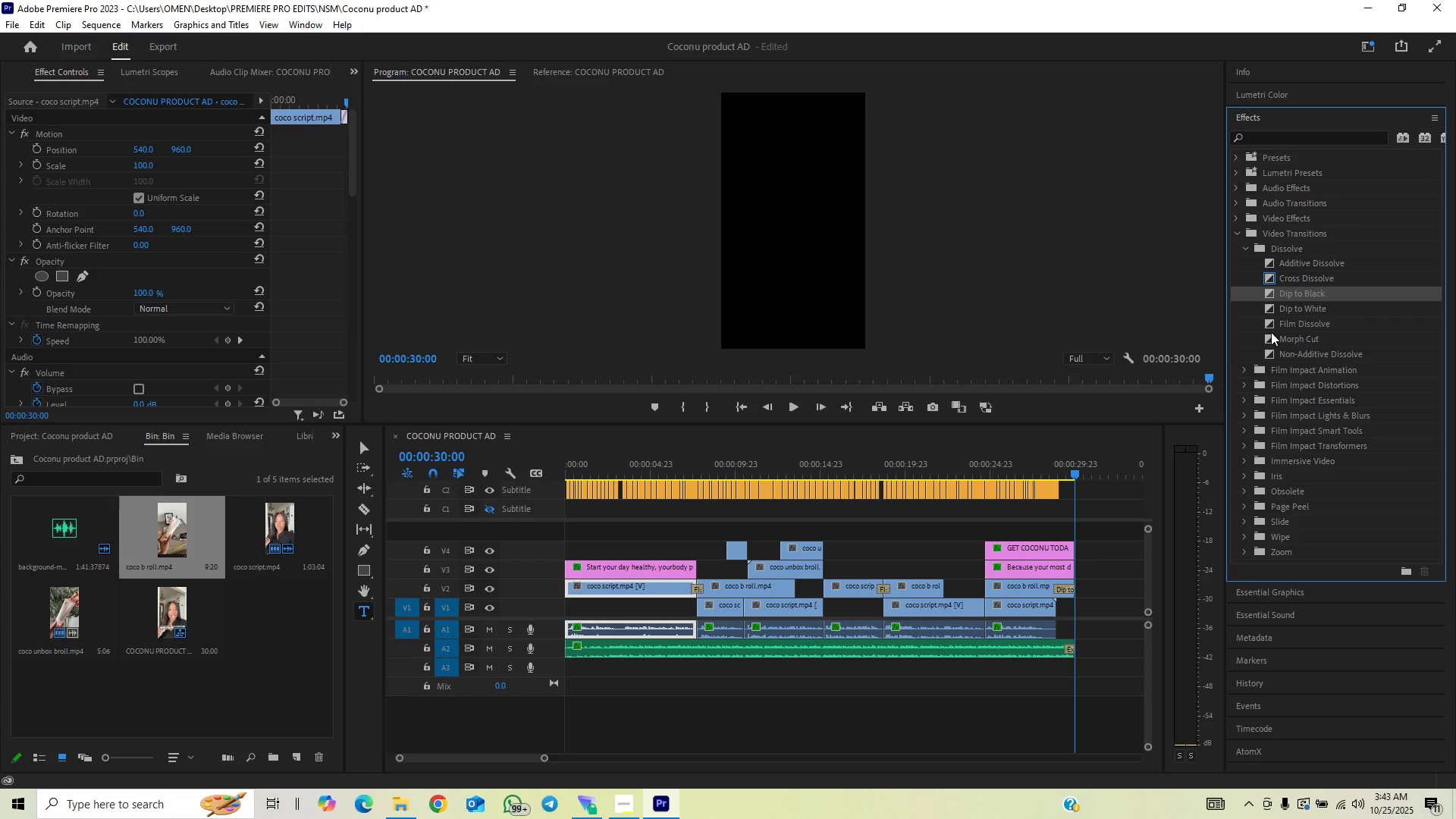 
left_click_drag(start_coordinate=[1288, 294], to_coordinate=[1073, 569])
 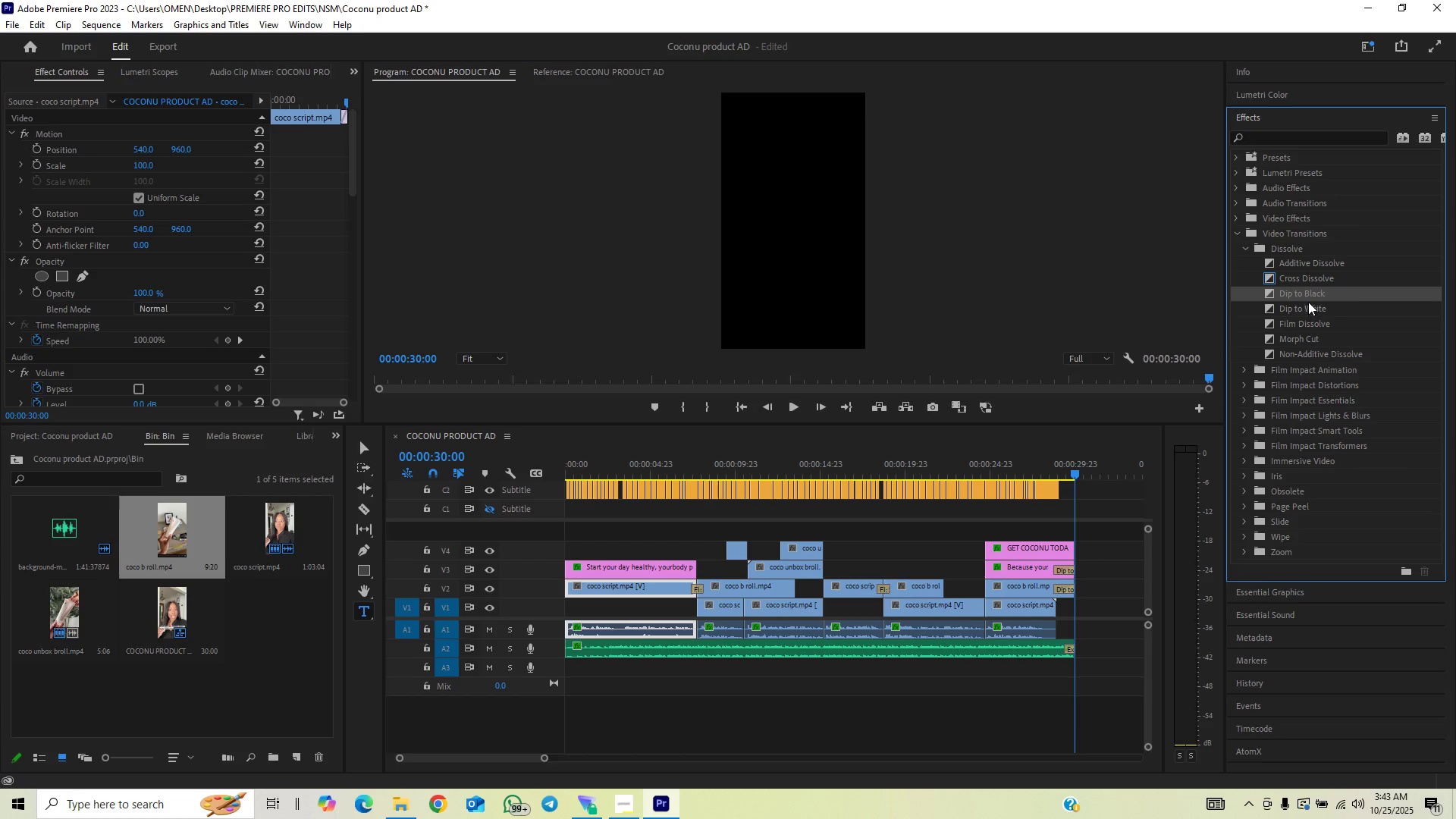 
left_click_drag(start_coordinate=[1306, 293], to_coordinate=[1073, 551])
 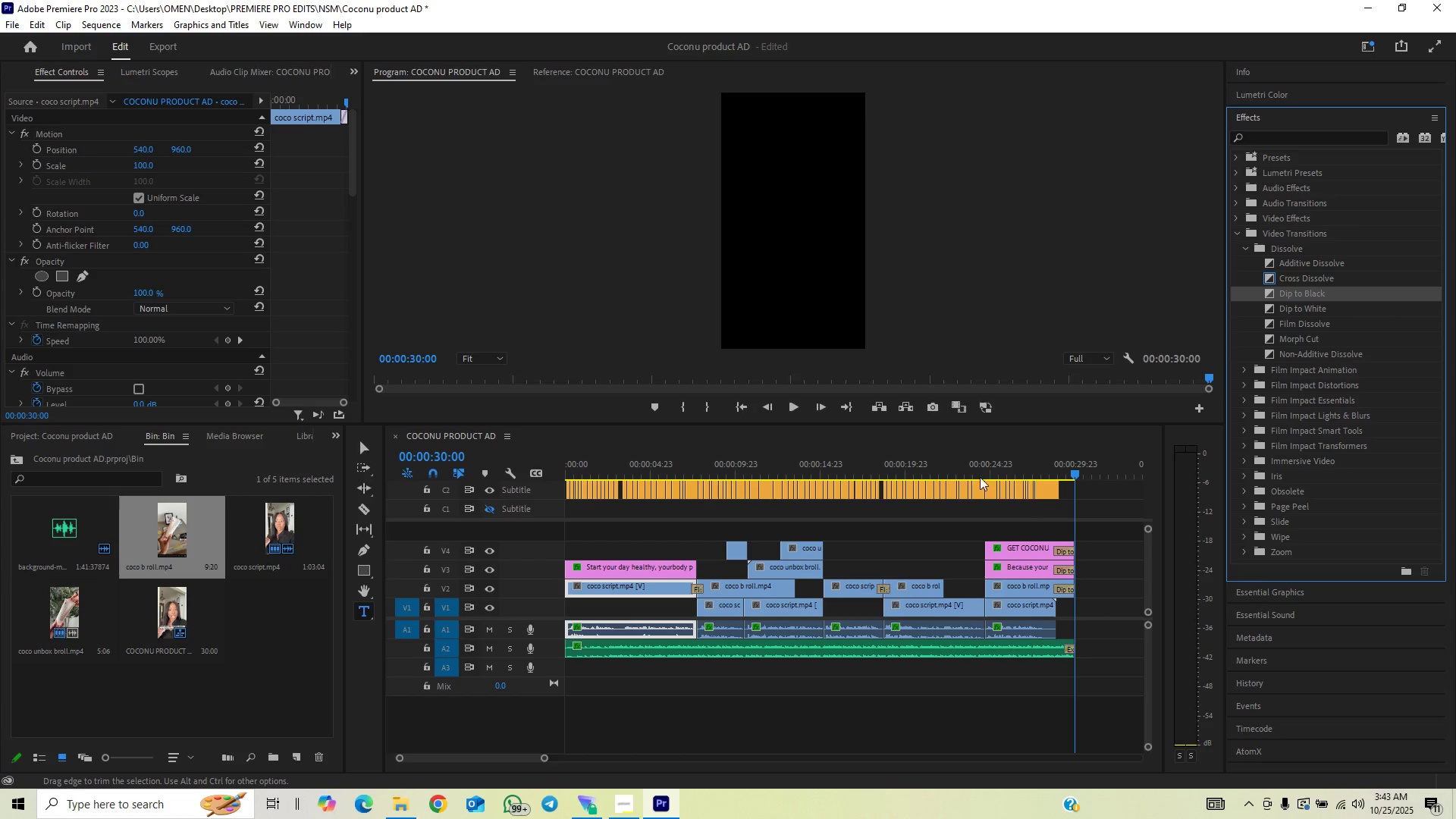 
left_click([978, 476])
 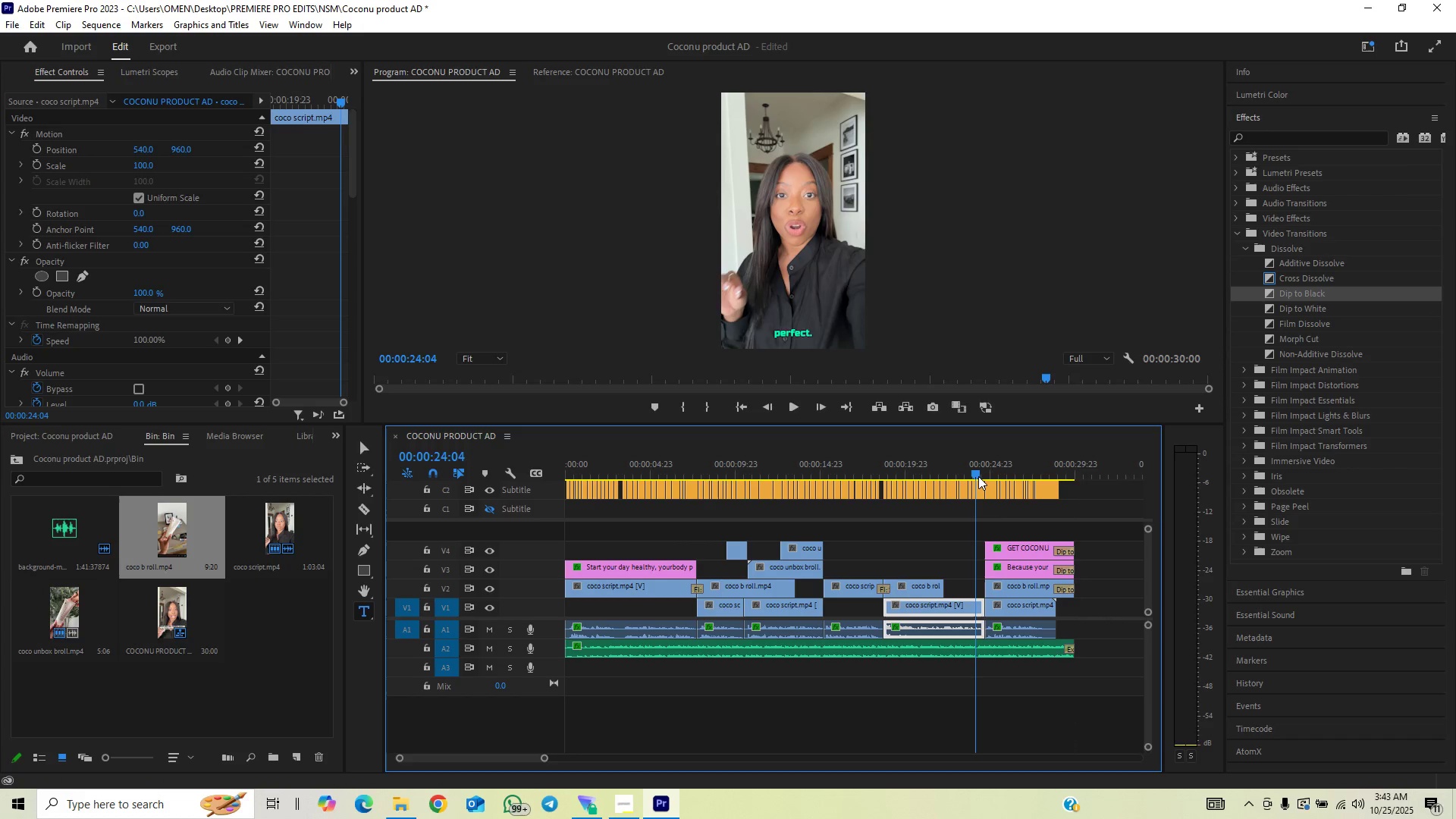 
key(Space)
 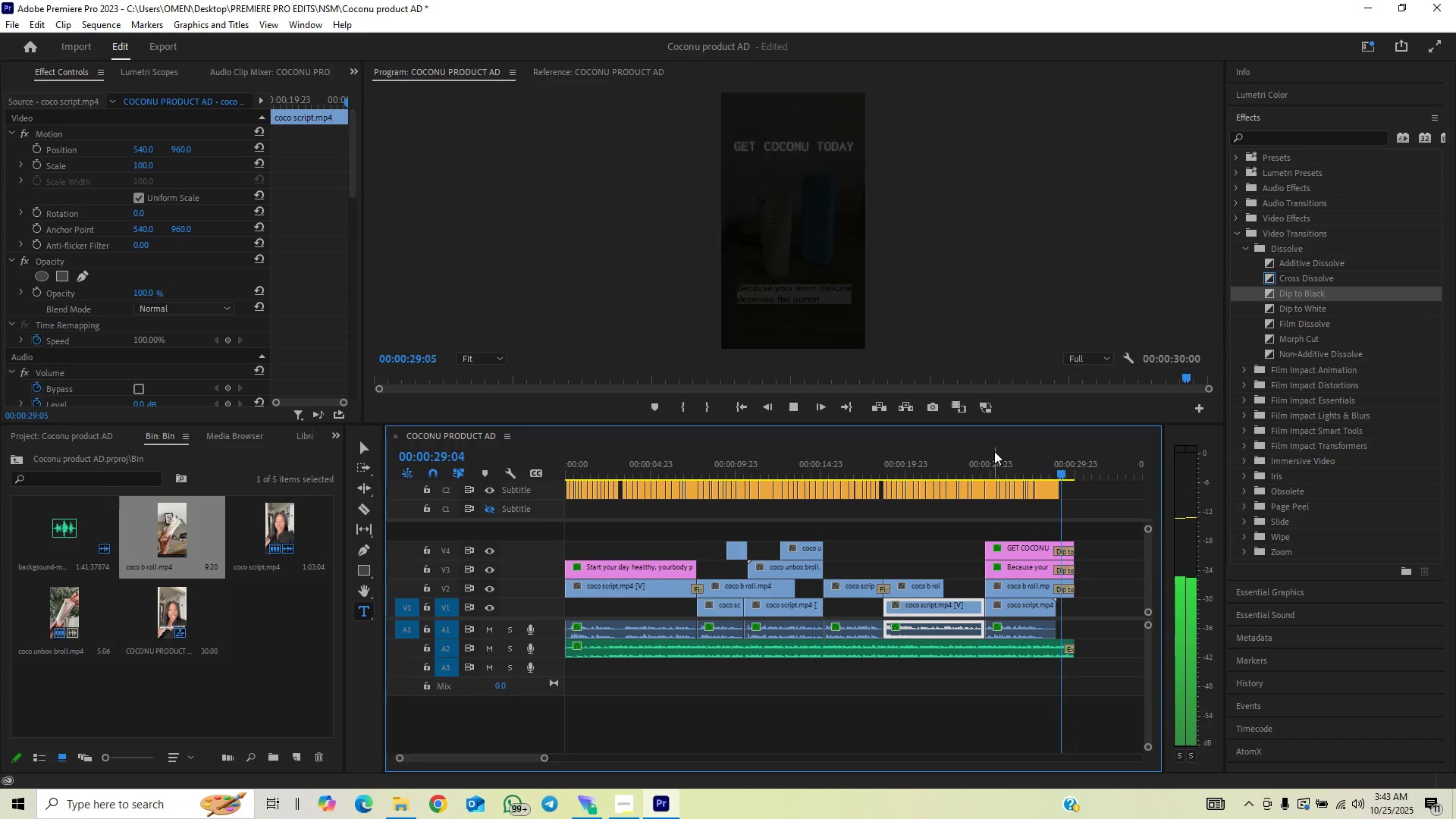 
wait(6.98)
 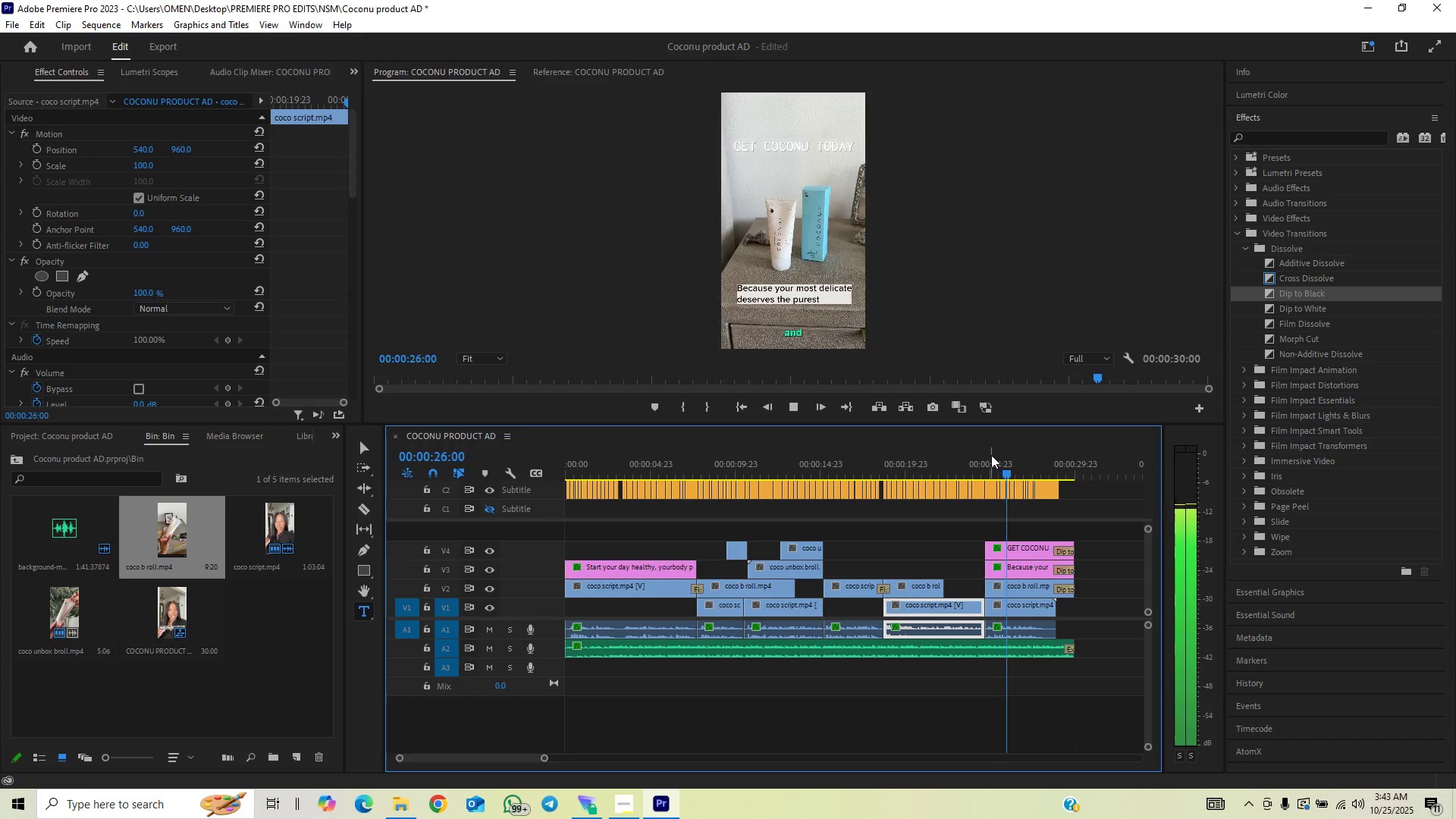 
key(Space)
 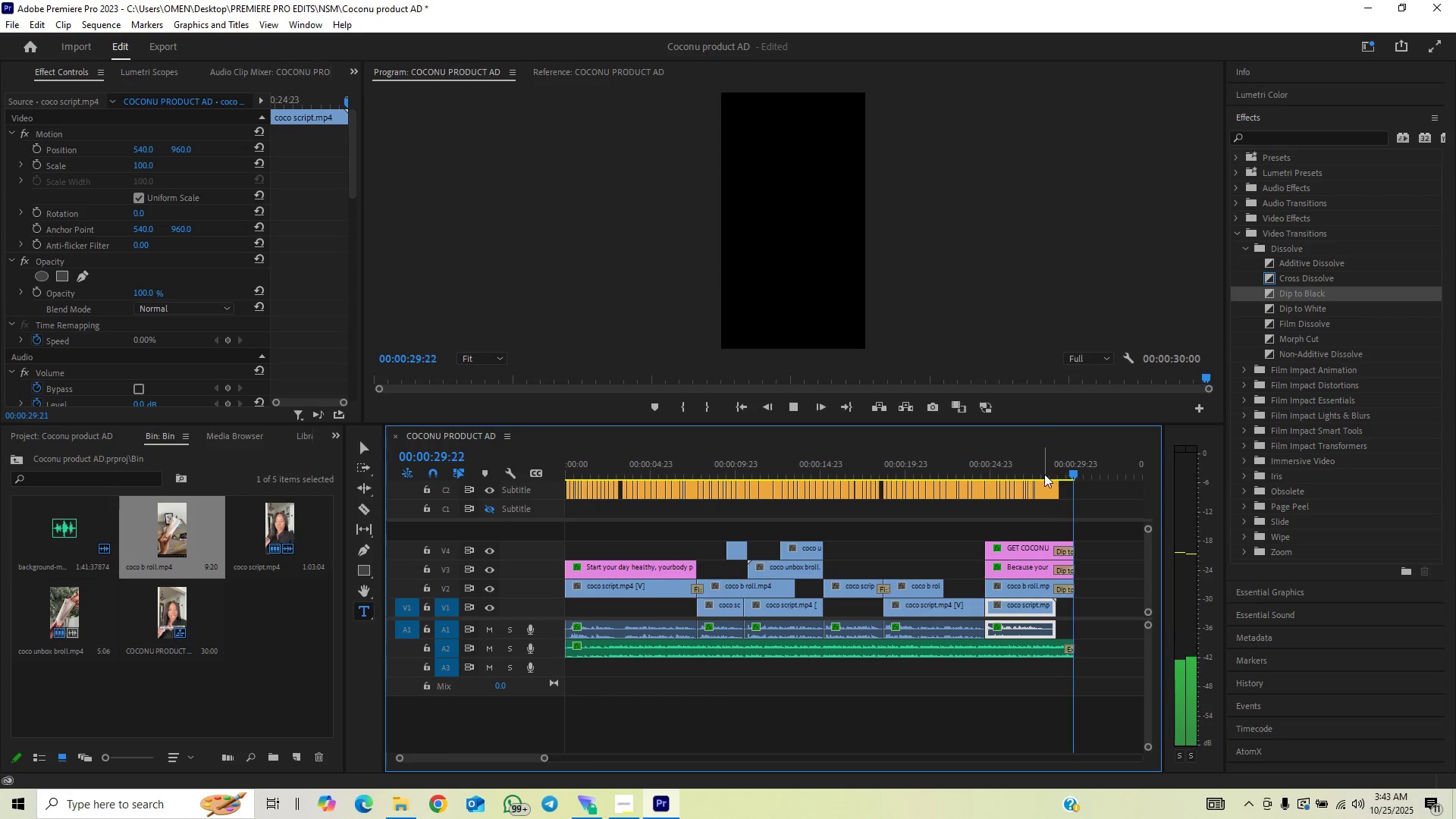 
left_click([1037, 472])
 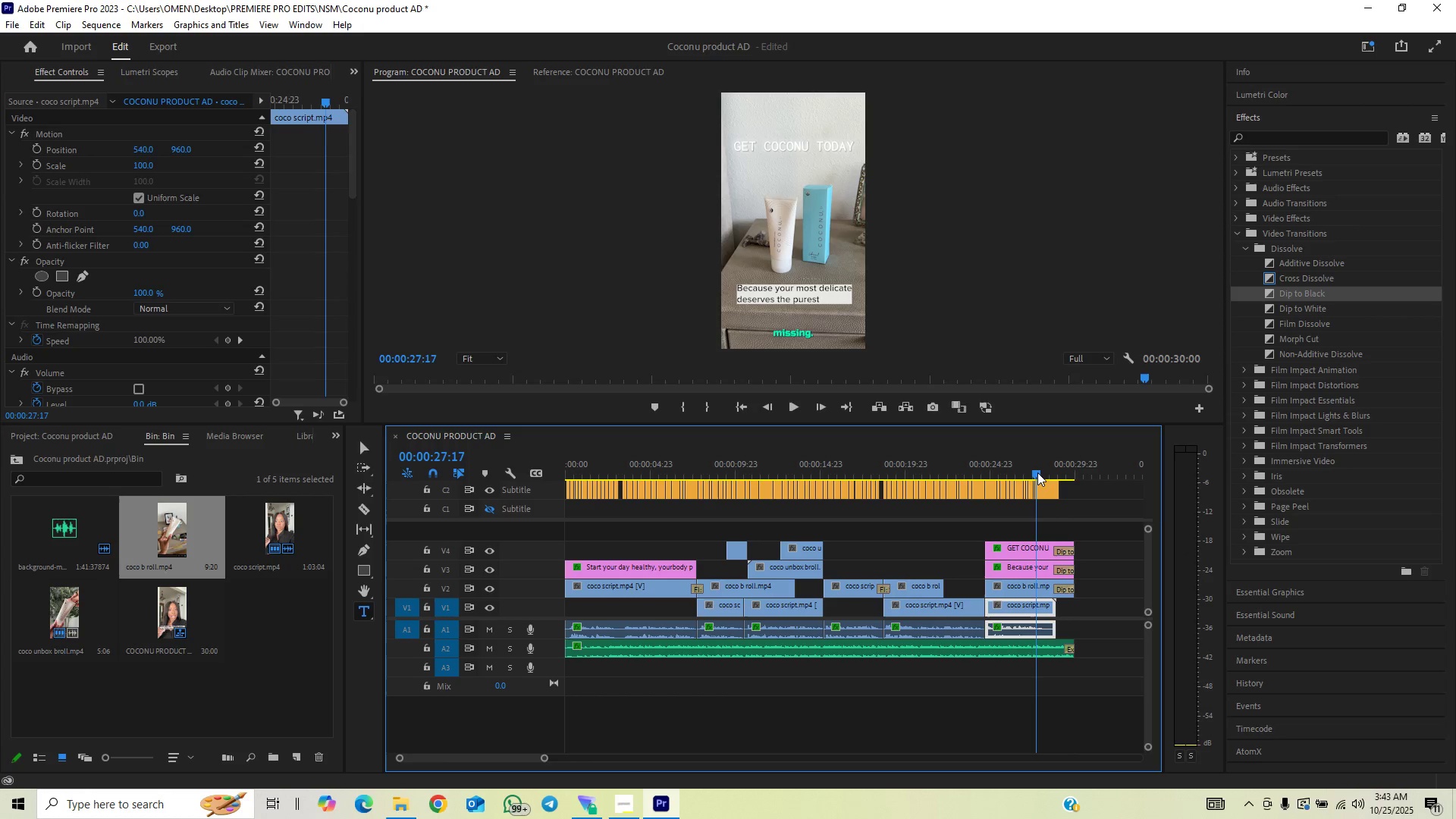 
hold_key(key=ShiftLeft, duration=0.53)
 